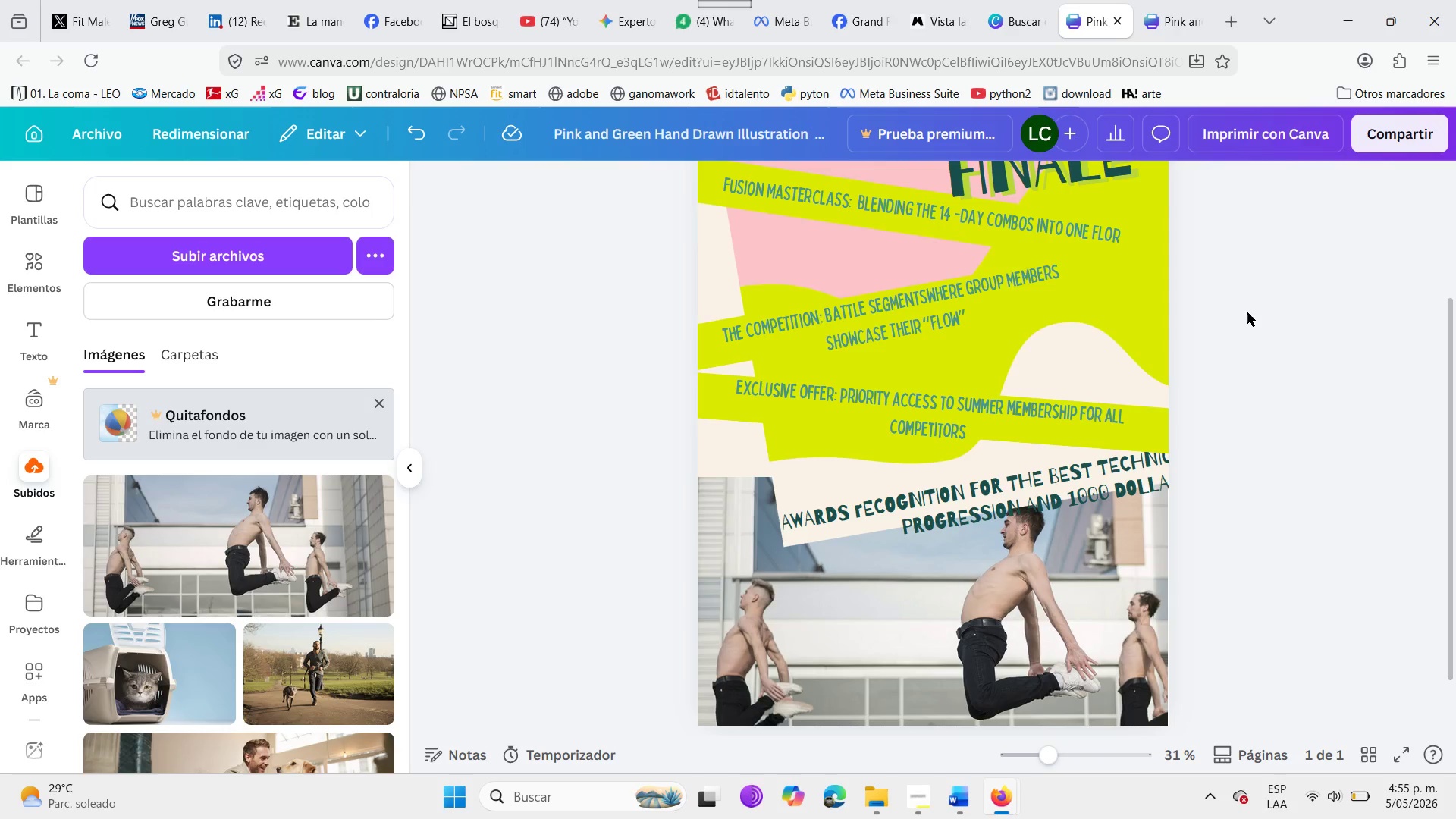 
left_click_drag(start_coordinate=[1247, 312], to_coordinate=[1210, 317])
 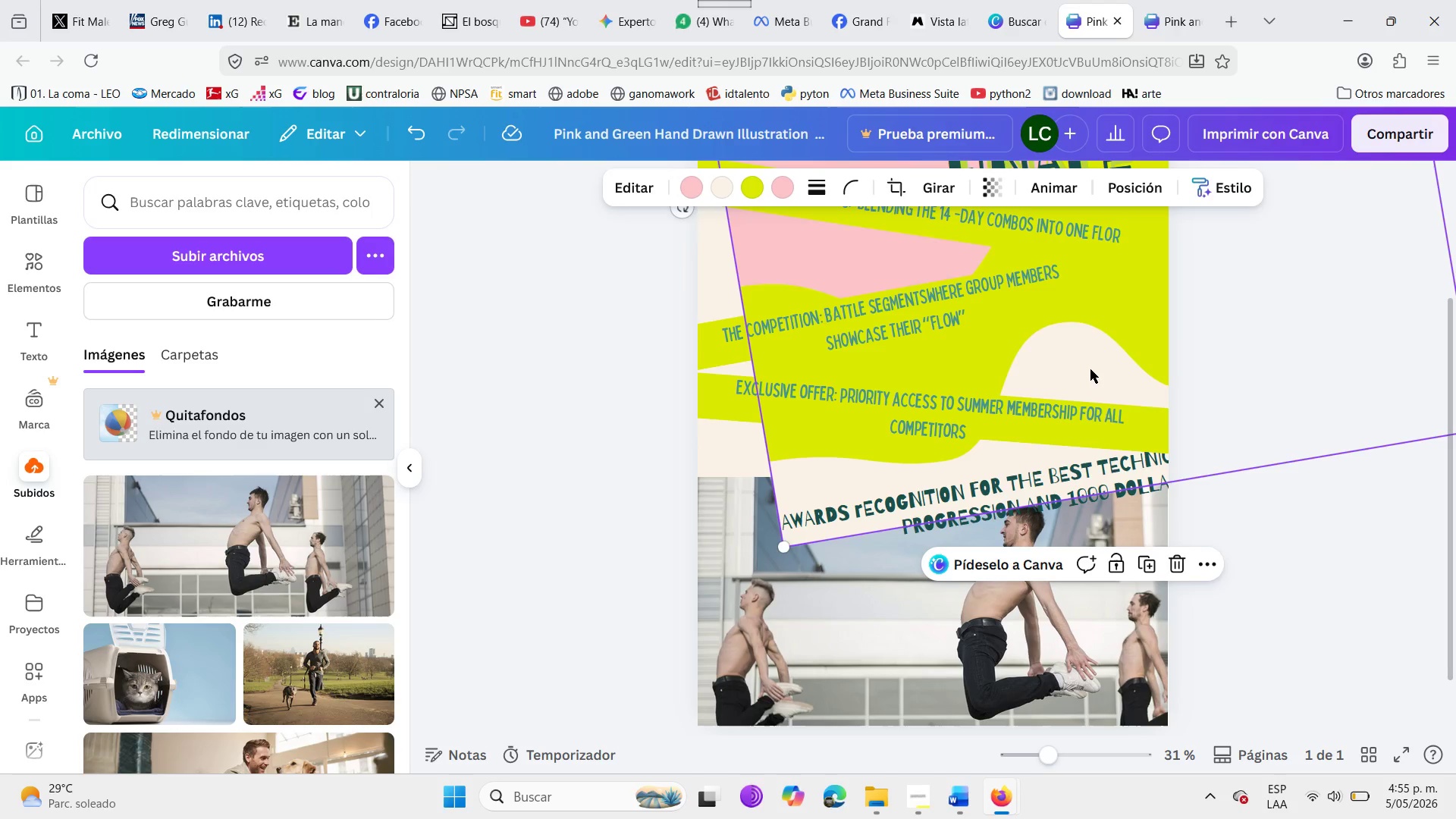 
left_click_drag(start_coordinate=[1267, 342], to_coordinate=[1230, 342])
 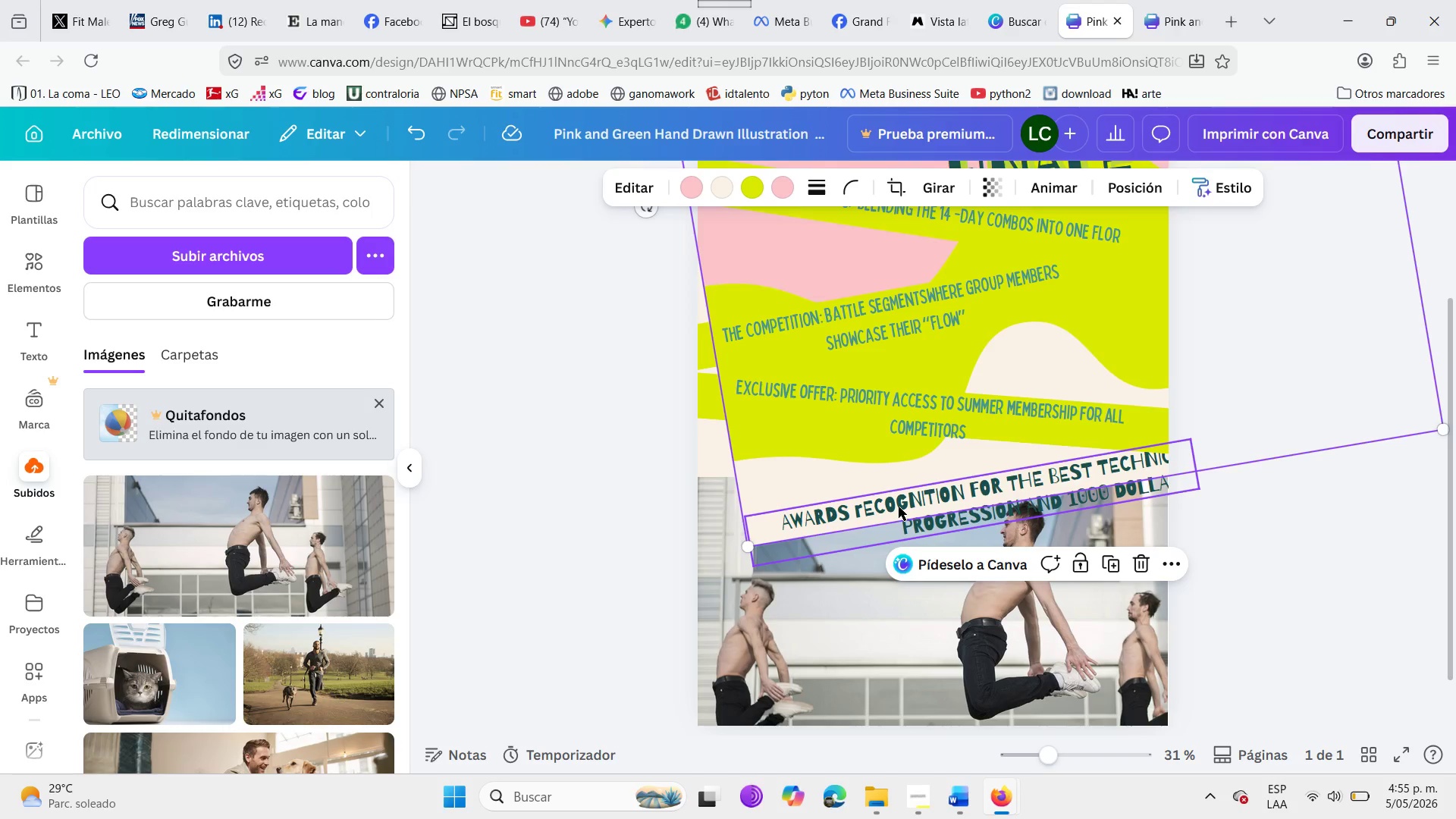 
left_click([899, 509])
 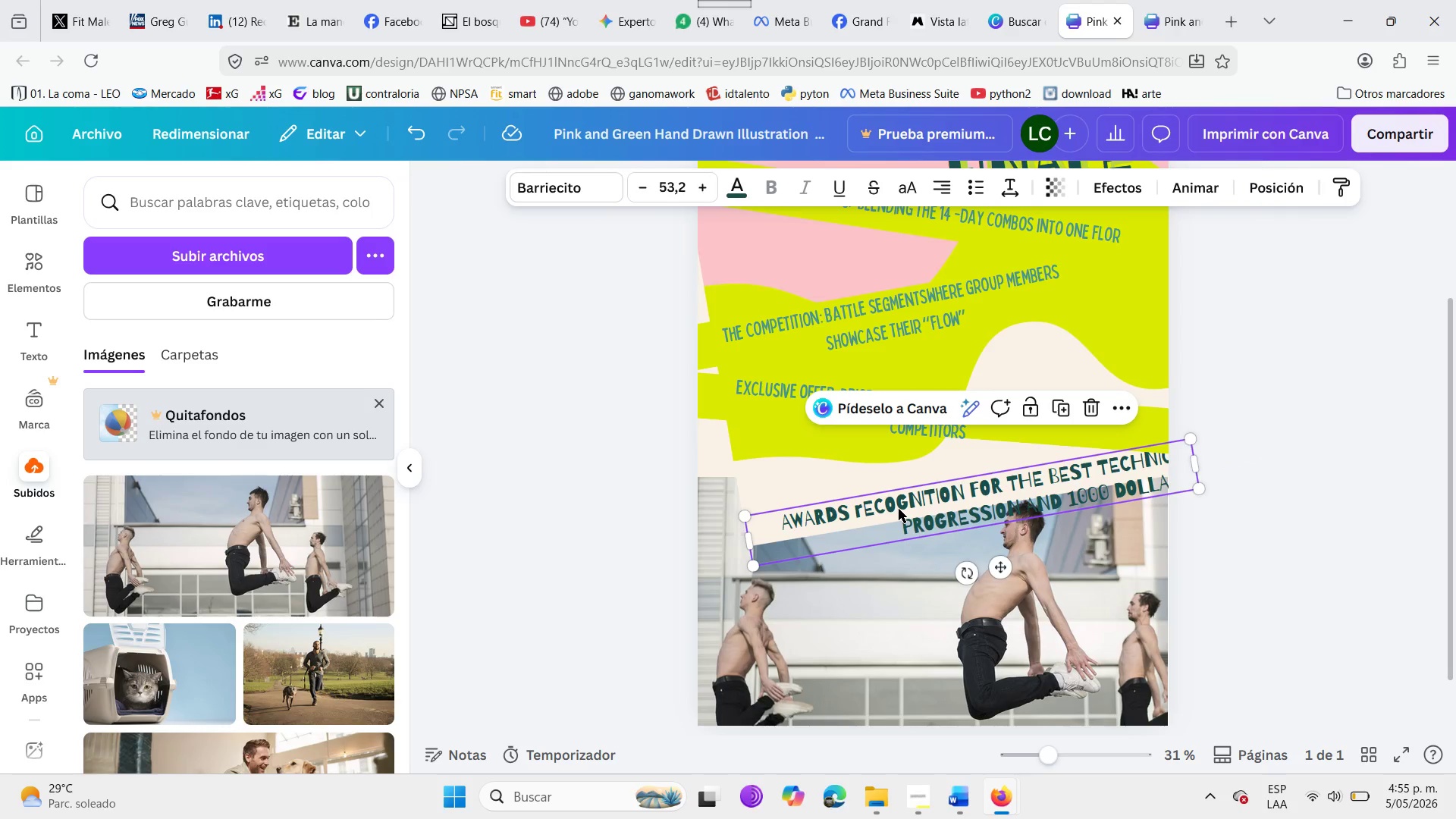 
left_click_drag(start_coordinate=[899, 509], to_coordinate=[879, 492])
 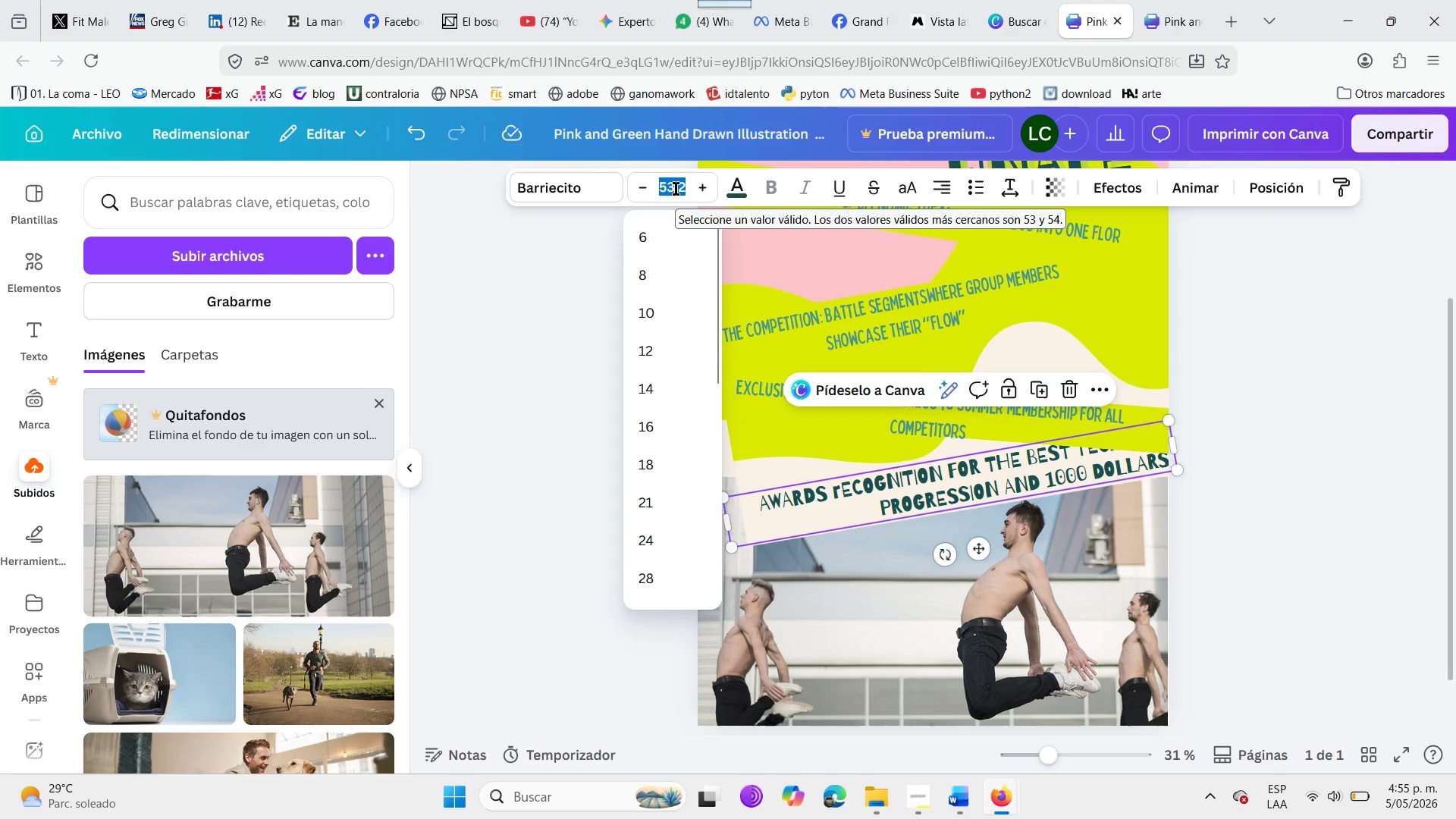 
type(40)
 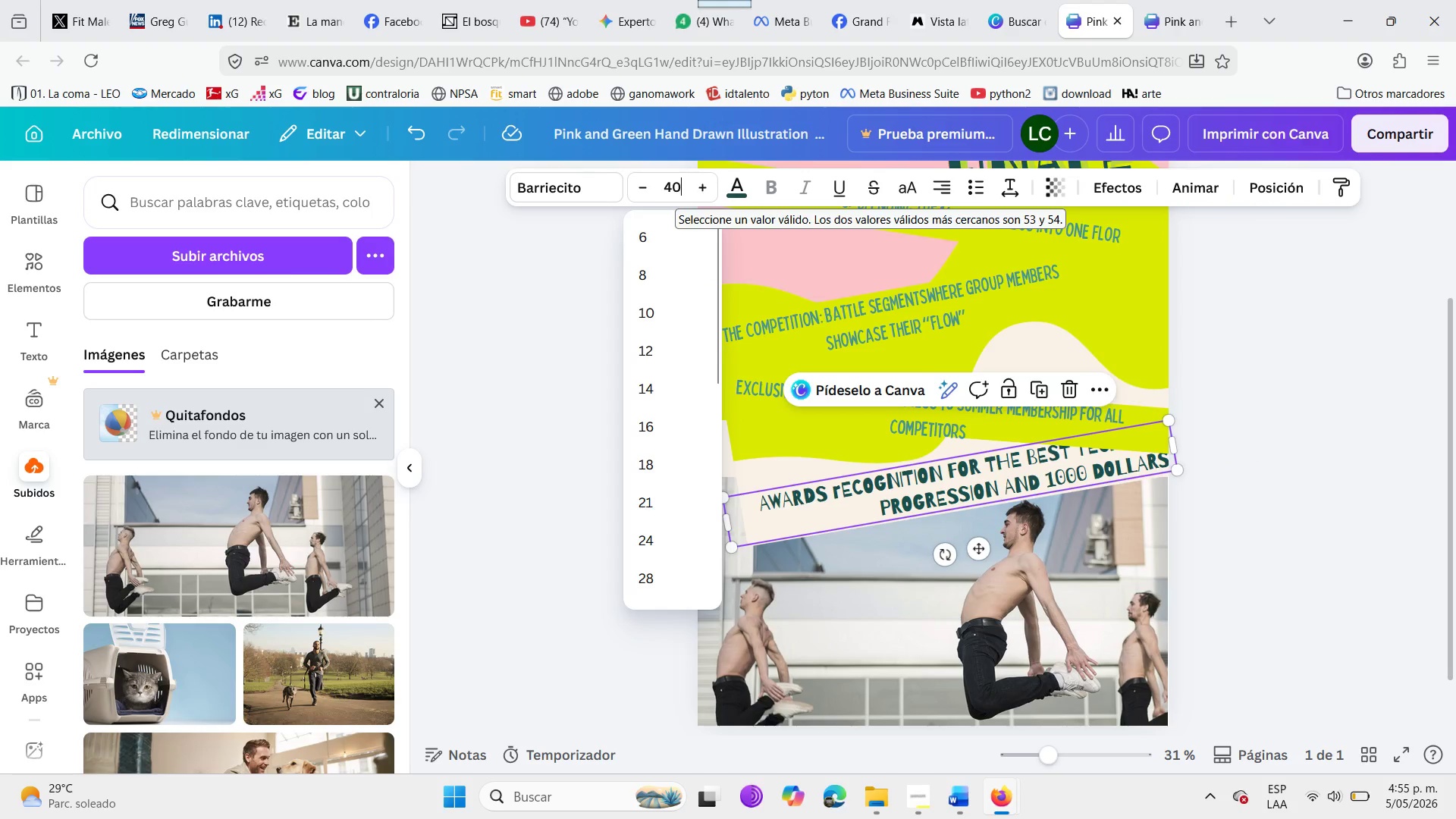 
key(Enter)
 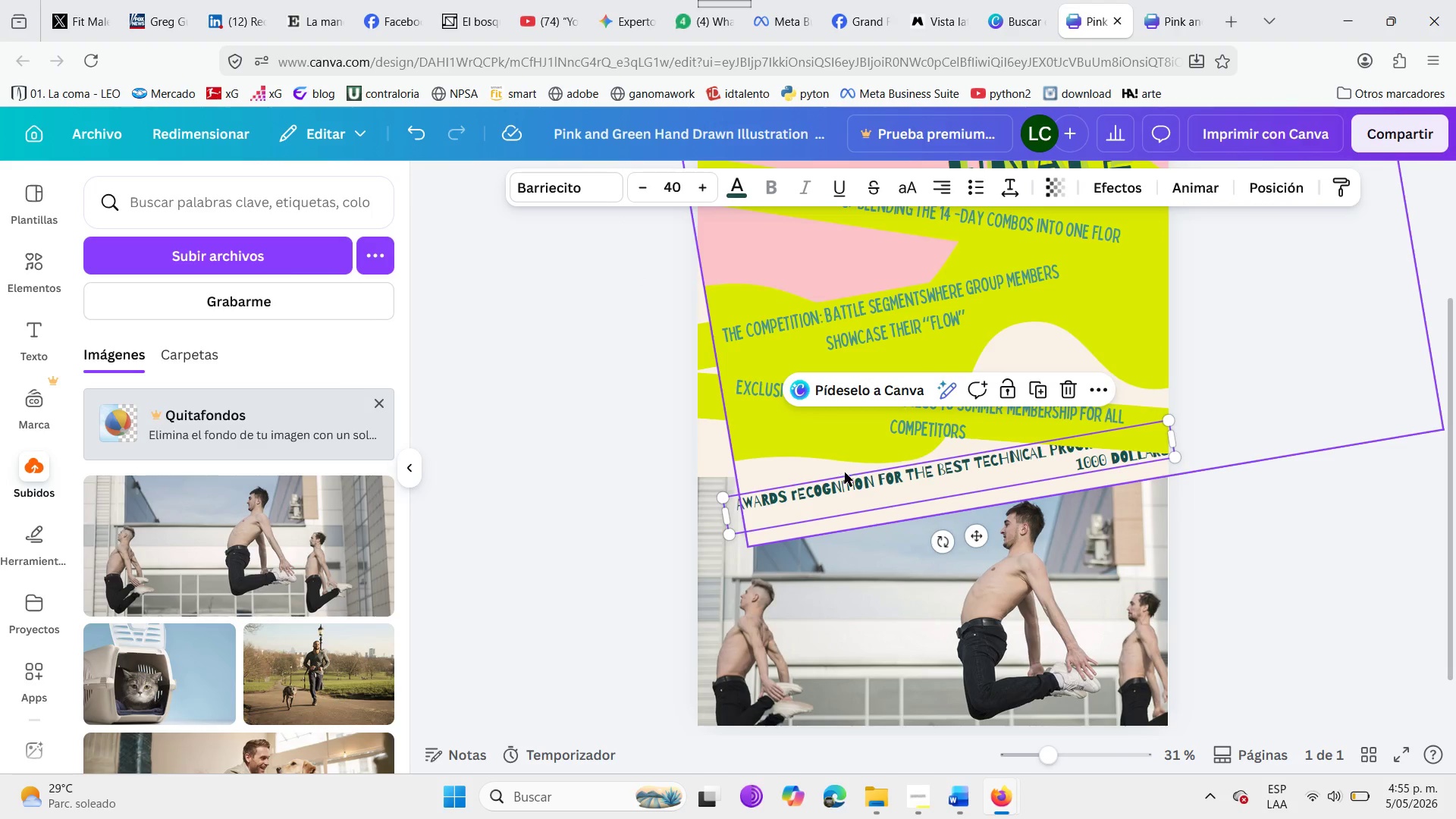 
left_click_drag(start_coordinate=[845, 476], to_coordinate=[840, 479])
 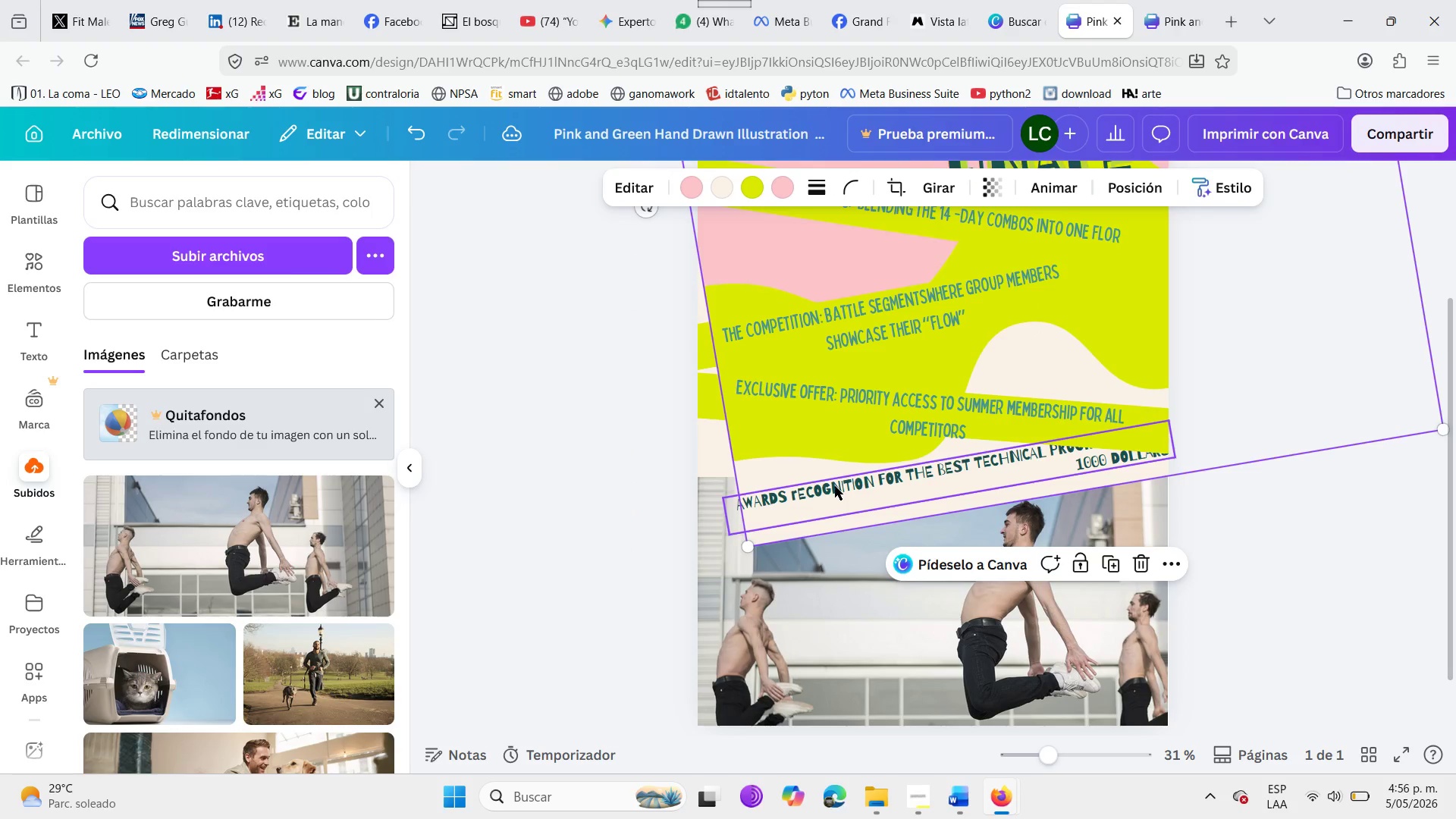 
left_click([835, 486])
 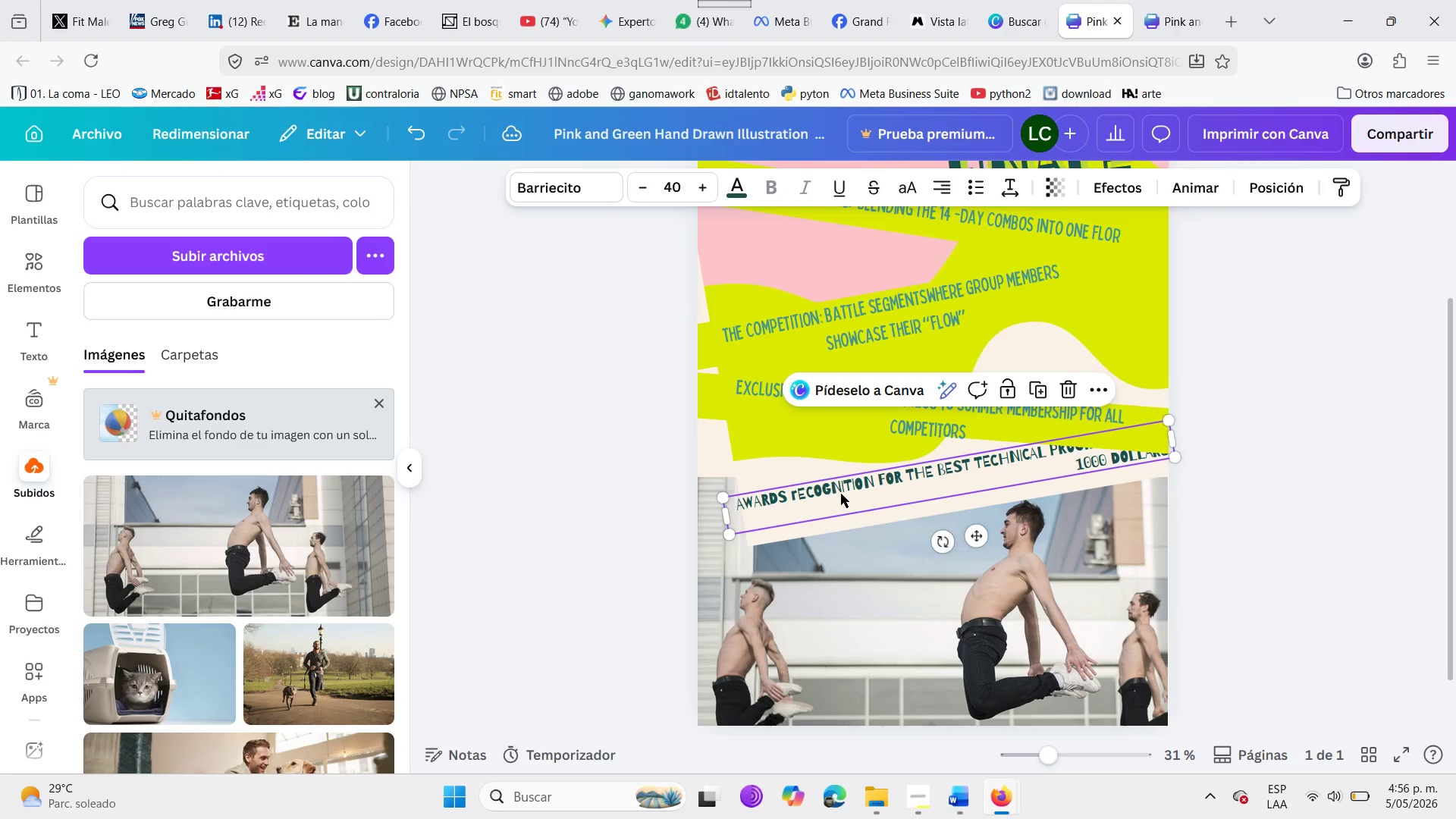 
left_click_drag(start_coordinate=[842, 494], to_coordinate=[858, 504])
 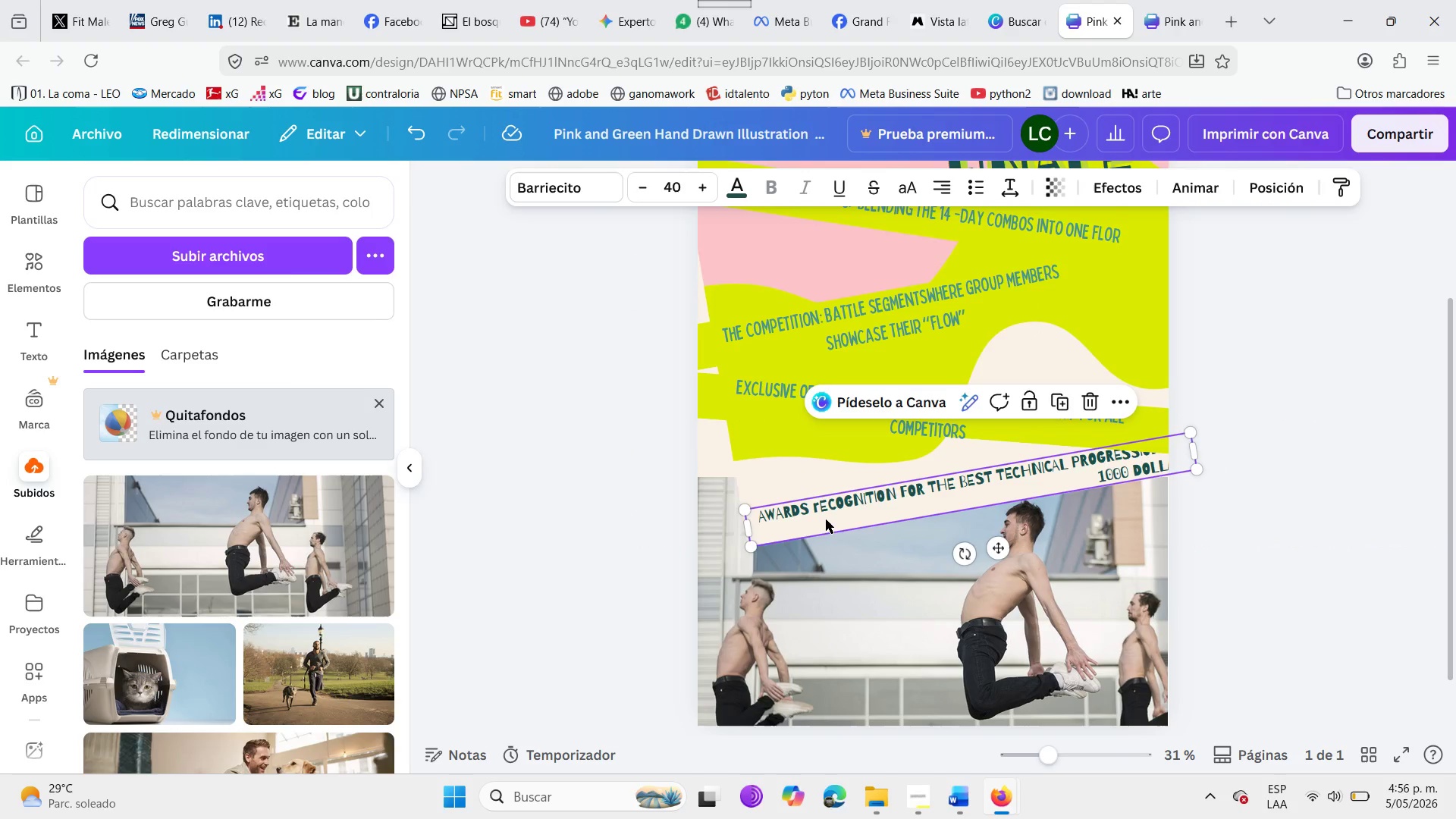 
right_click([817, 506])
 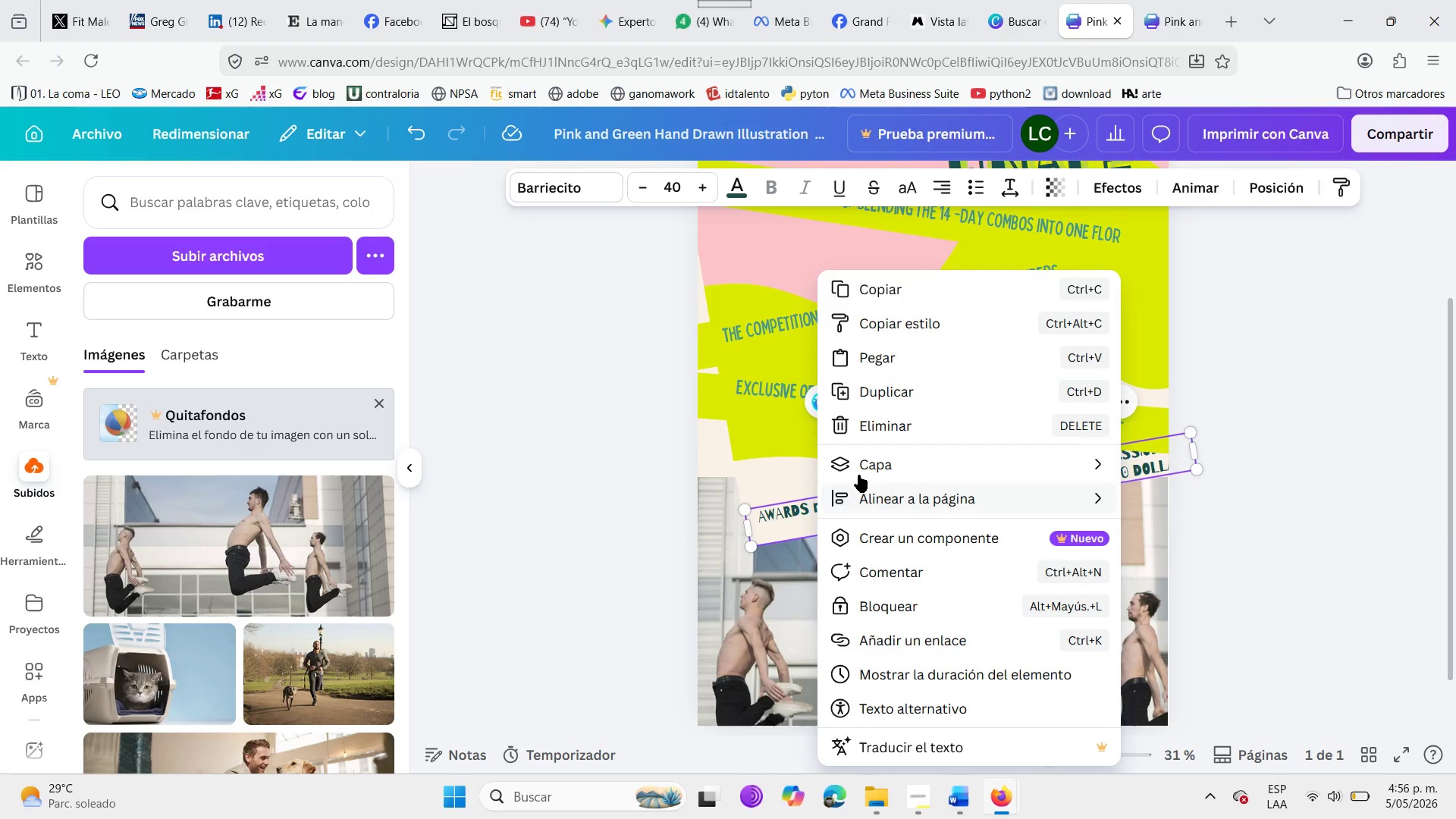 
left_click([858, 471])
 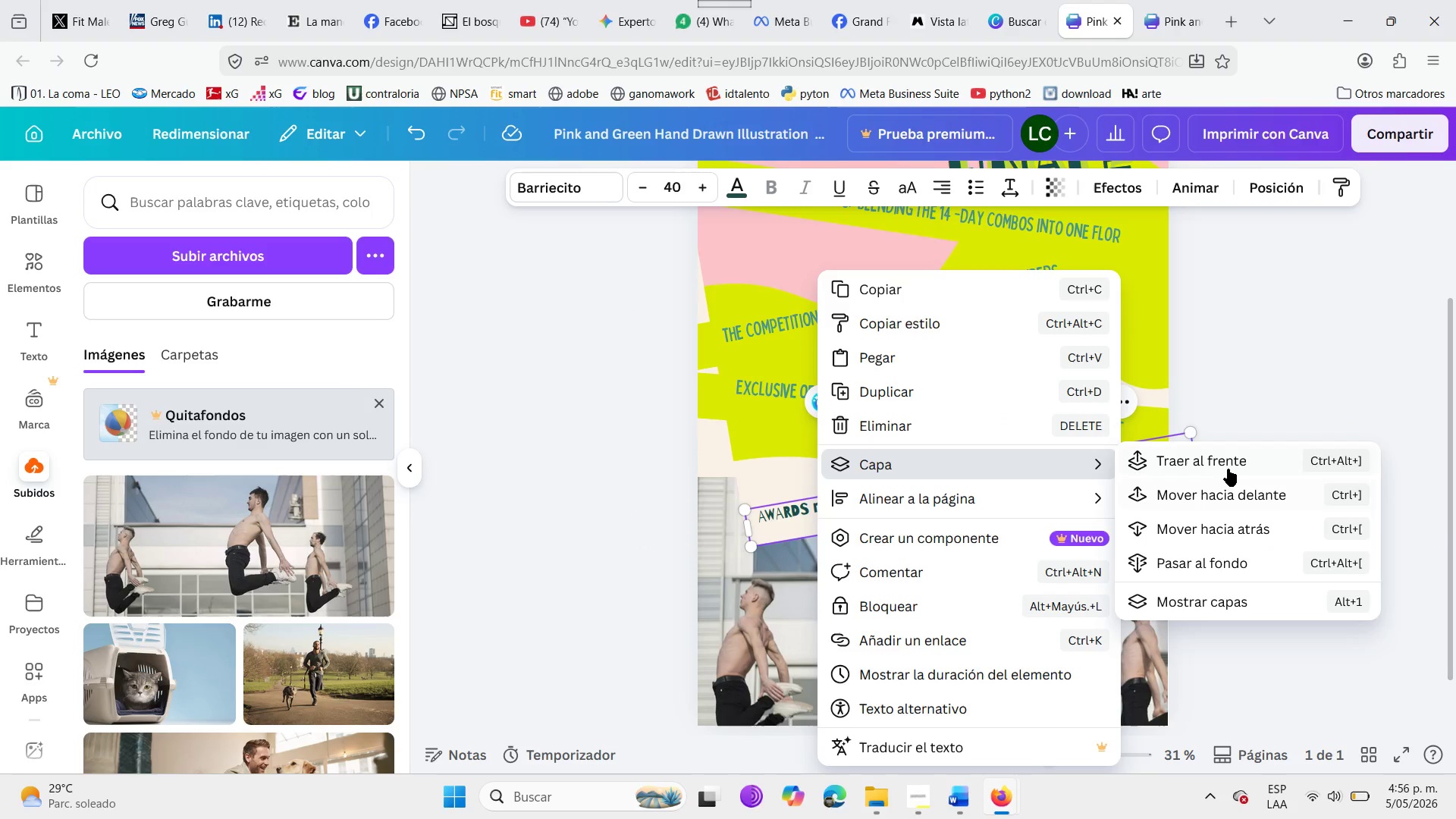 
left_click([1220, 469])
 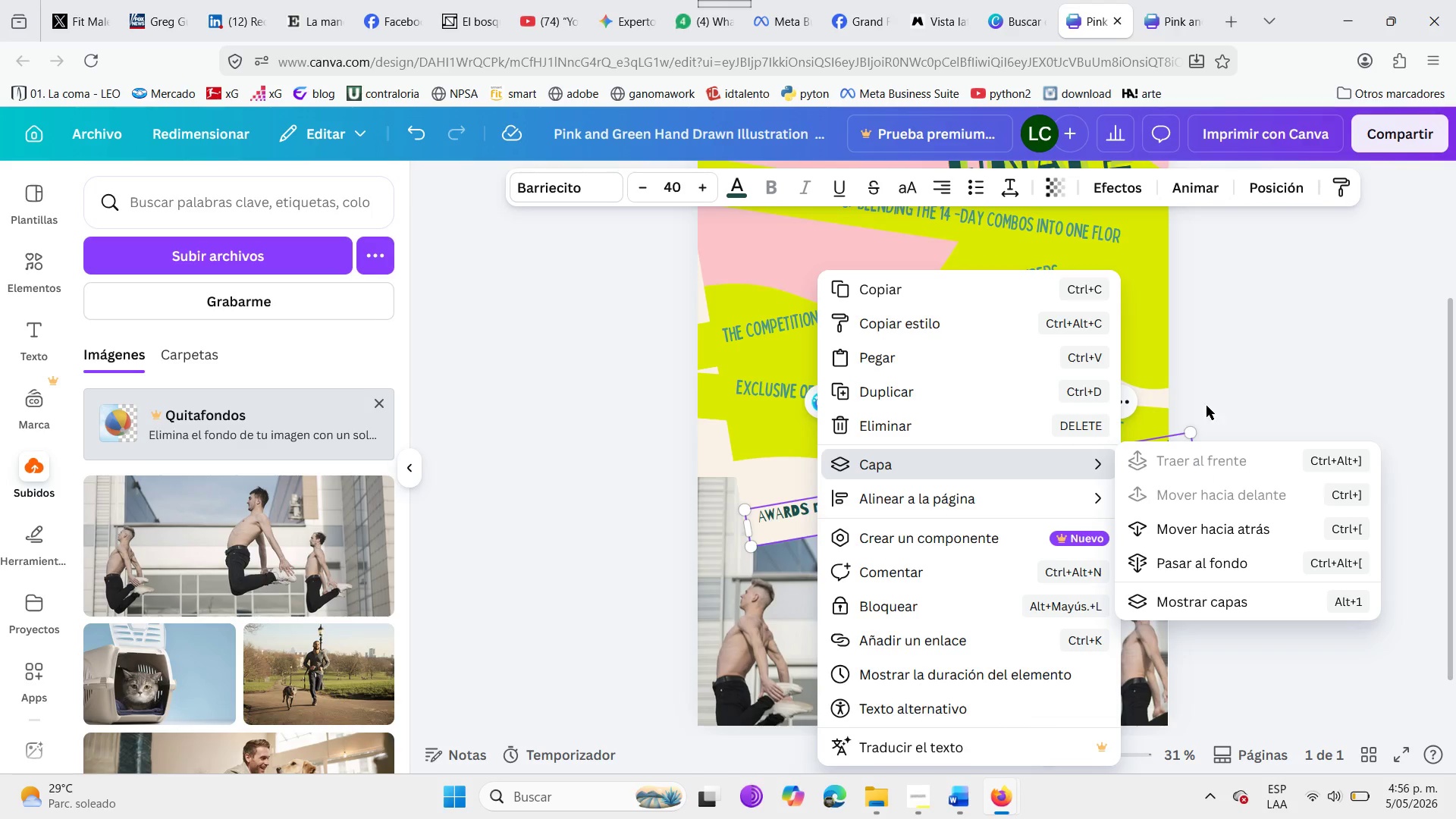 
left_click([1218, 363])
 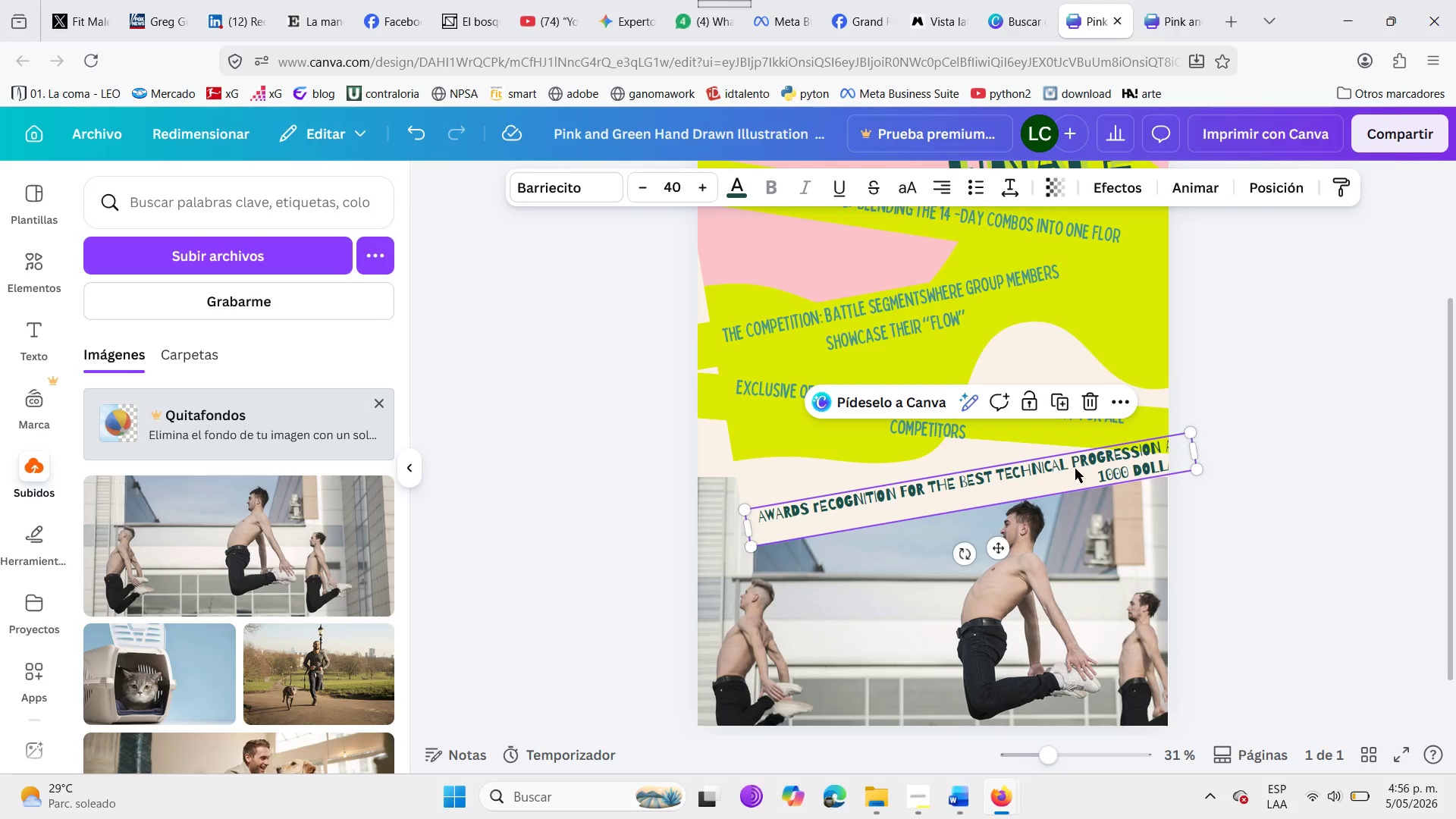 
left_click([1078, 469])
 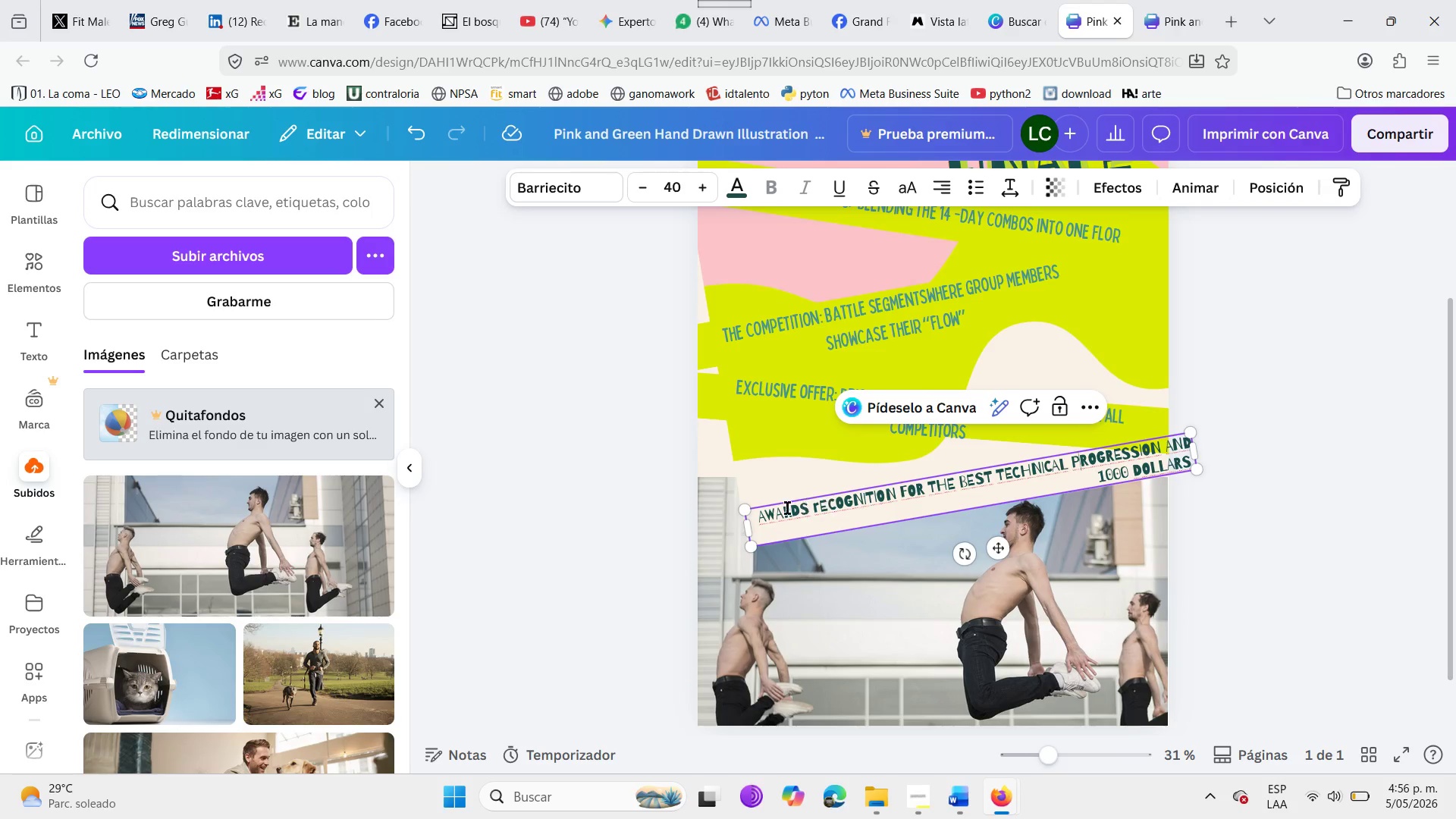 
left_click([778, 510])
 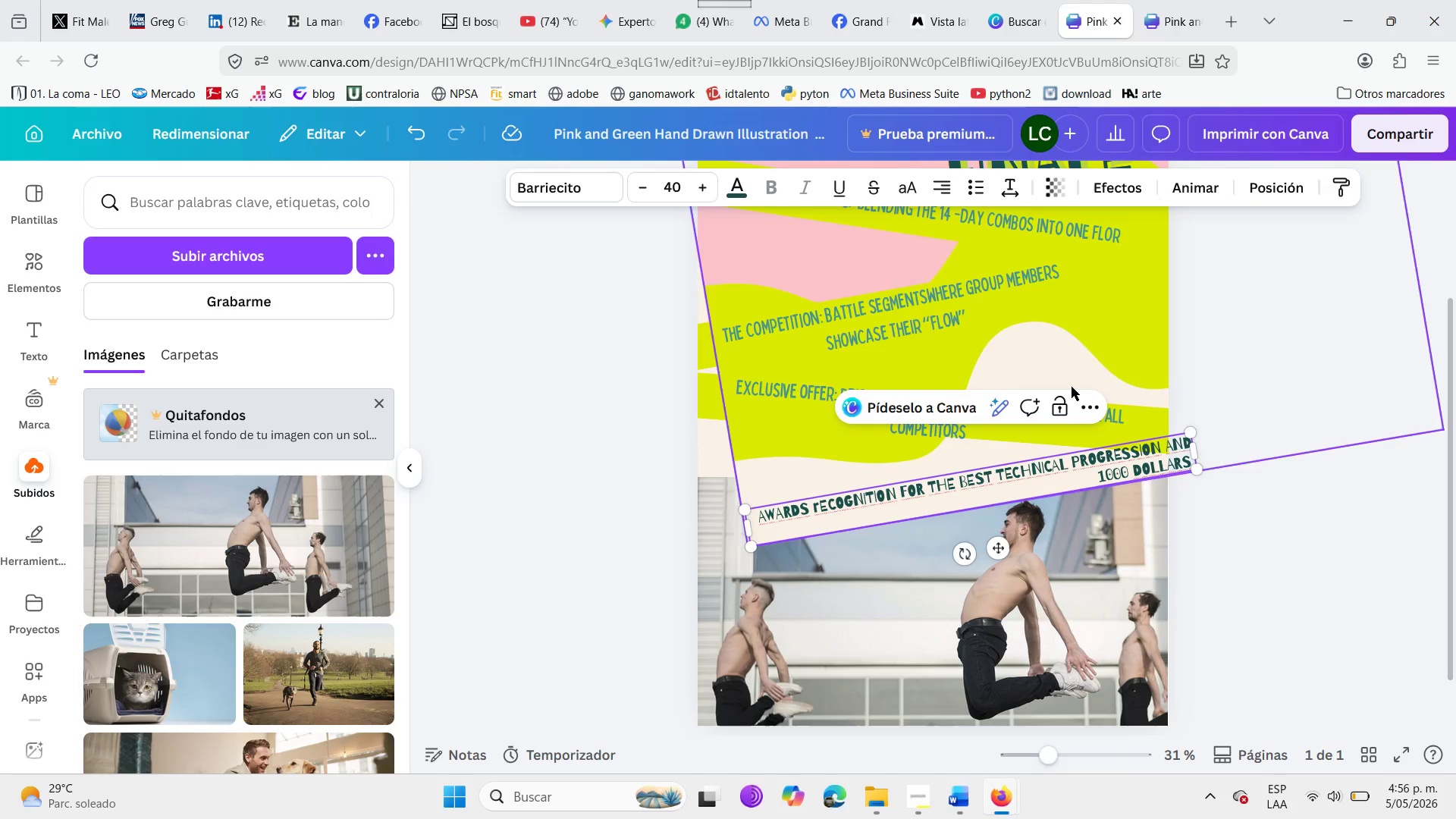 
left_click([792, 264])
 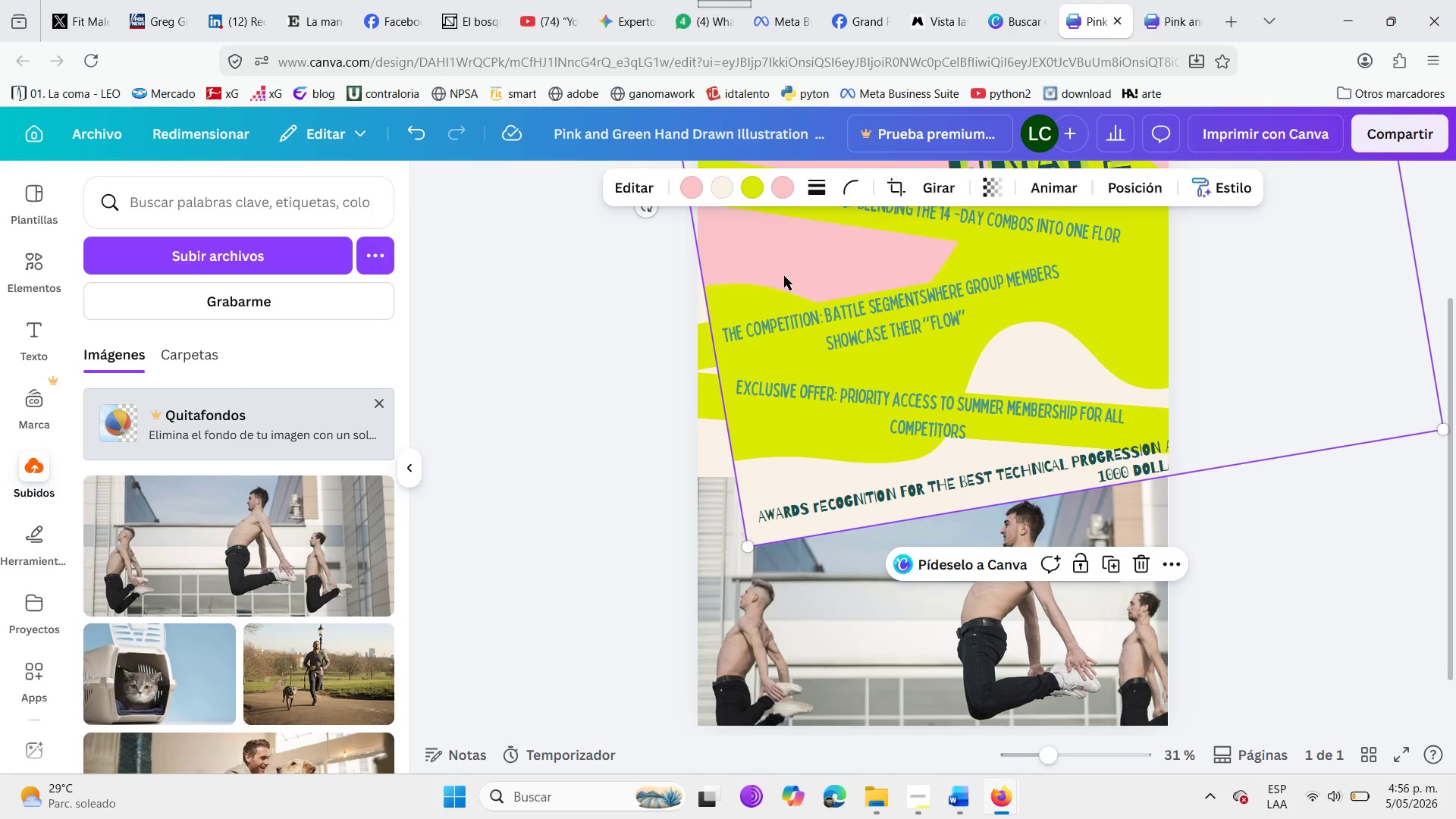 
scroll: coordinate [789, 288], scroll_direction: up, amount: 2.0
 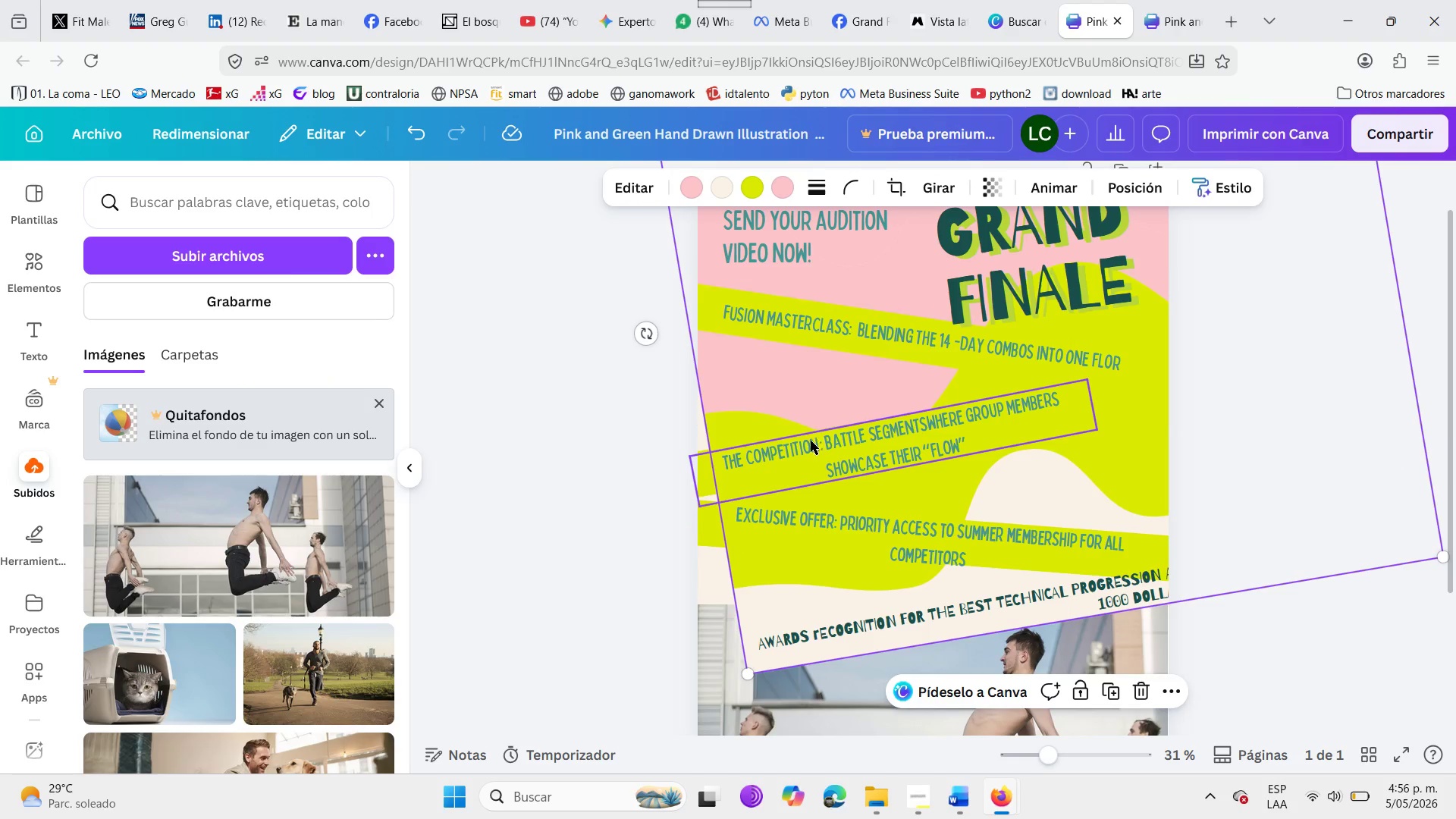 
left_click_drag(start_coordinate=[800, 446], to_coordinate=[791, 433])
 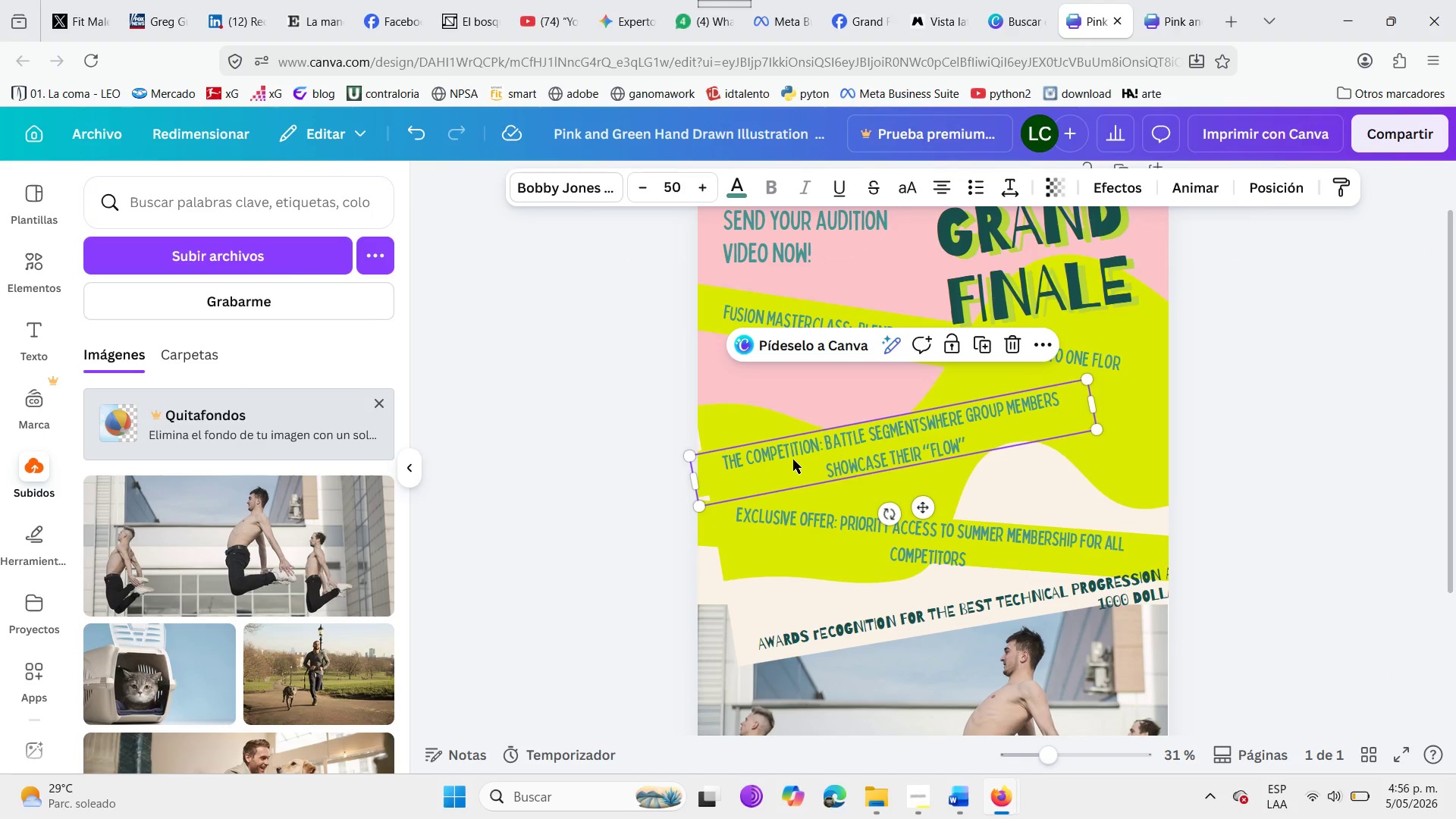 
left_click_drag(start_coordinate=[793, 460], to_coordinate=[802, 444])
 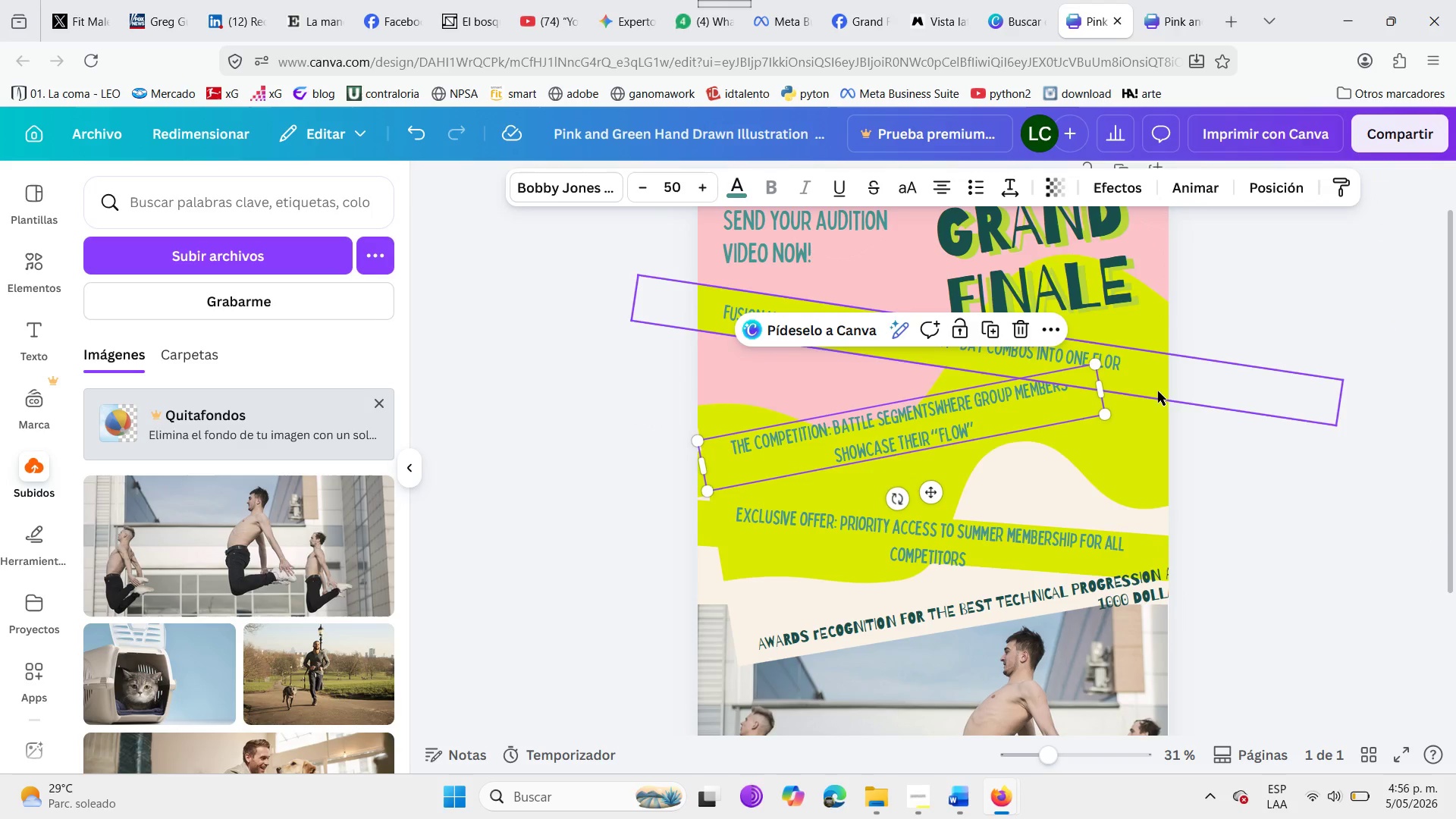 
left_click([1150, 404])
 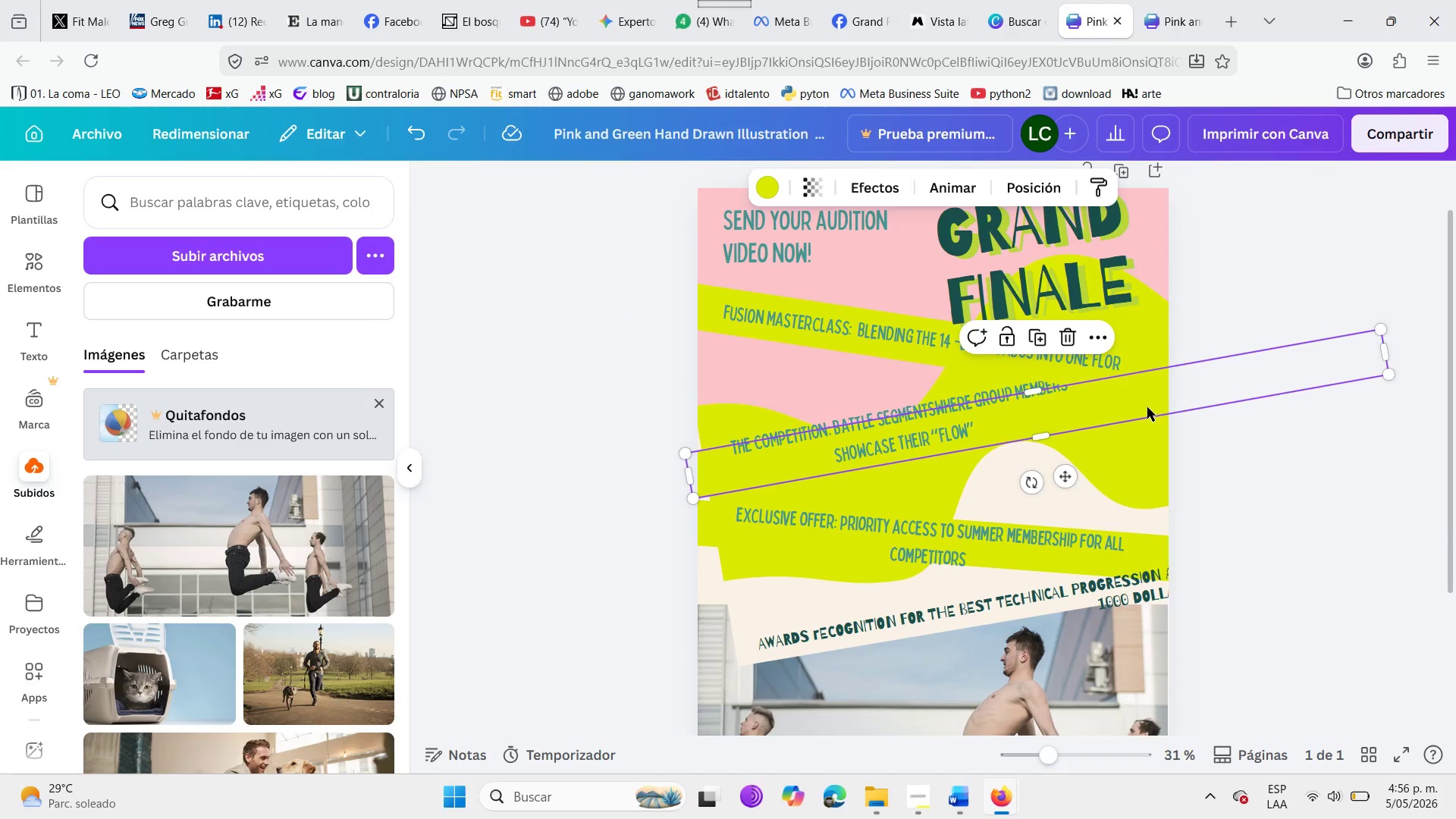 
left_click_drag(start_coordinate=[1147, 407], to_coordinate=[1134, 390])
 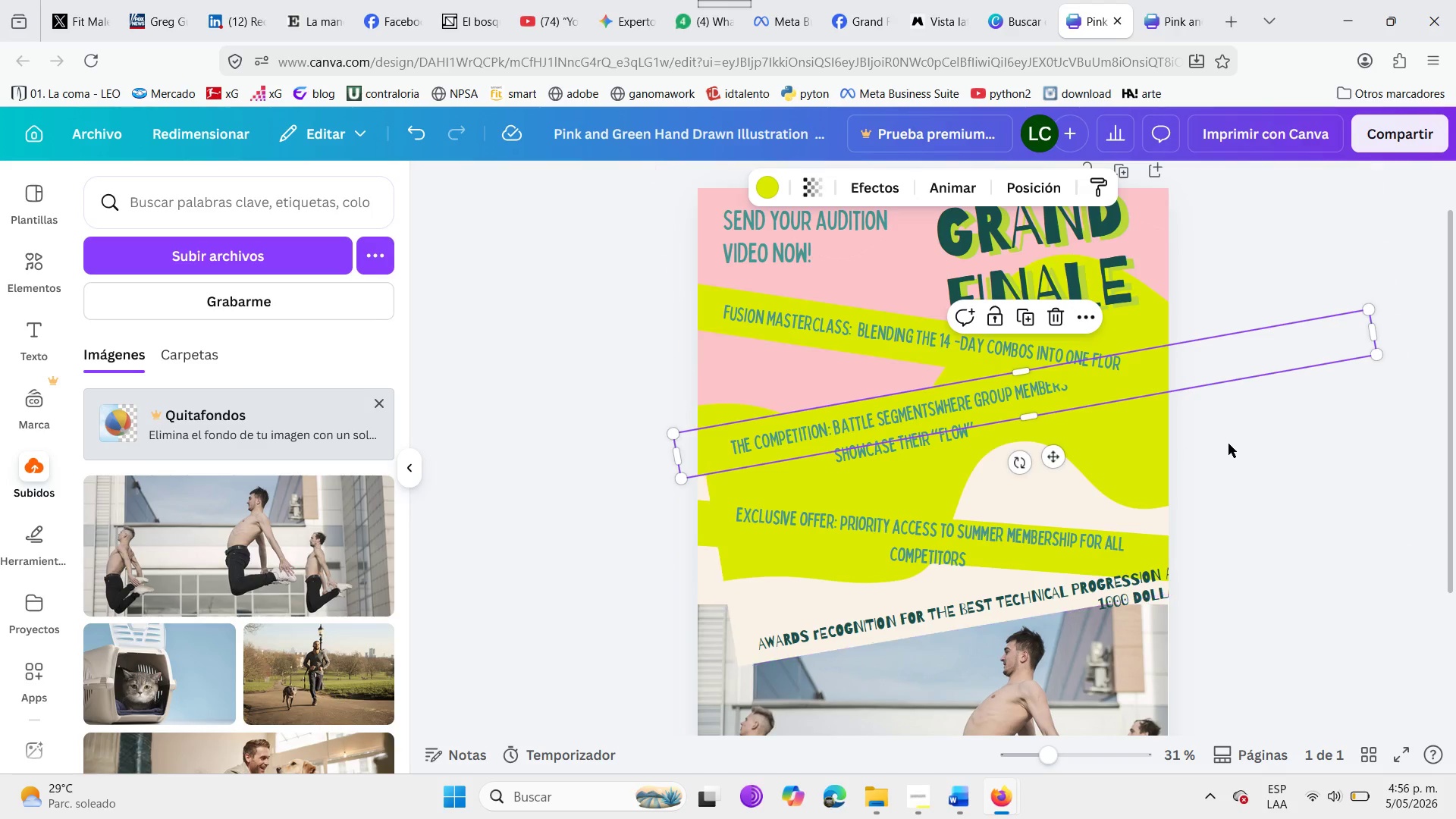 
left_click([1247, 439])
 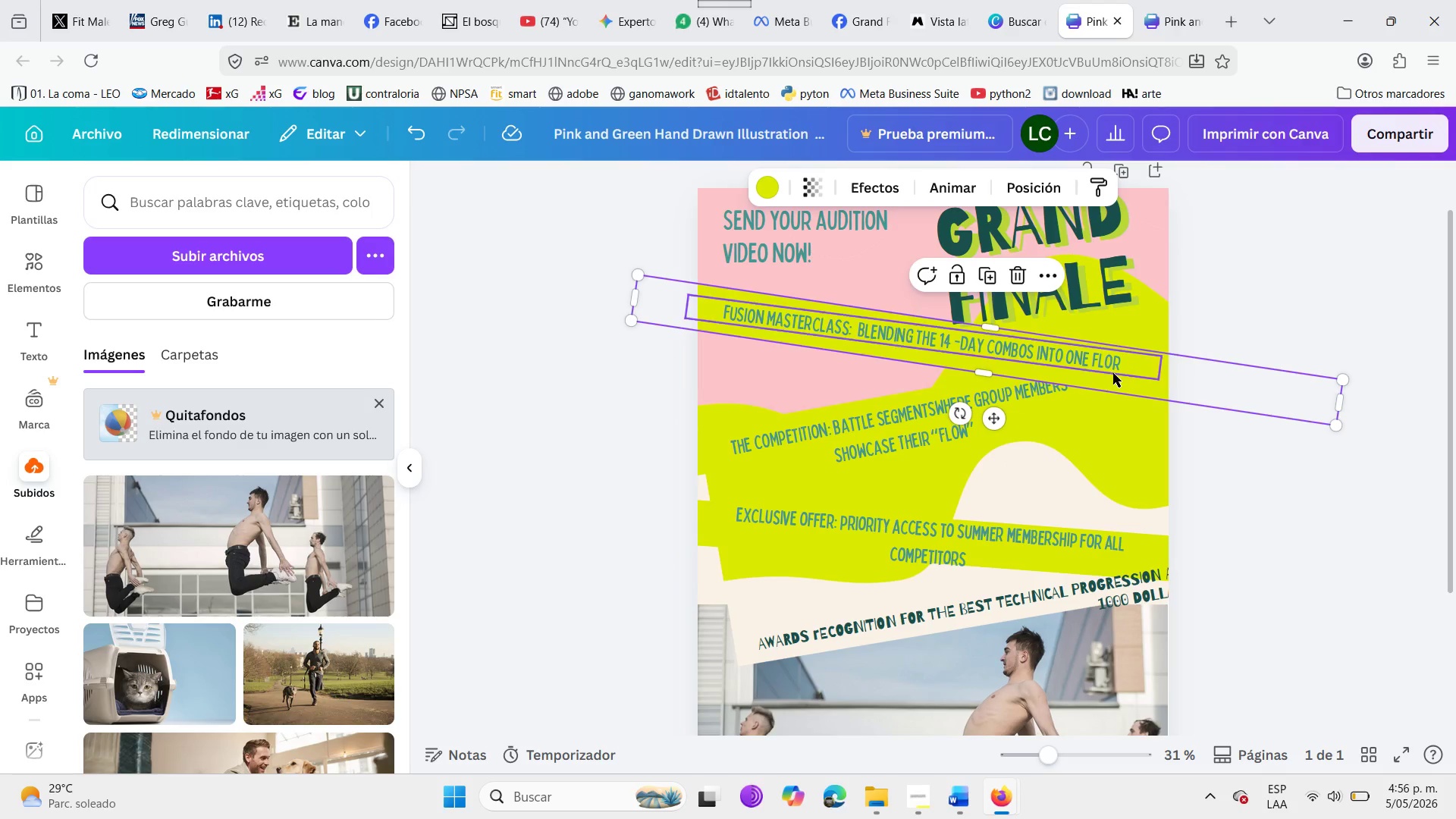 
left_click_drag(start_coordinate=[1187, 384], to_coordinate=[1172, 369])
 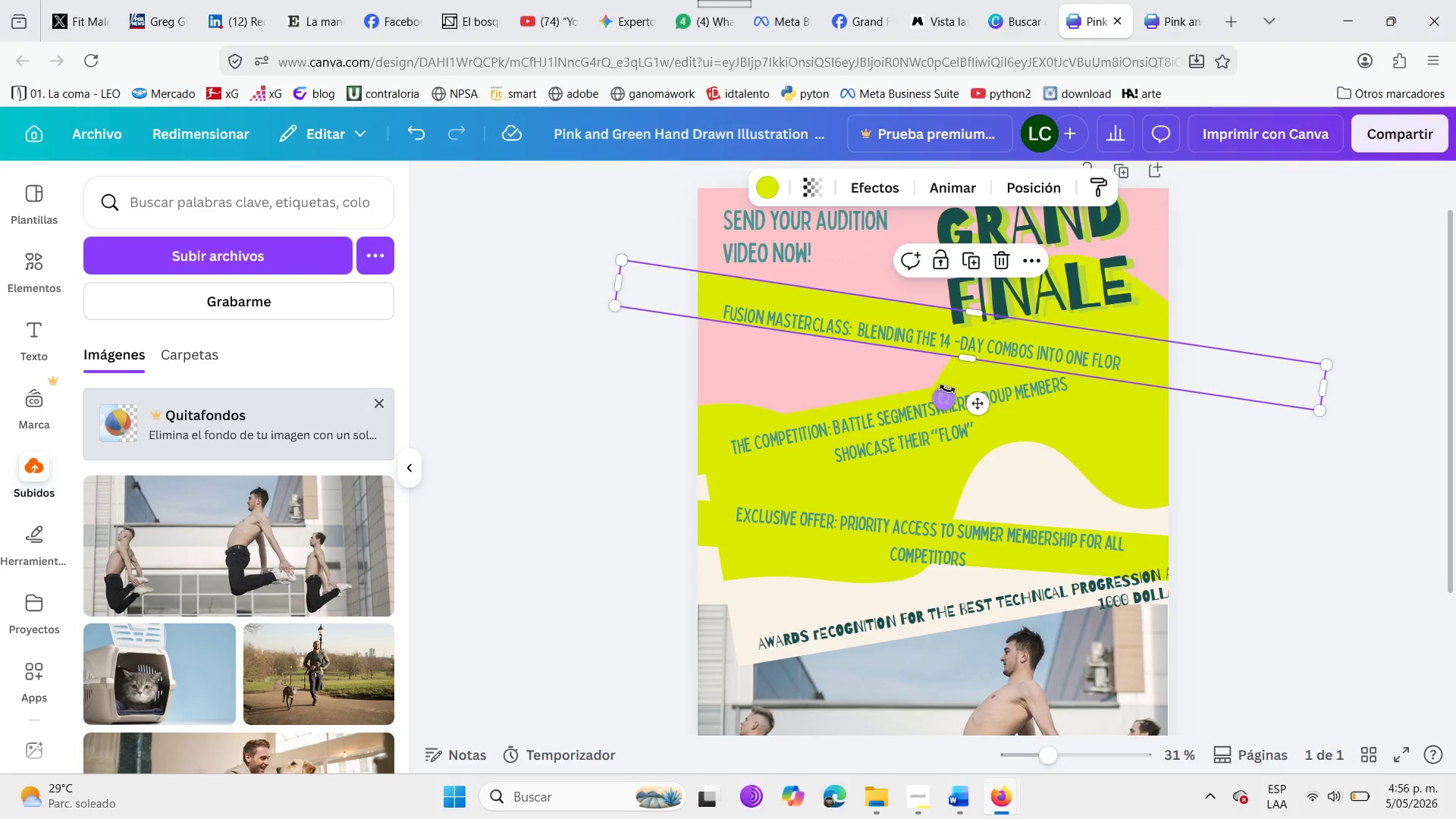 
left_click_drag(start_coordinate=[946, 391], to_coordinate=[951, 391])
 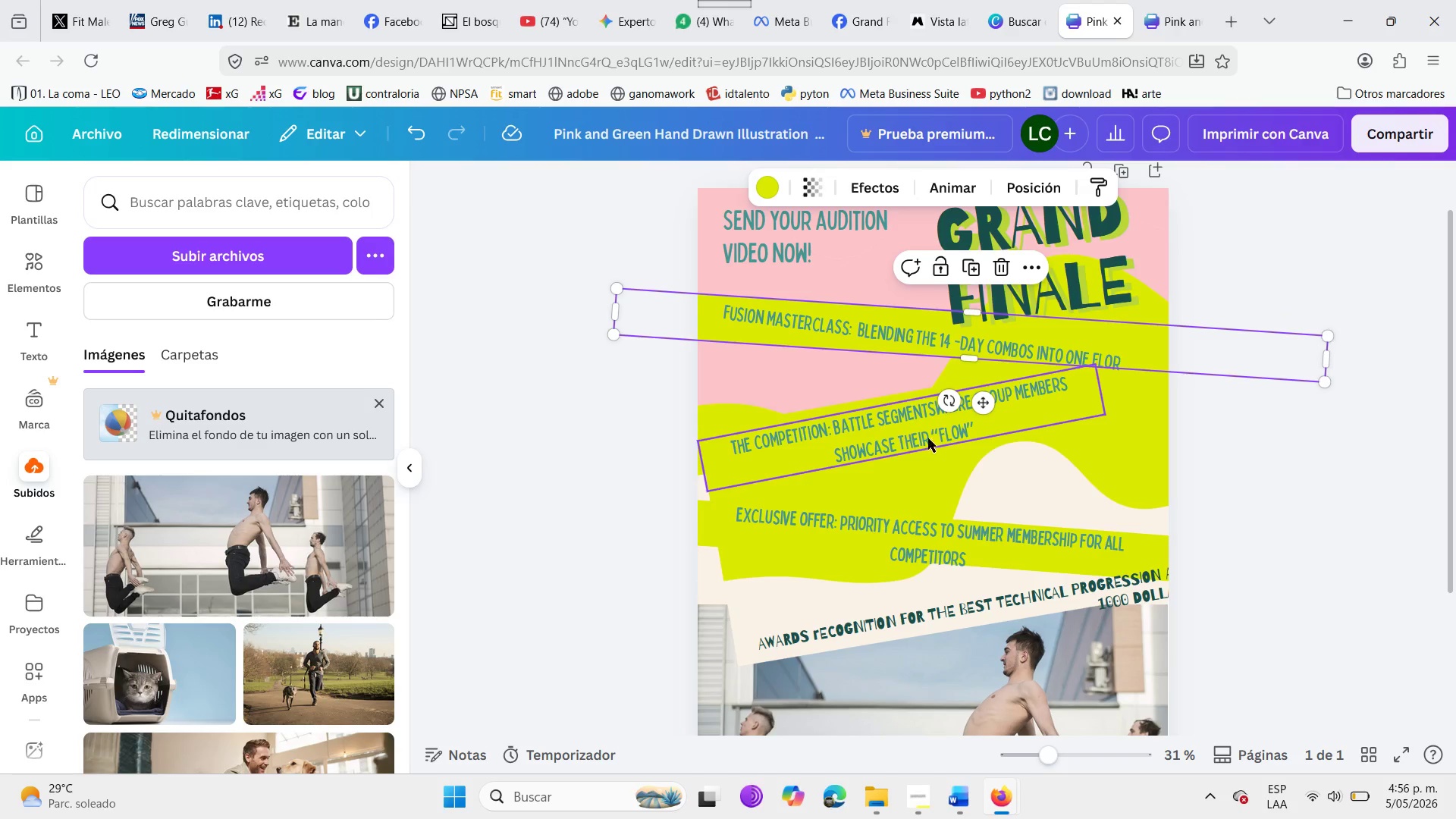 
left_click([900, 425])
 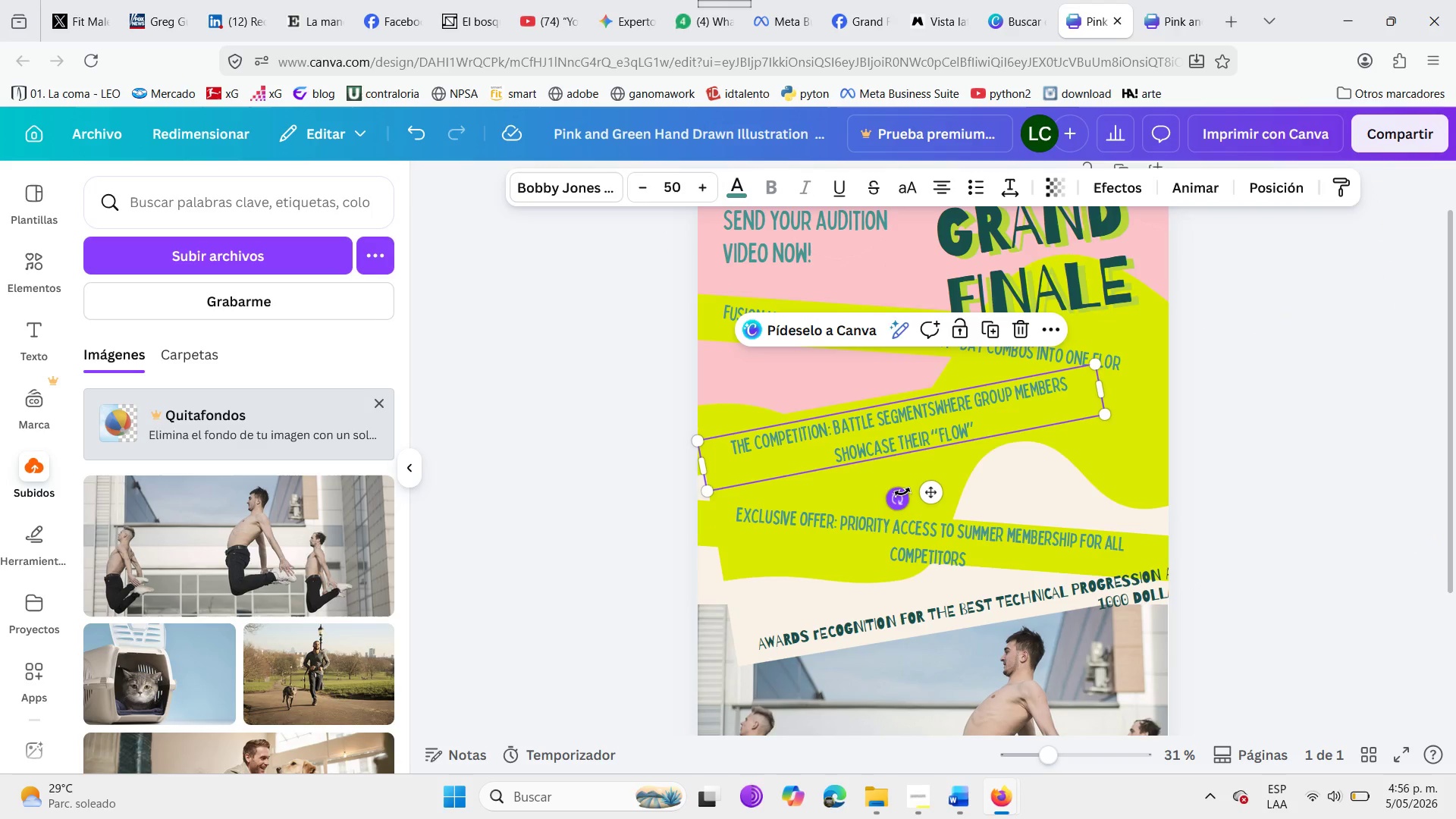 
left_click_drag(start_coordinate=[902, 492], to_coordinate=[882, 485])
 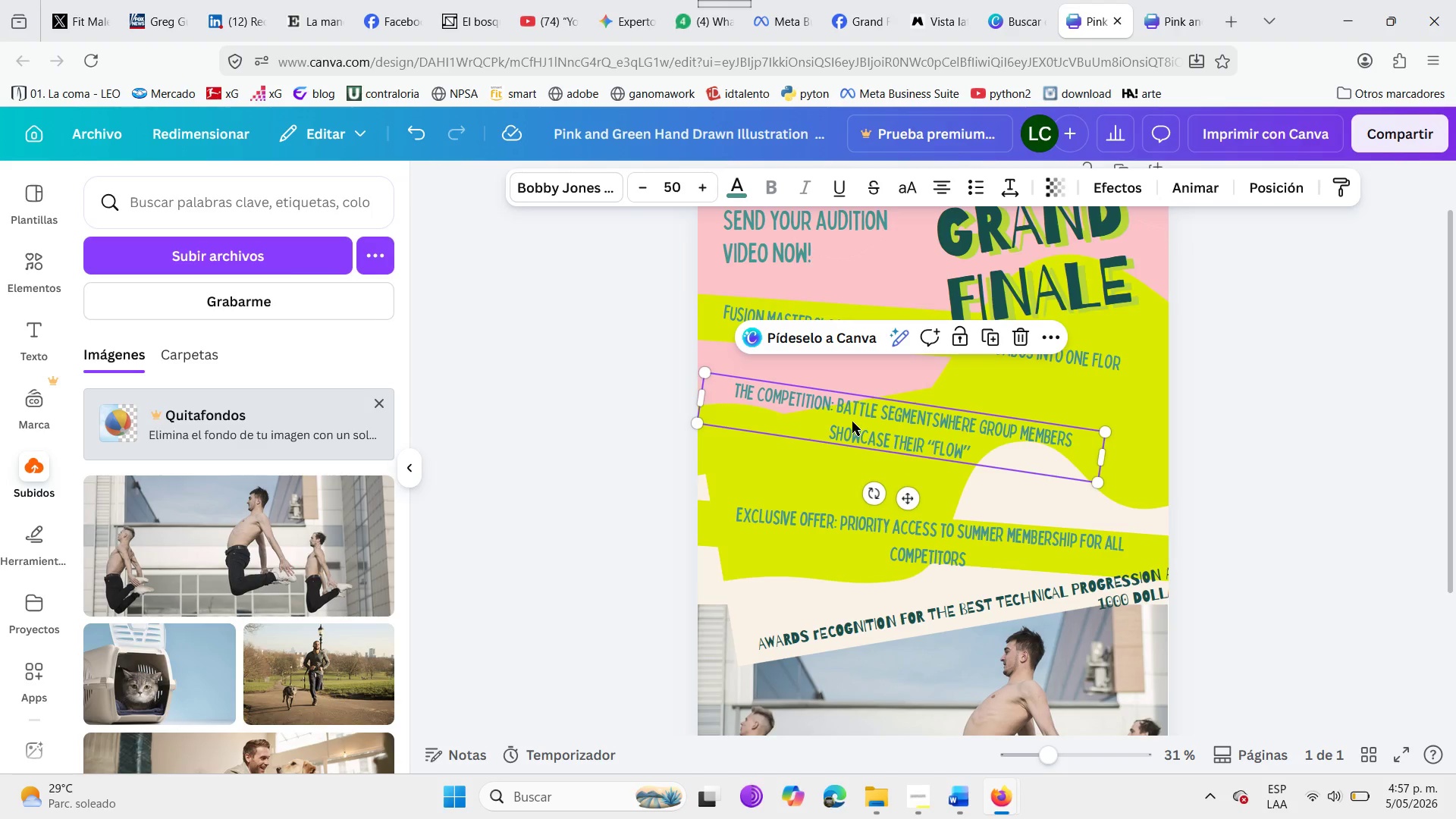 
left_click_drag(start_coordinate=[852, 422], to_coordinate=[856, 407])
 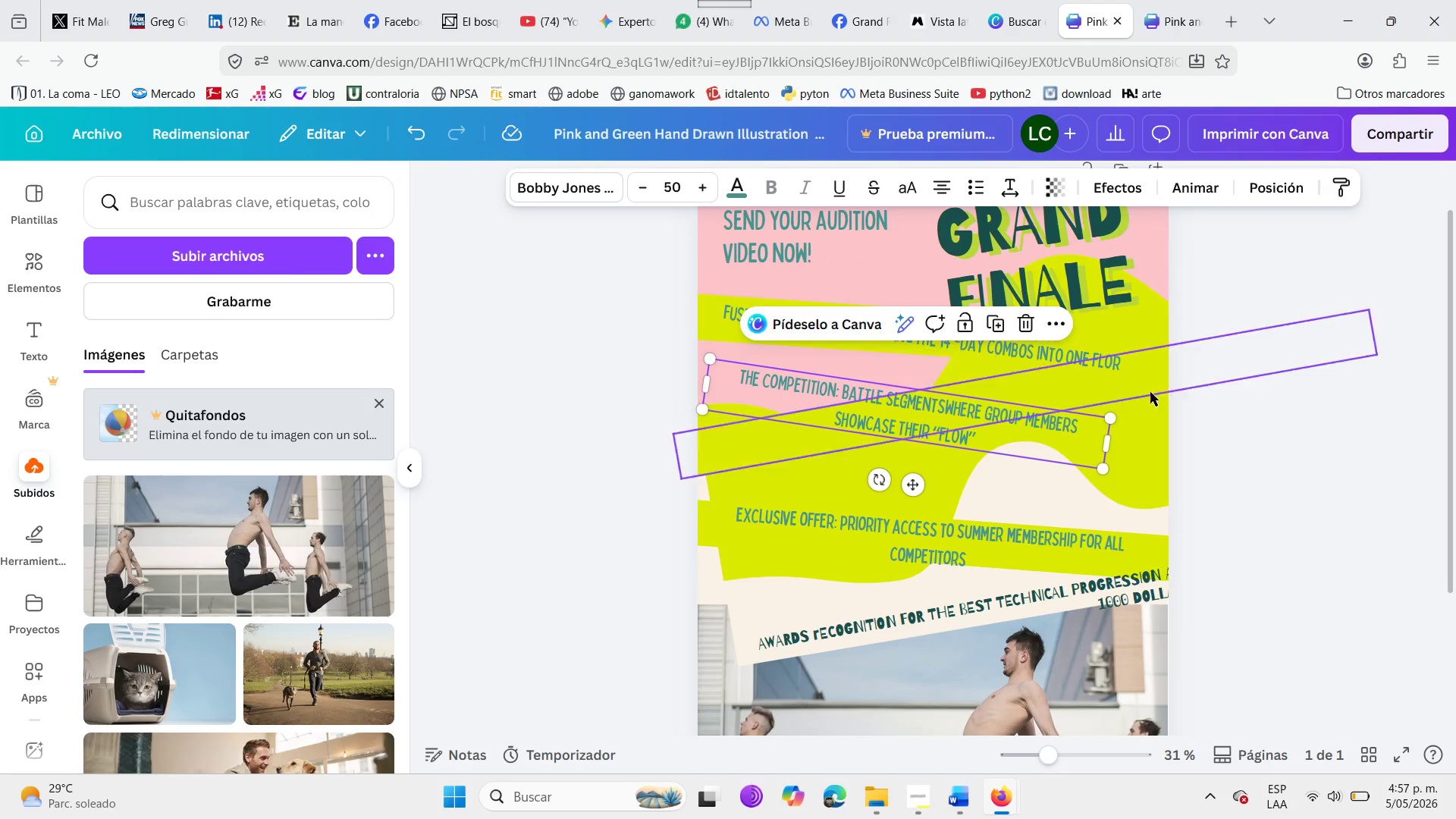 
left_click([1152, 382])
 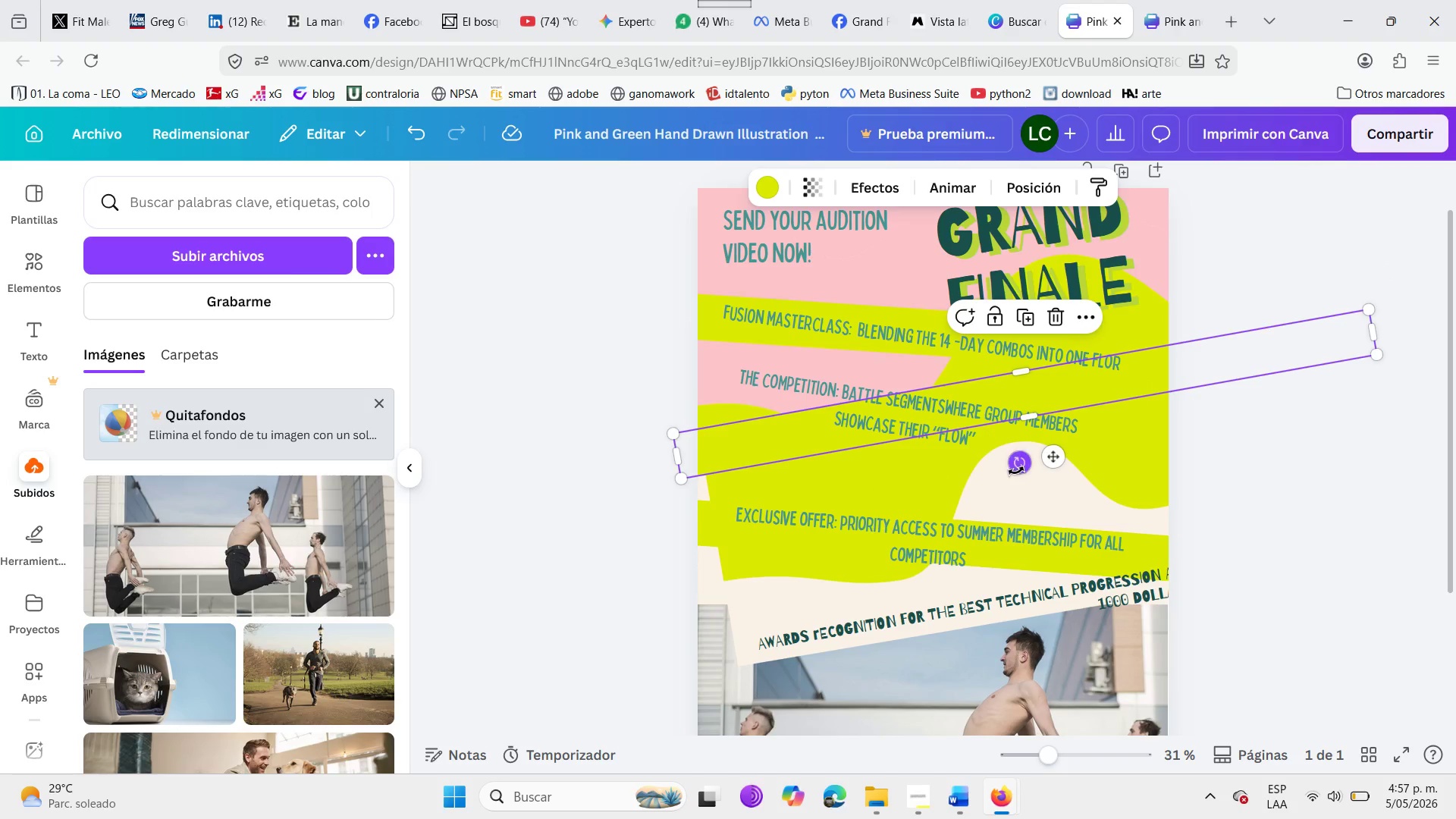 
left_click_drag(start_coordinate=[1016, 471], to_coordinate=[991, 486])
 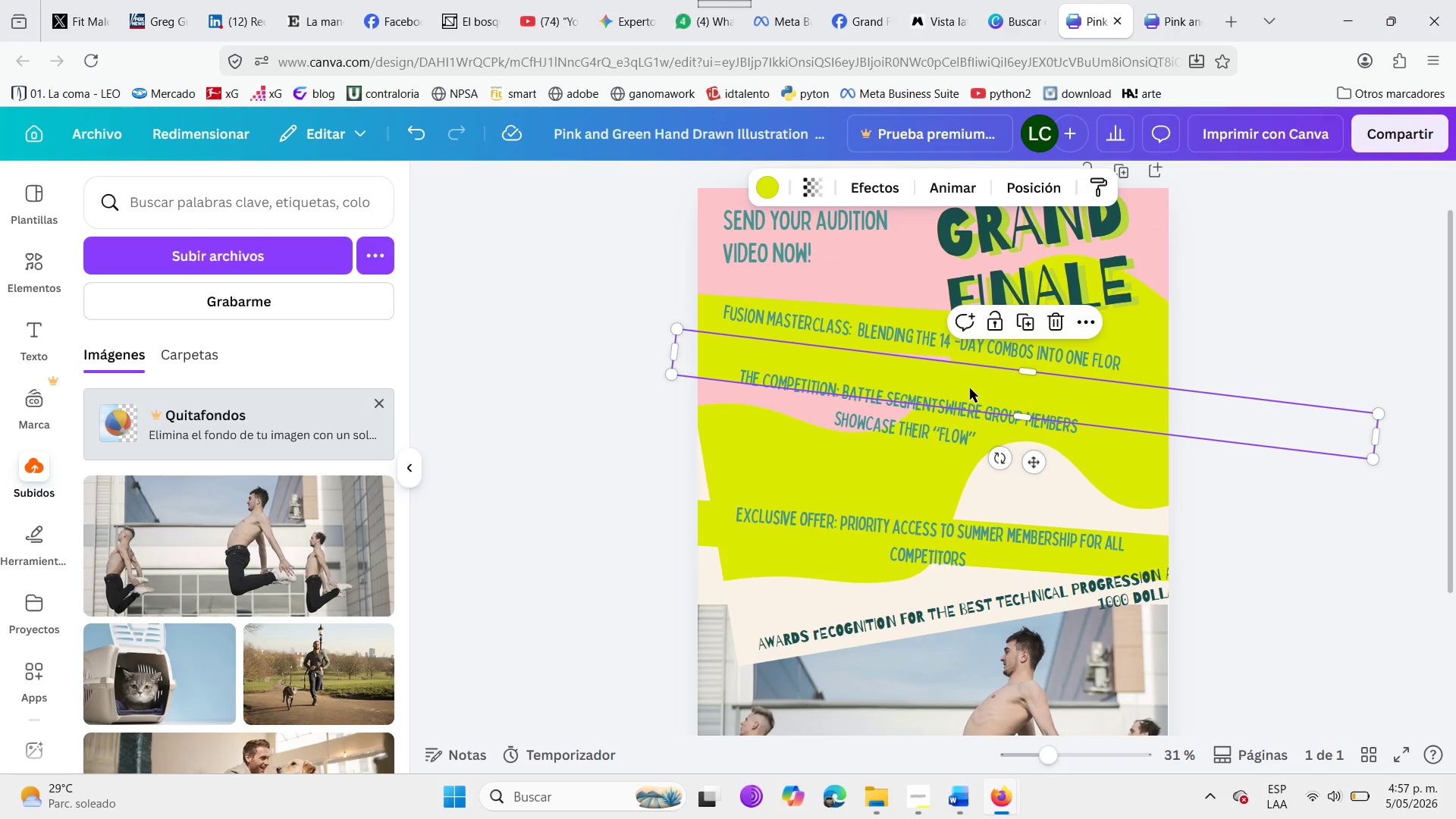 
left_click_drag(start_coordinate=[970, 388], to_coordinate=[965, 403])
 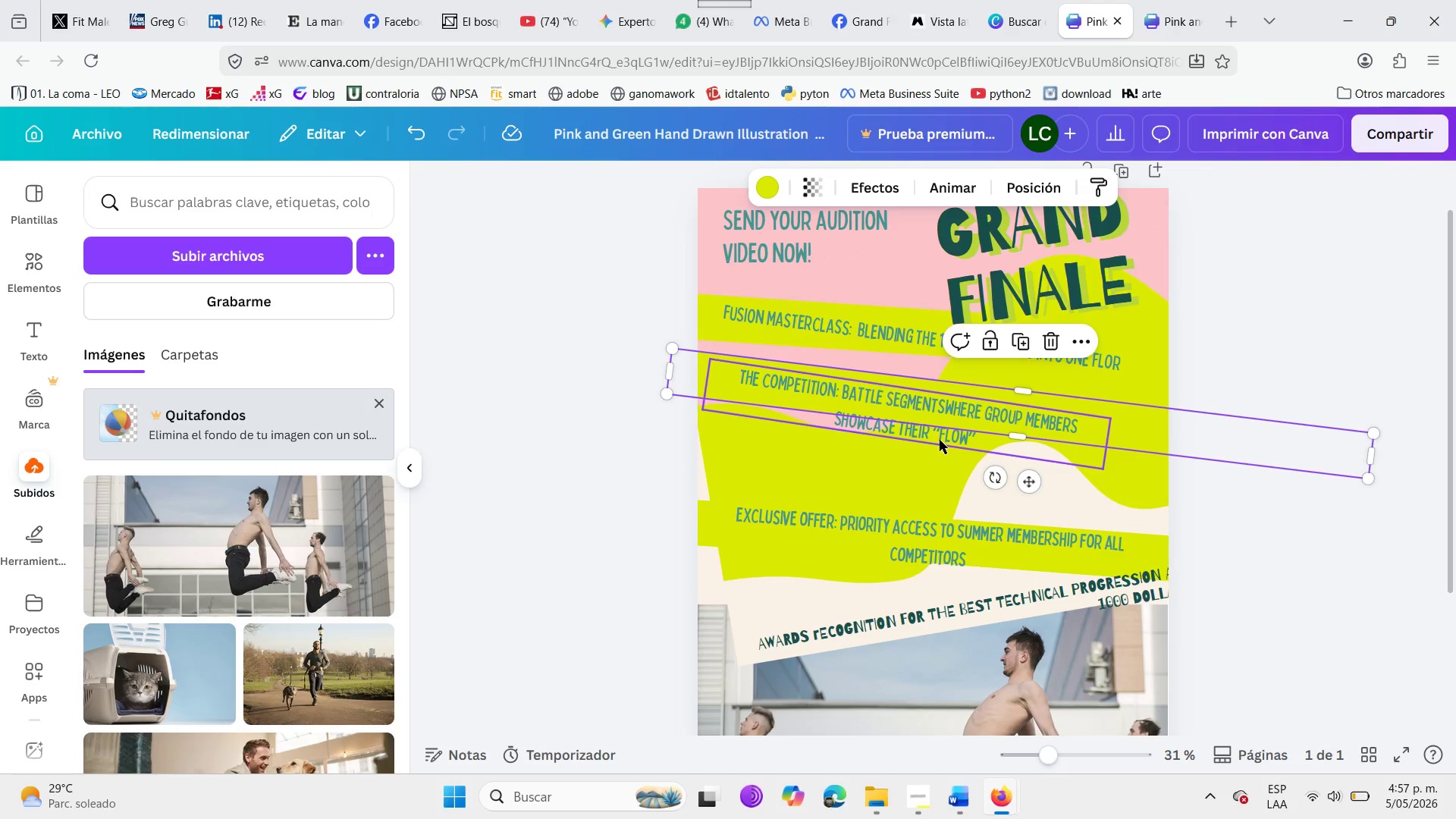 
left_click([940, 440])
 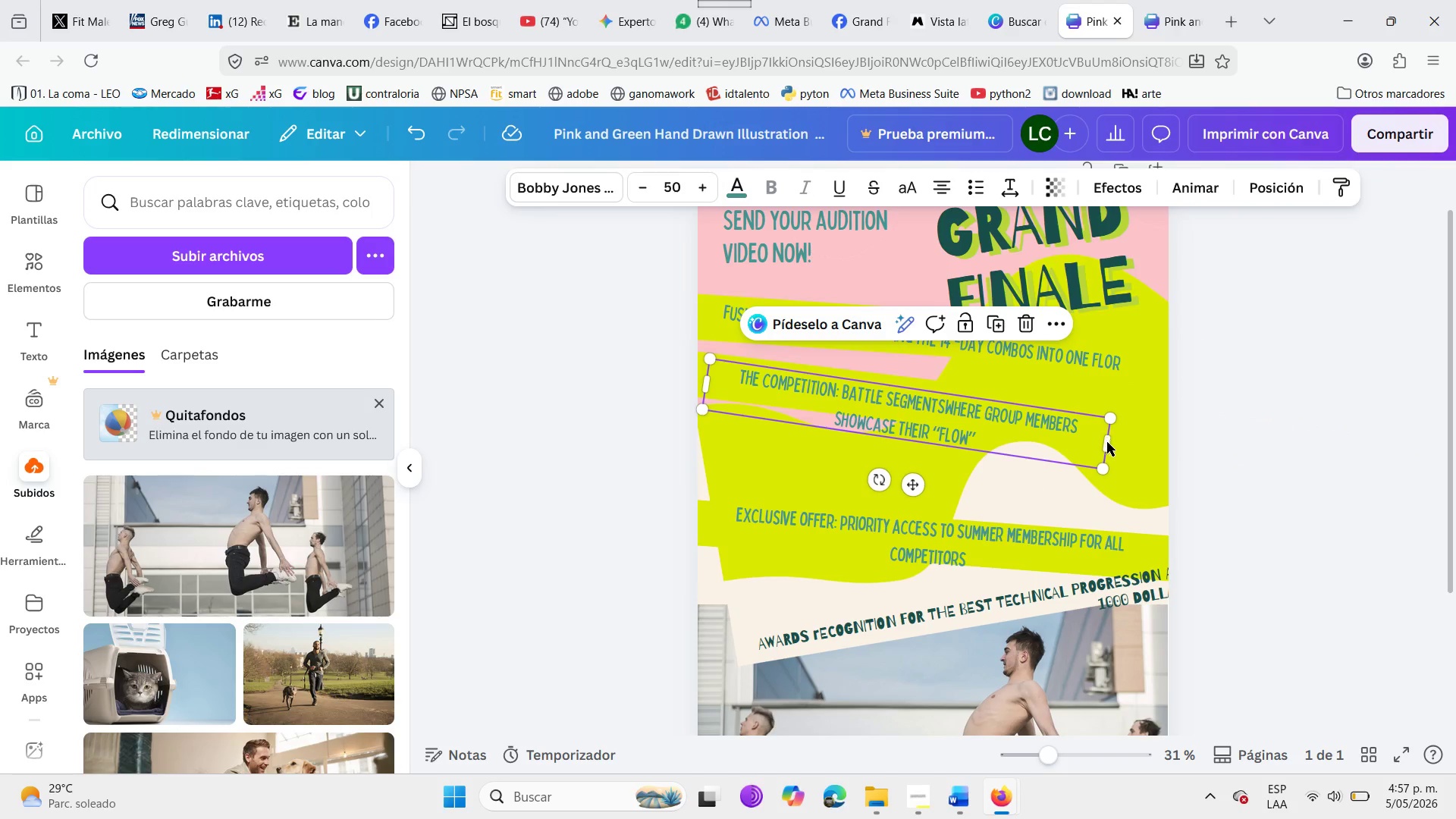 
left_click_drag(start_coordinate=[1107, 442], to_coordinate=[1176, 448])
 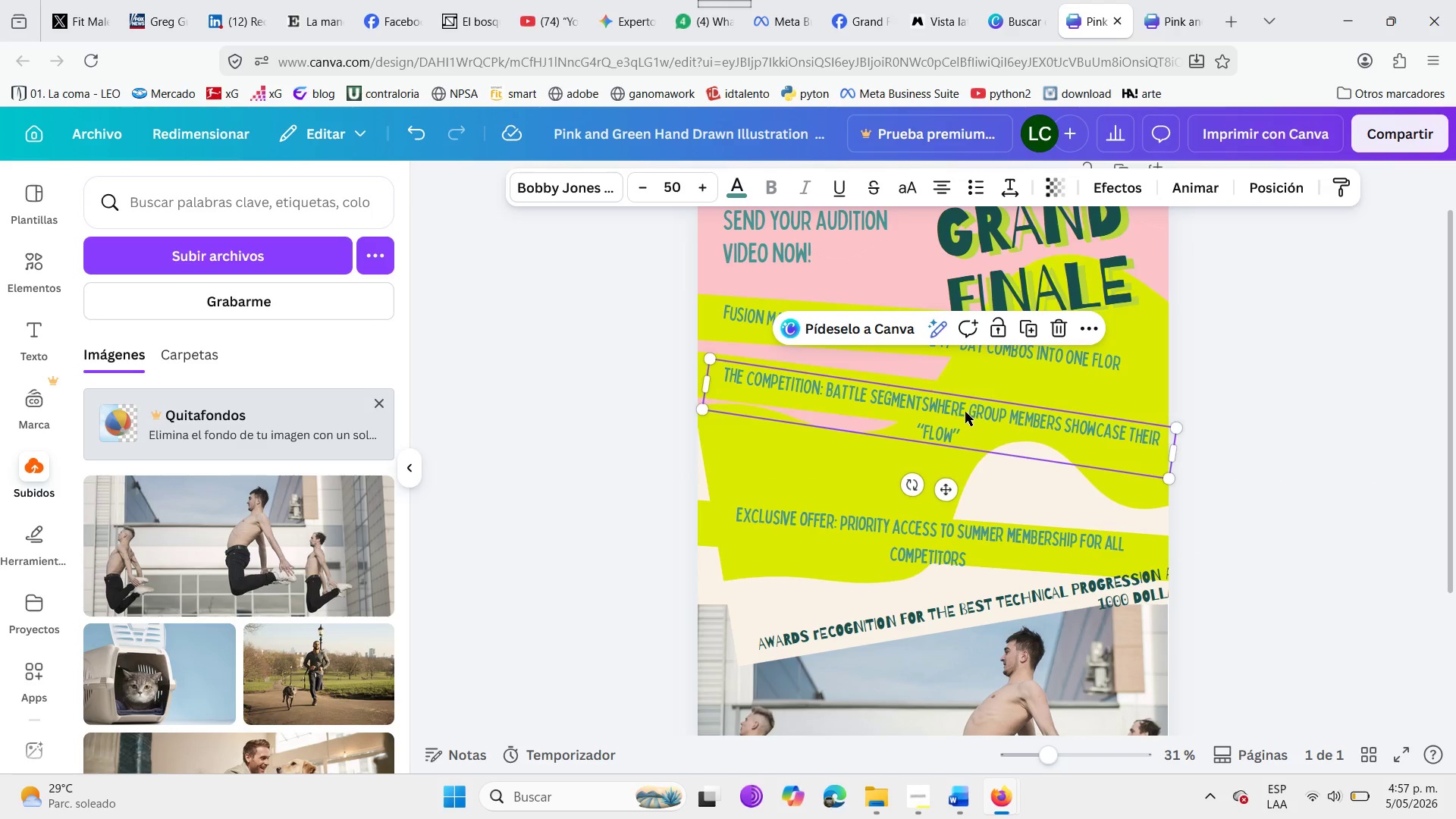 
left_click_drag(start_coordinate=[961, 411], to_coordinate=[962, 405])
 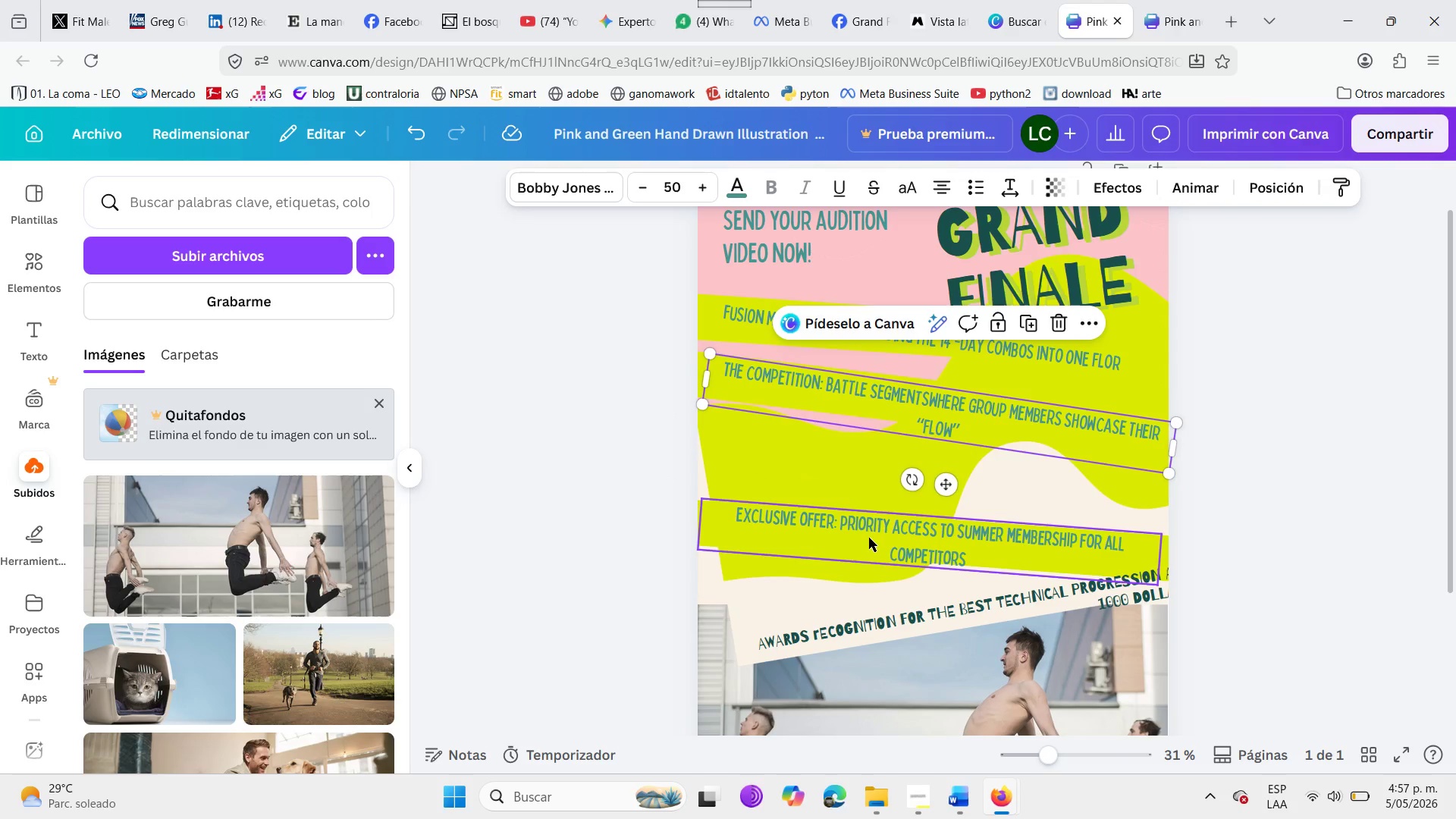 
left_click([869, 538])
 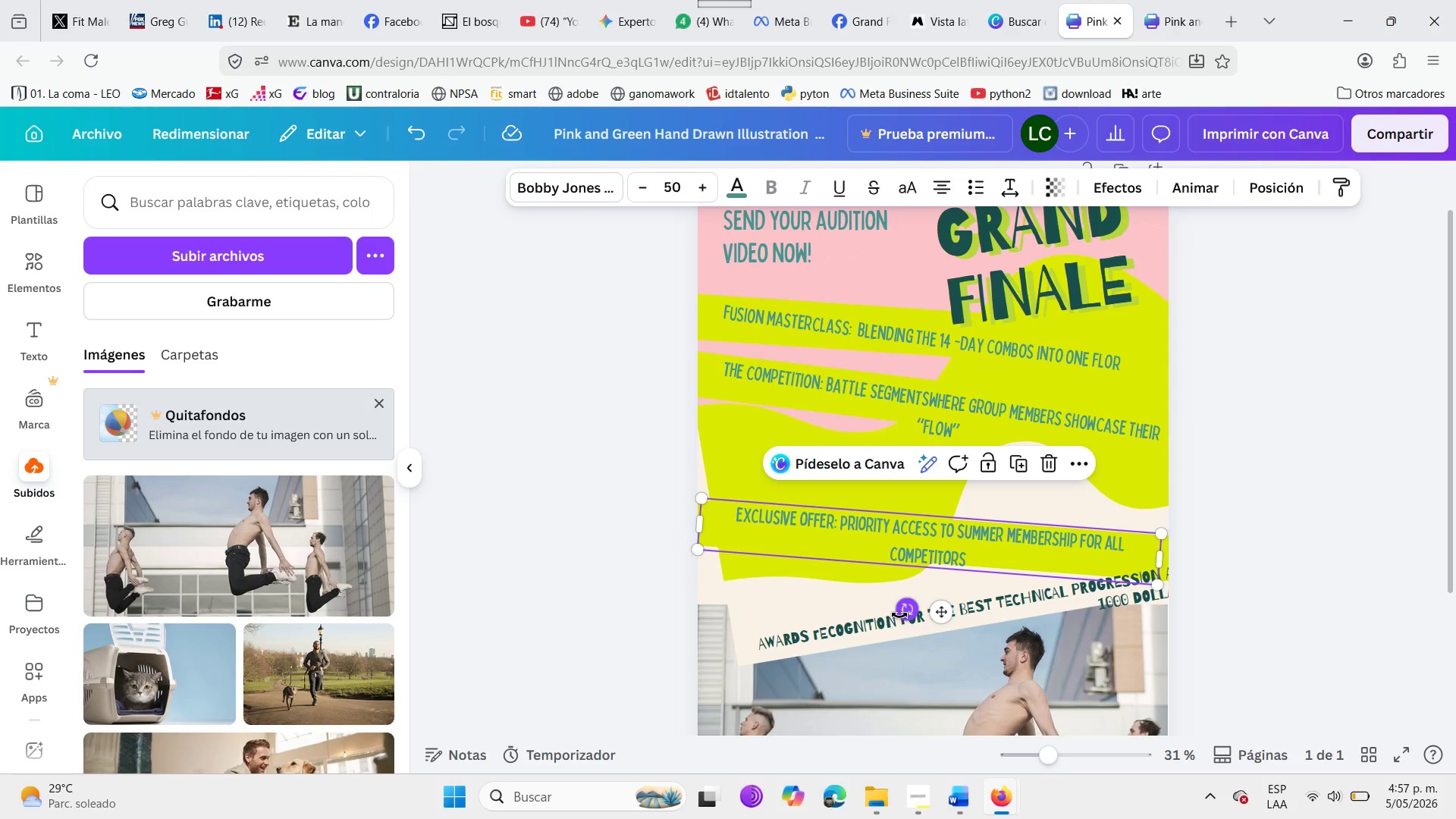 
left_click_drag(start_coordinate=[899, 615], to_coordinate=[937, 586])
 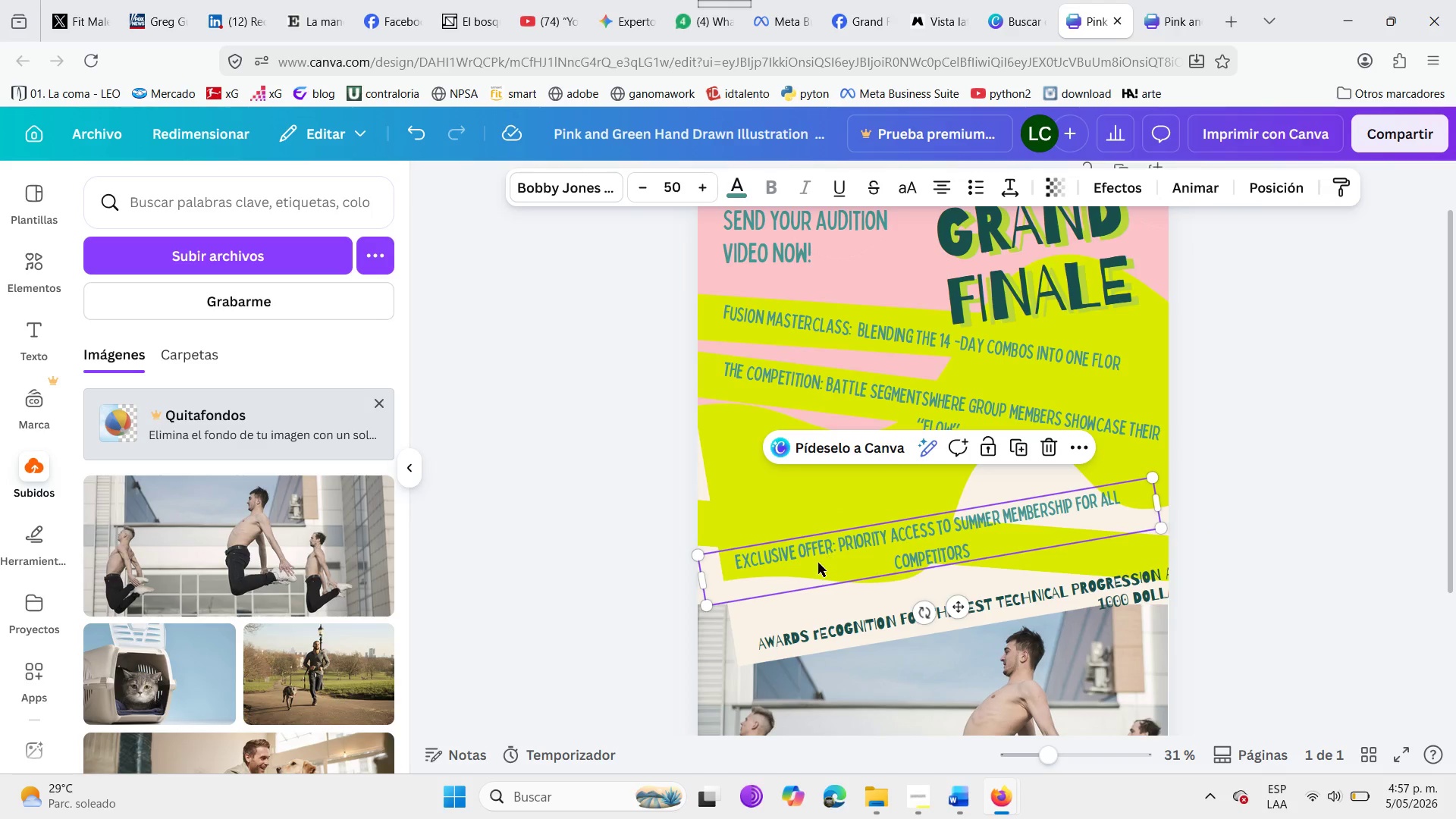 
left_click_drag(start_coordinate=[818, 563], to_coordinate=[820, 522])
 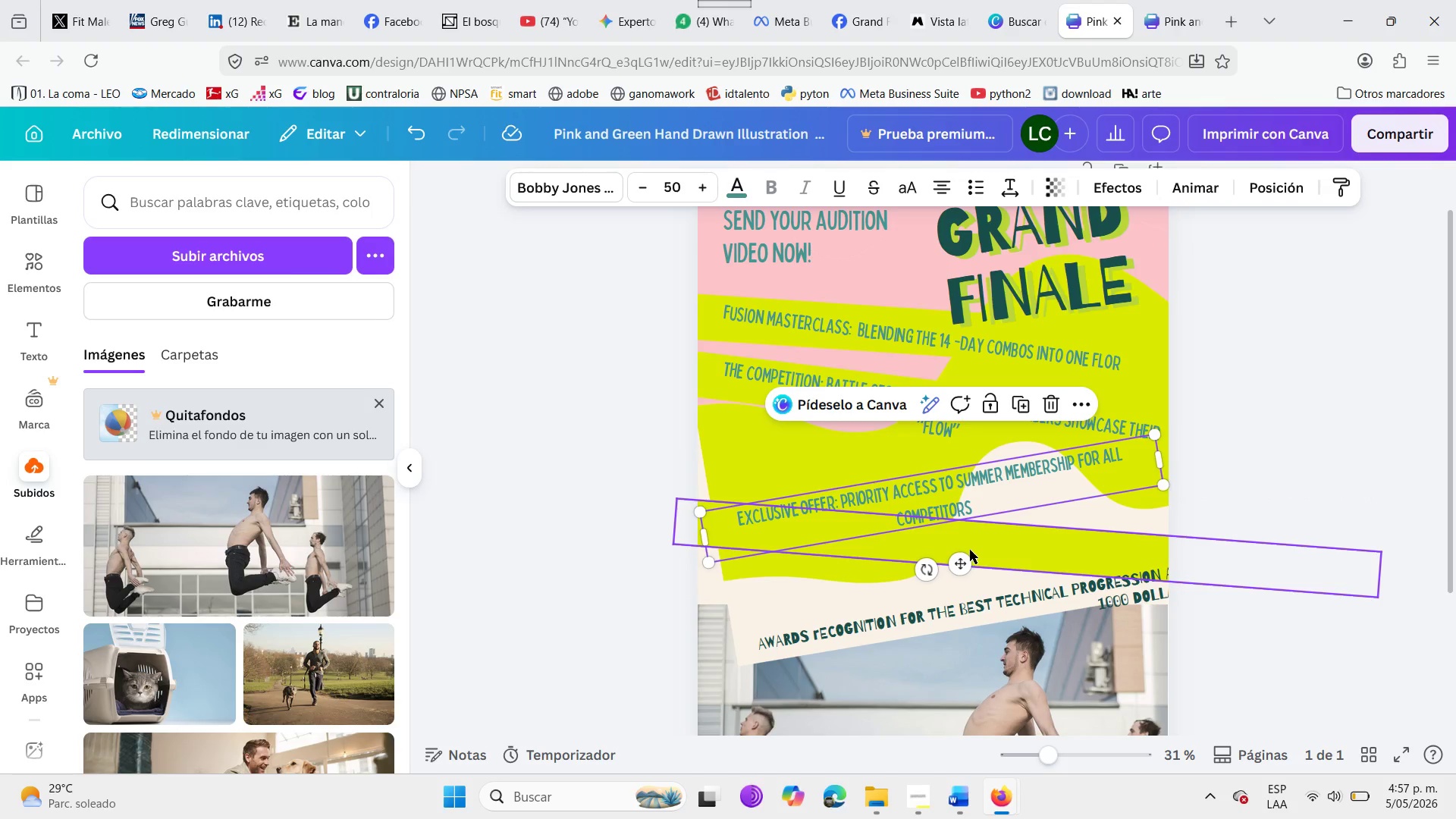 
left_click_drag(start_coordinate=[970, 550], to_coordinate=[960, 521])
 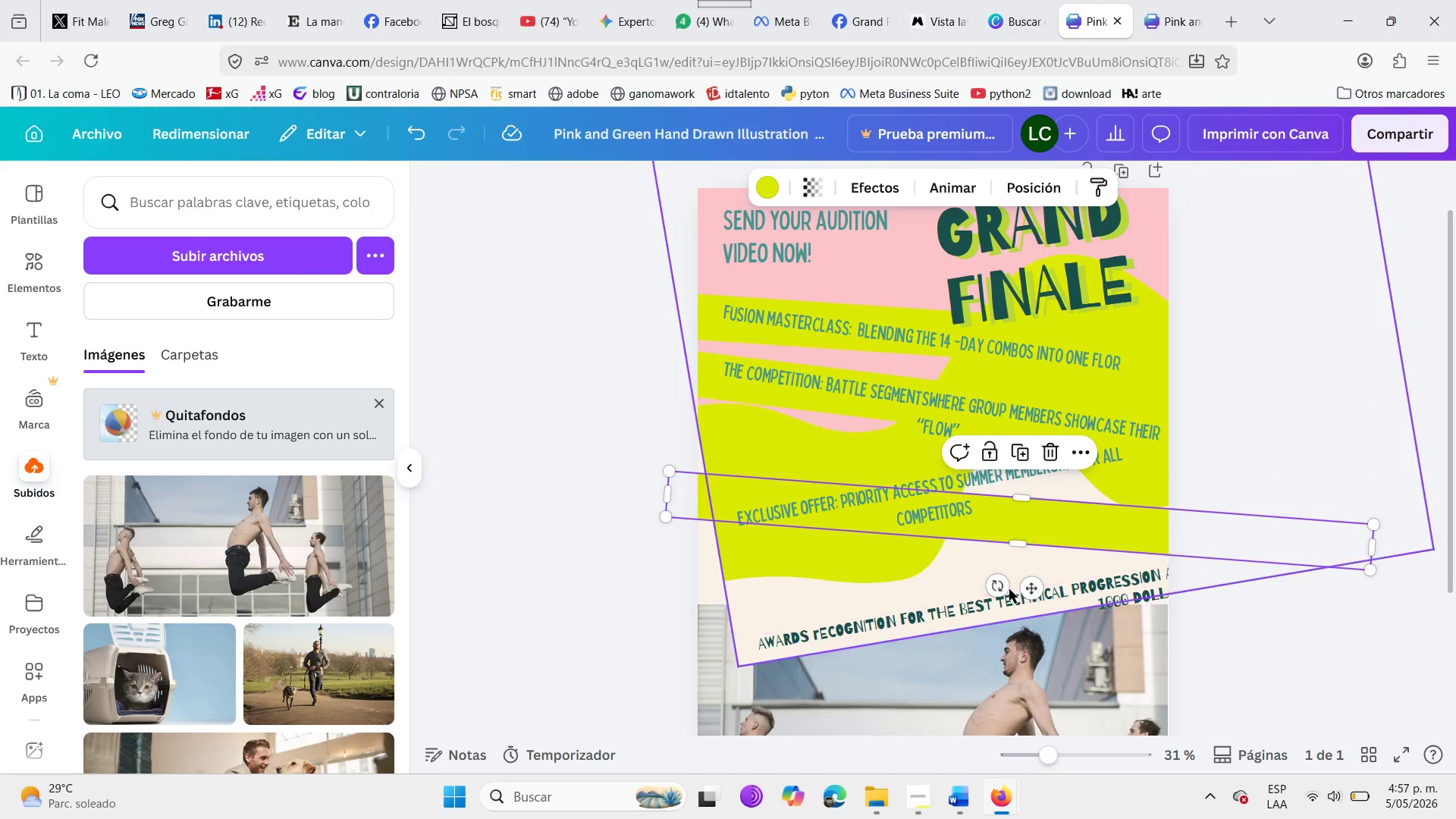 
left_click_drag(start_coordinate=[1005, 586], to_coordinate=[1018, 568])
 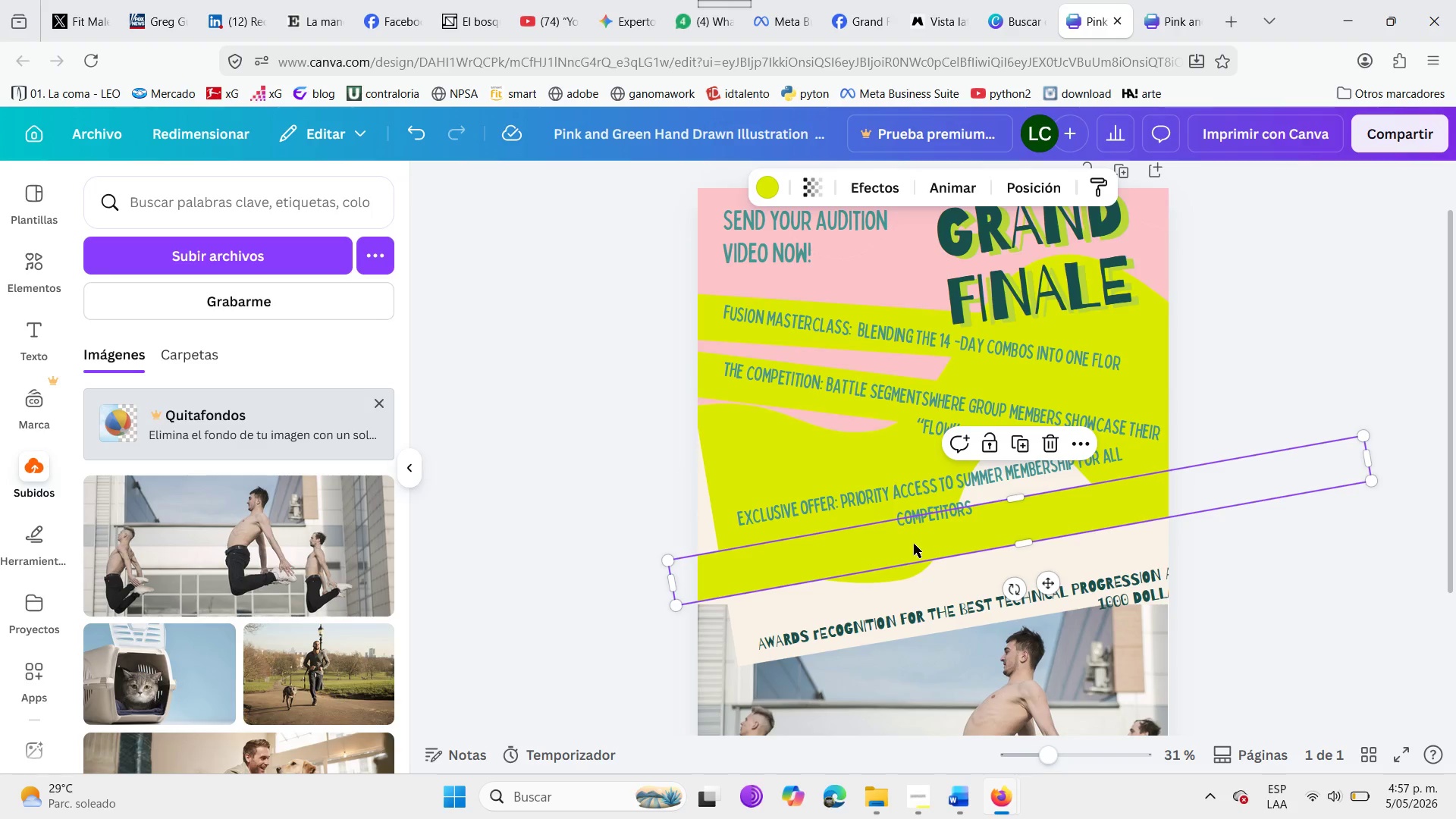 
left_click_drag(start_coordinate=[914, 544], to_coordinate=[899, 502])
 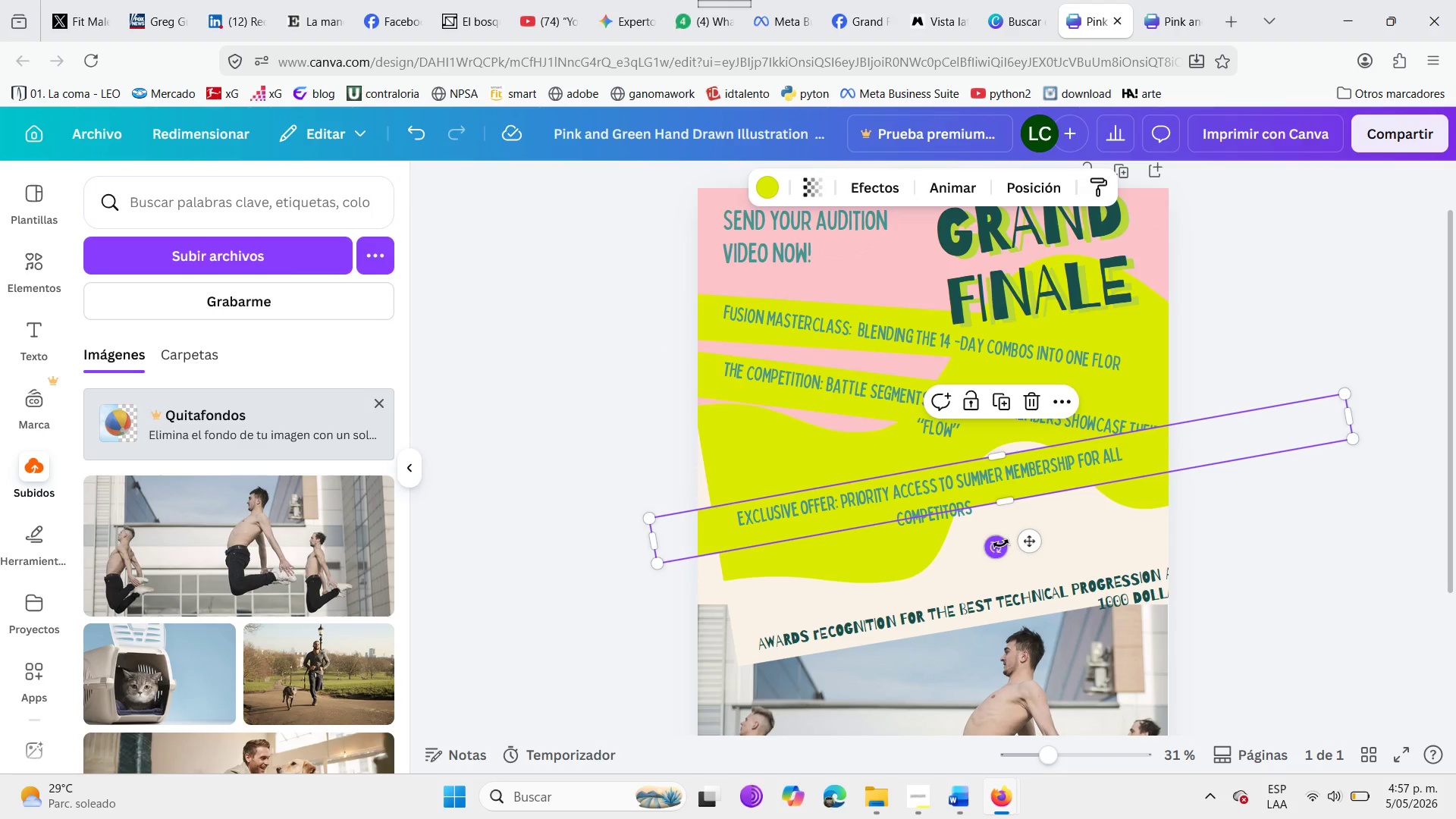 
left_click_drag(start_coordinate=[1001, 544], to_coordinate=[992, 544])
 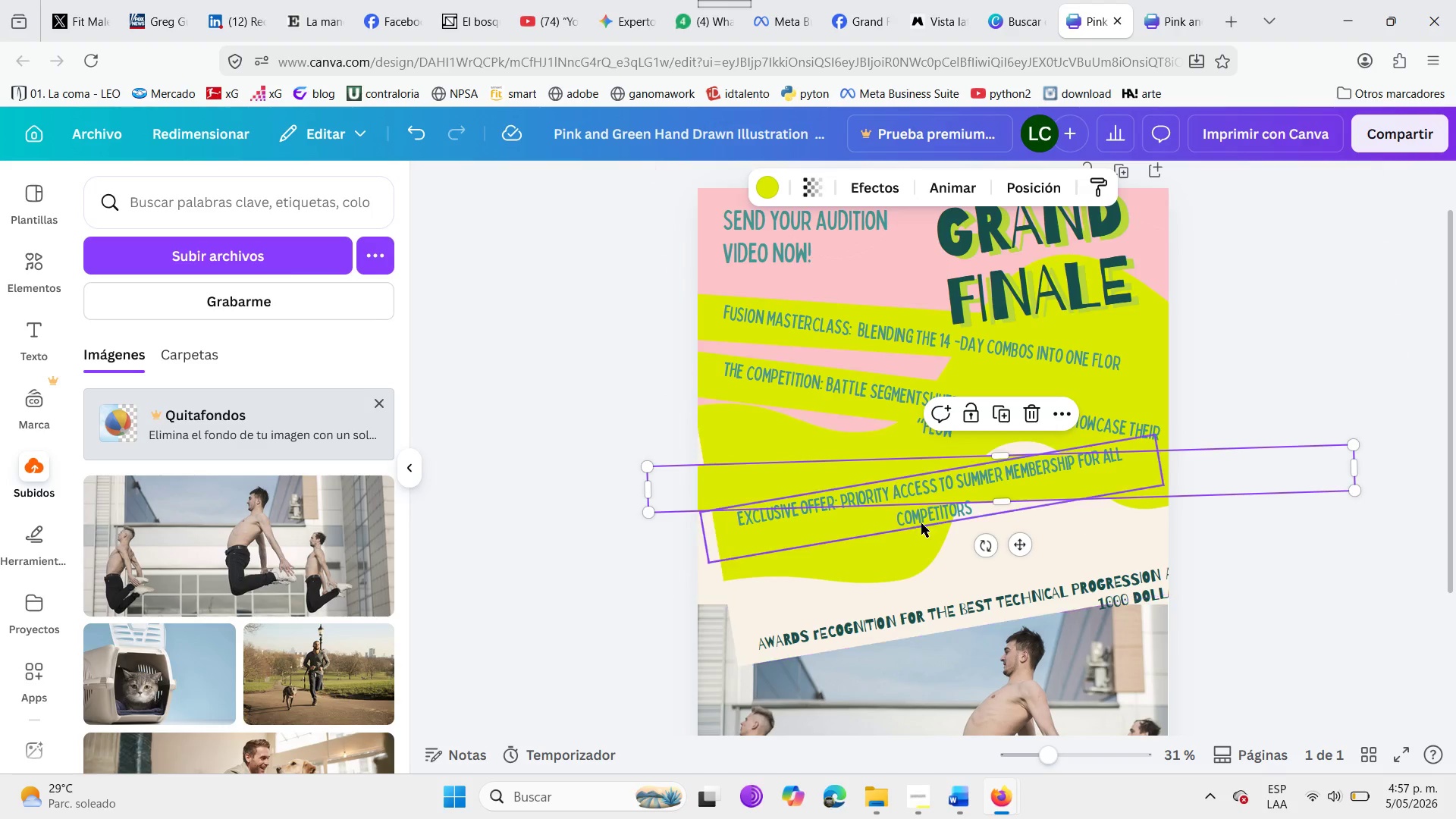 
left_click([921, 523])
 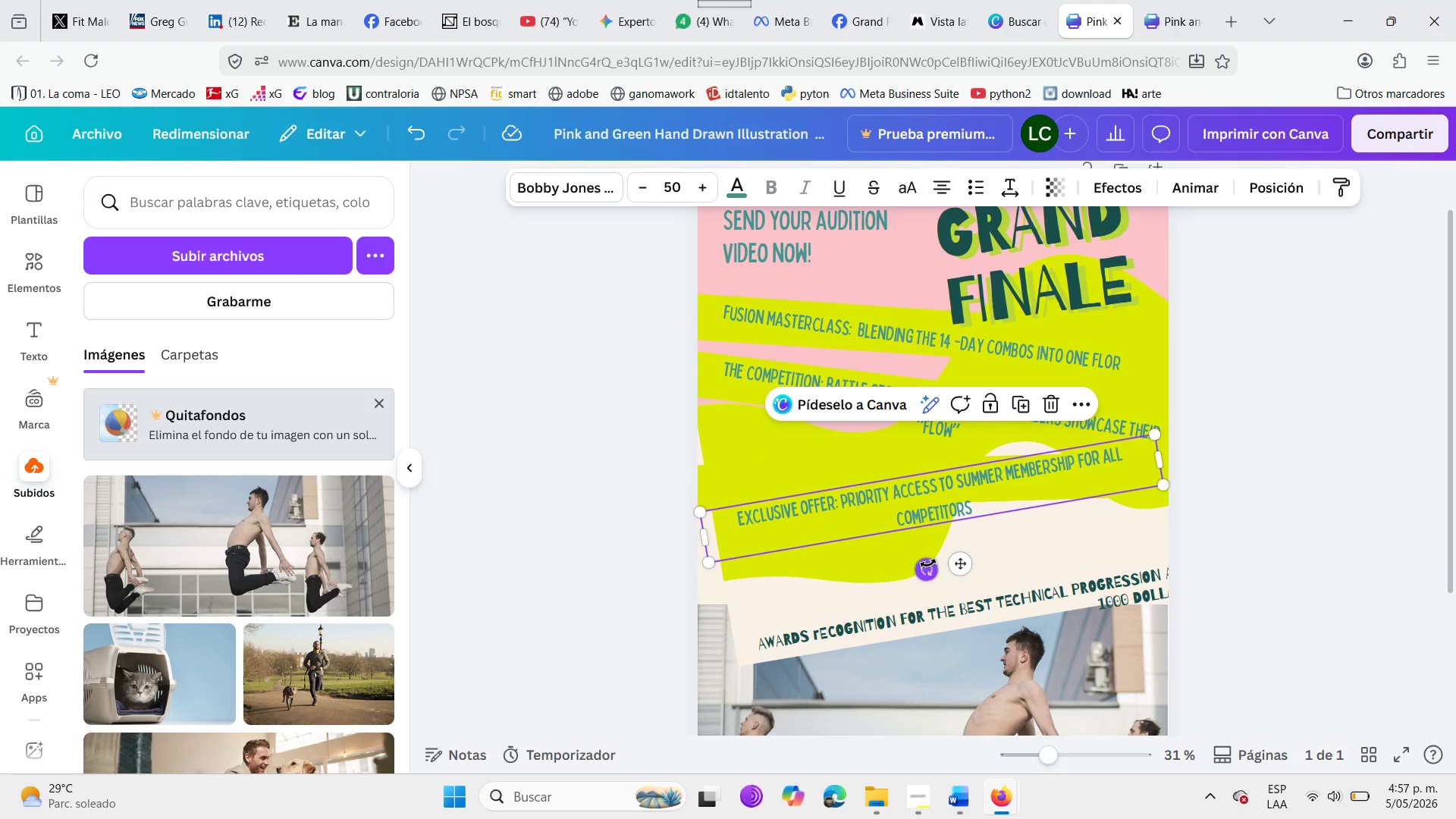 
left_click_drag(start_coordinate=[927, 568], to_coordinate=[919, 568])
 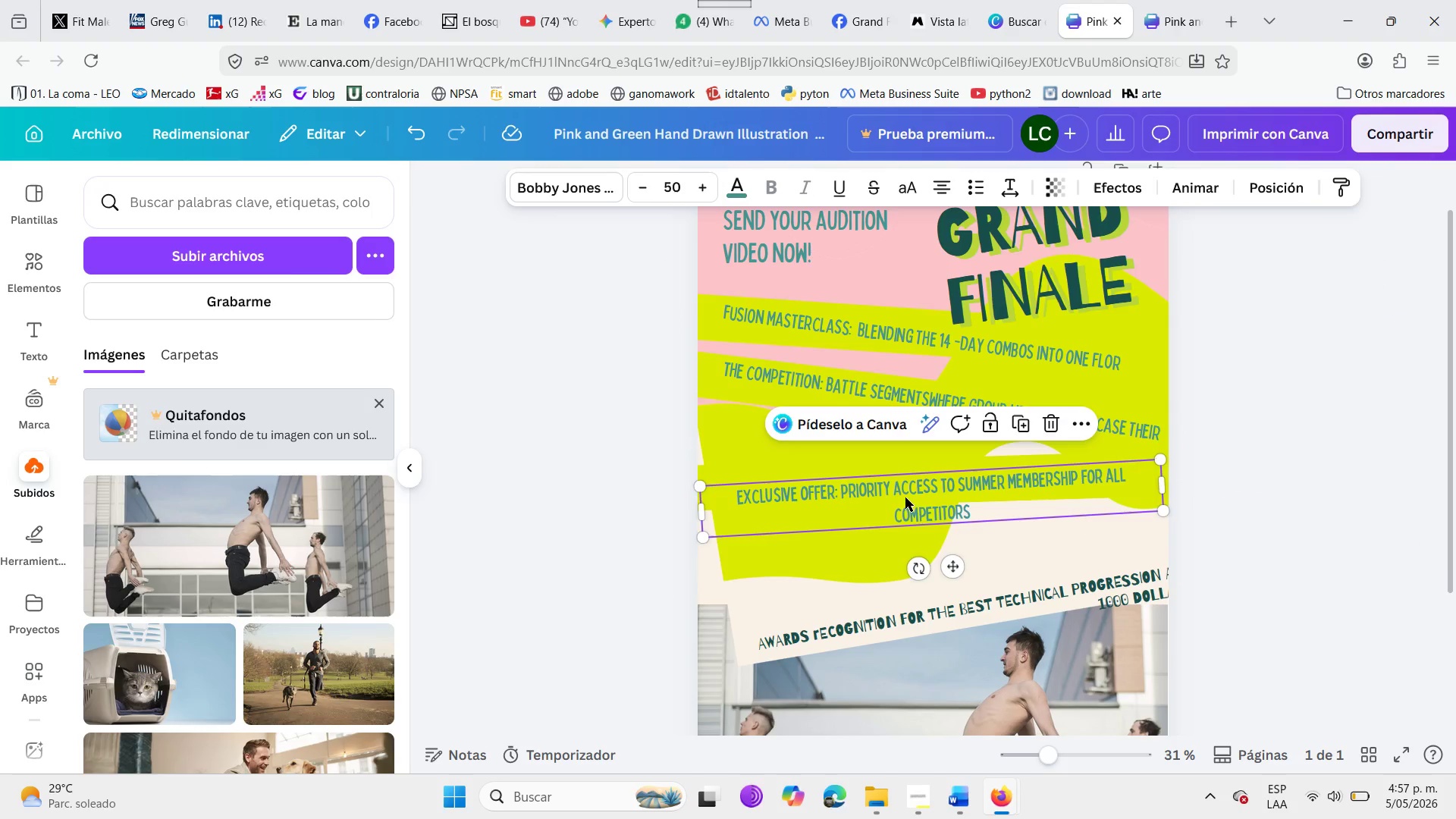 
left_click_drag(start_coordinate=[904, 497], to_coordinate=[889, 485])
 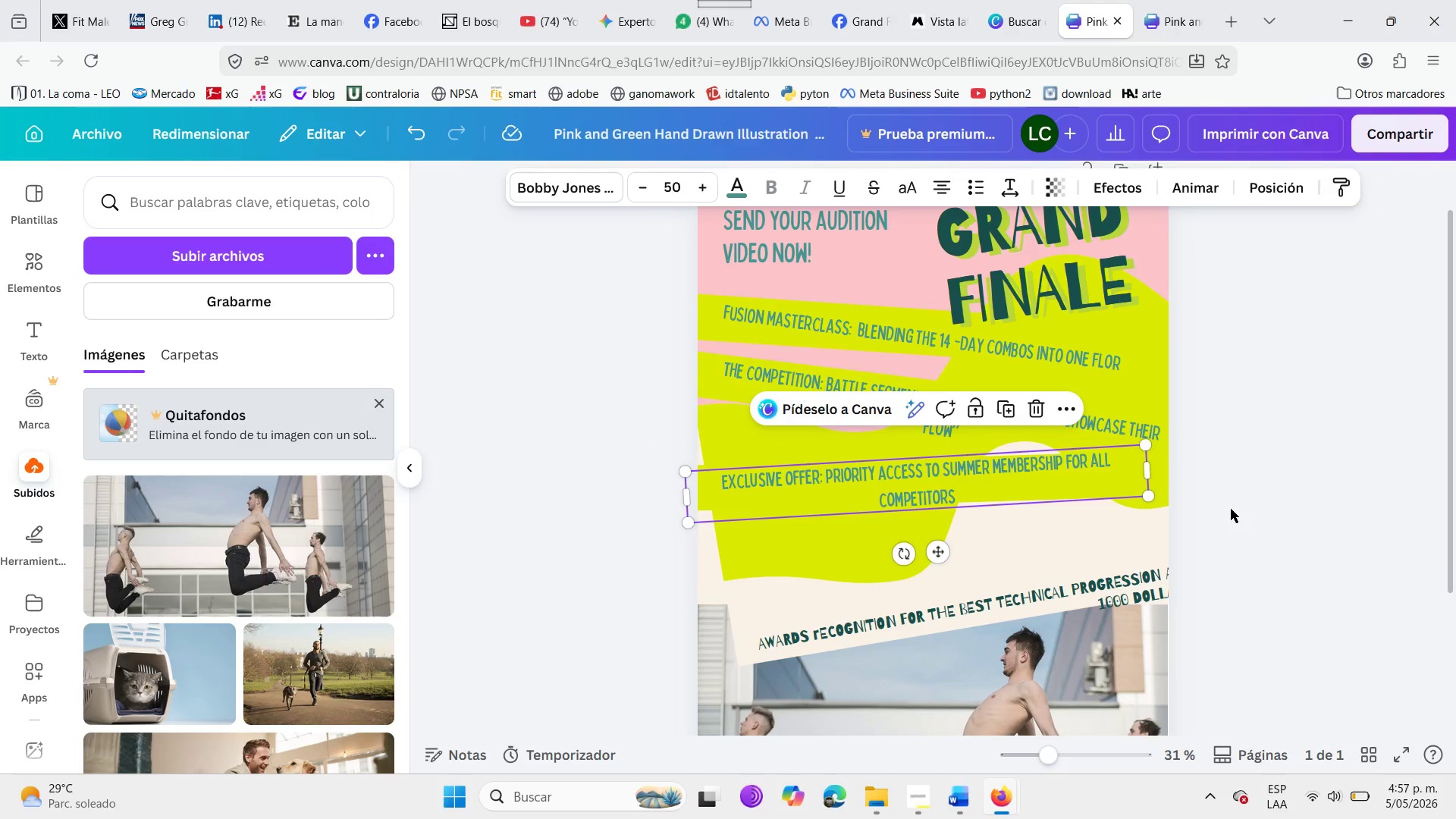 
left_click([1243, 490])
 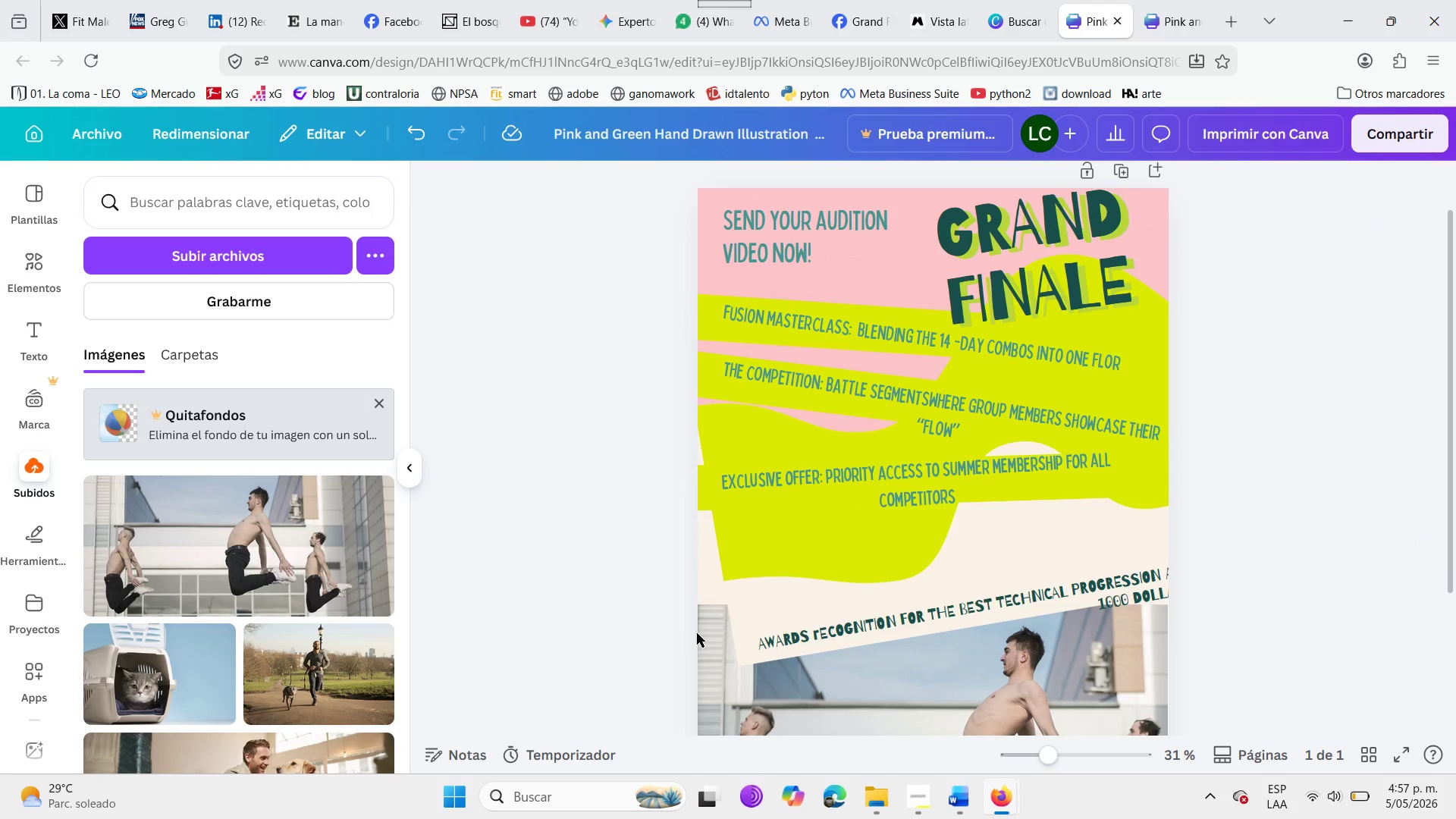 
left_click([780, 580])
 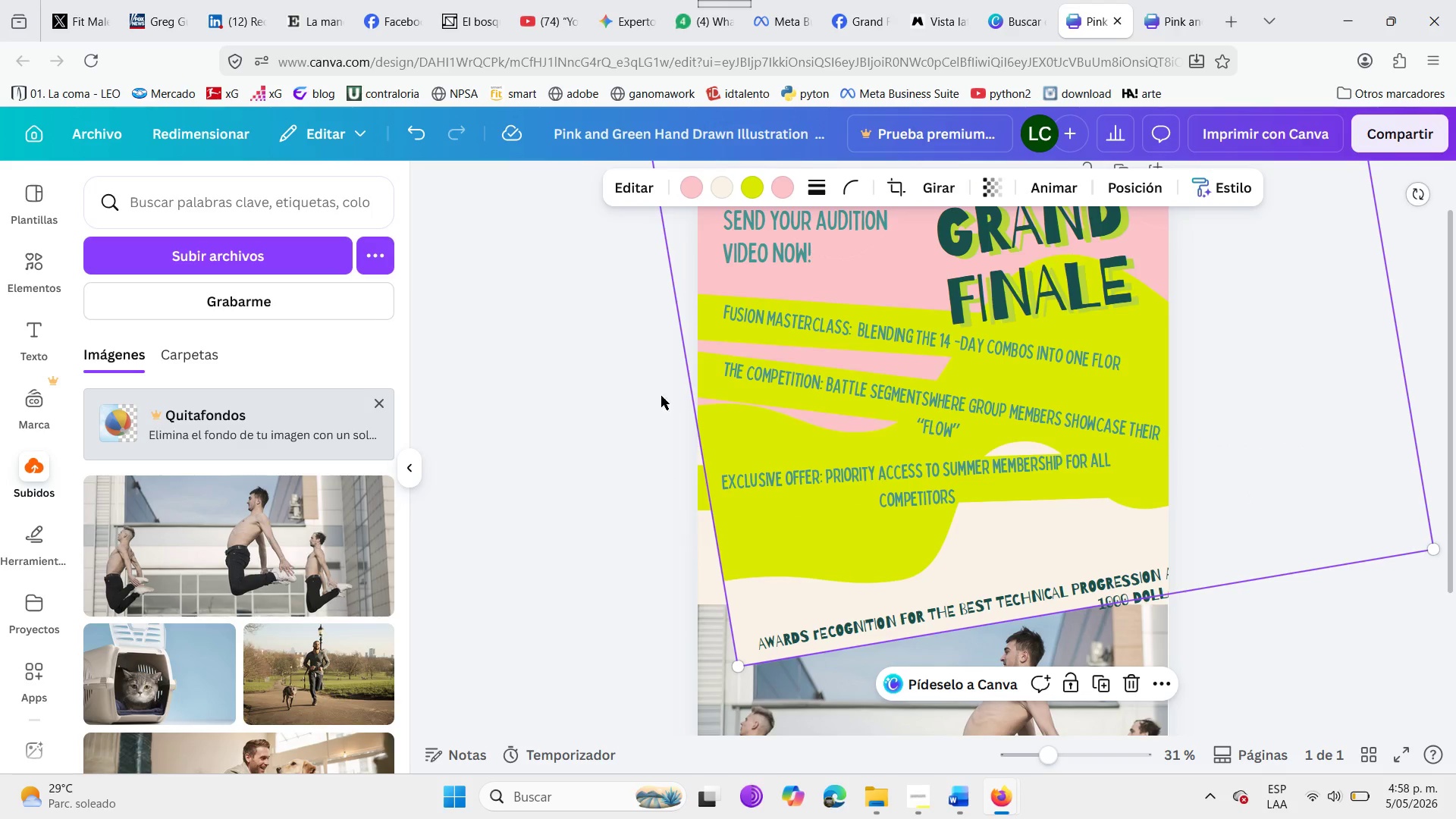 
left_click([631, 319])
 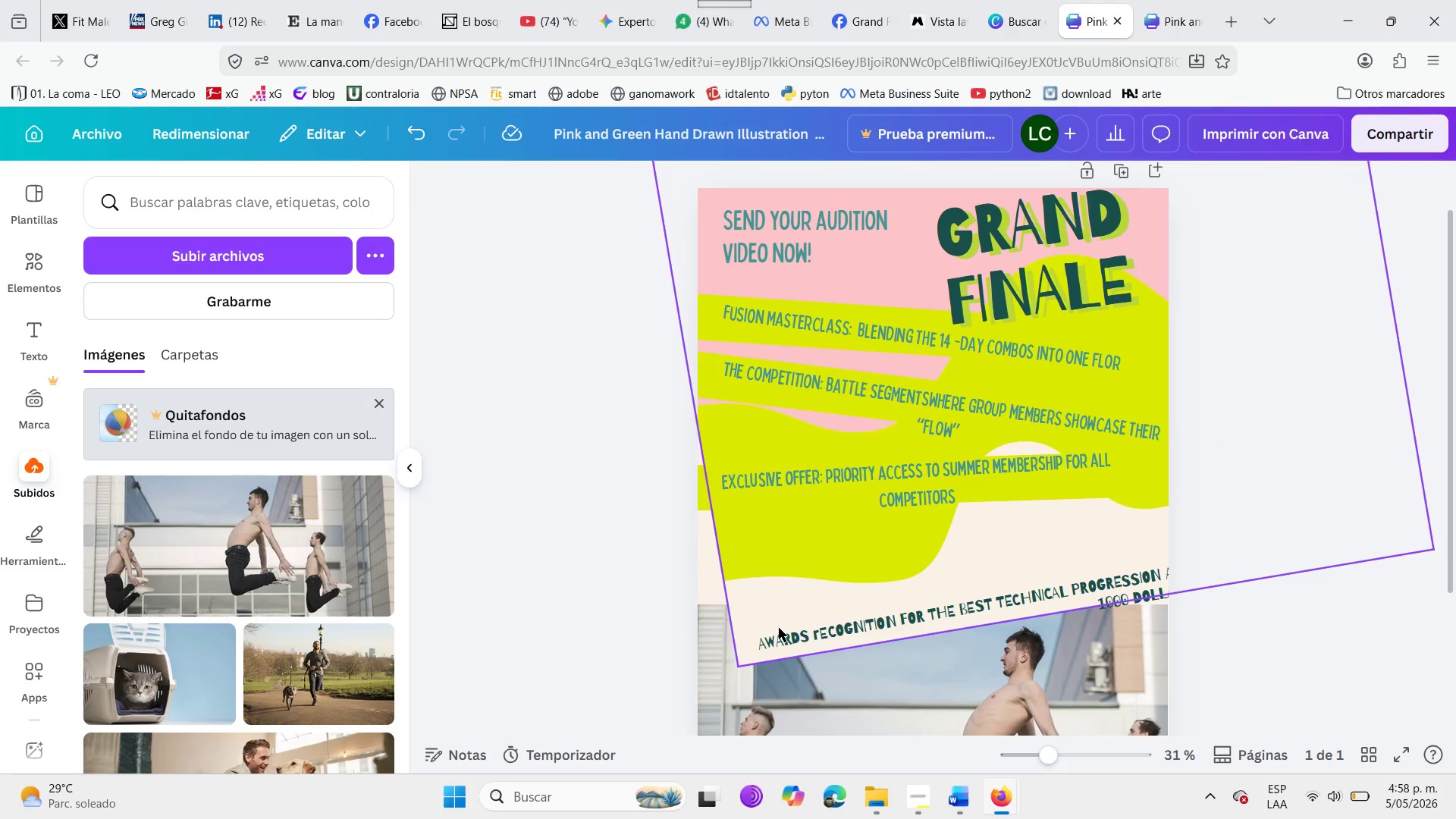 
left_click([763, 625])
 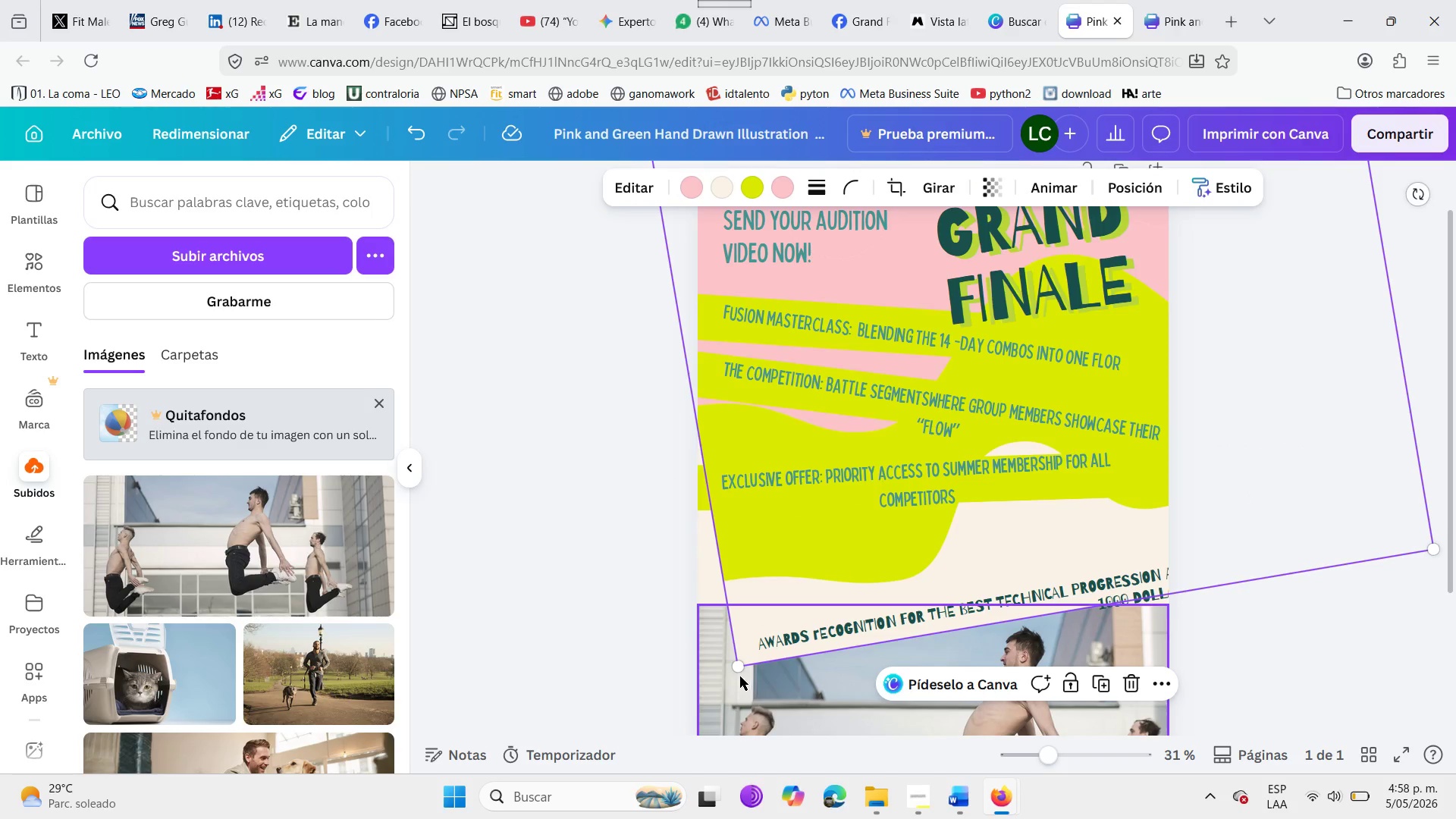 
left_click_drag(start_coordinate=[736, 661], to_coordinate=[681, 670])
 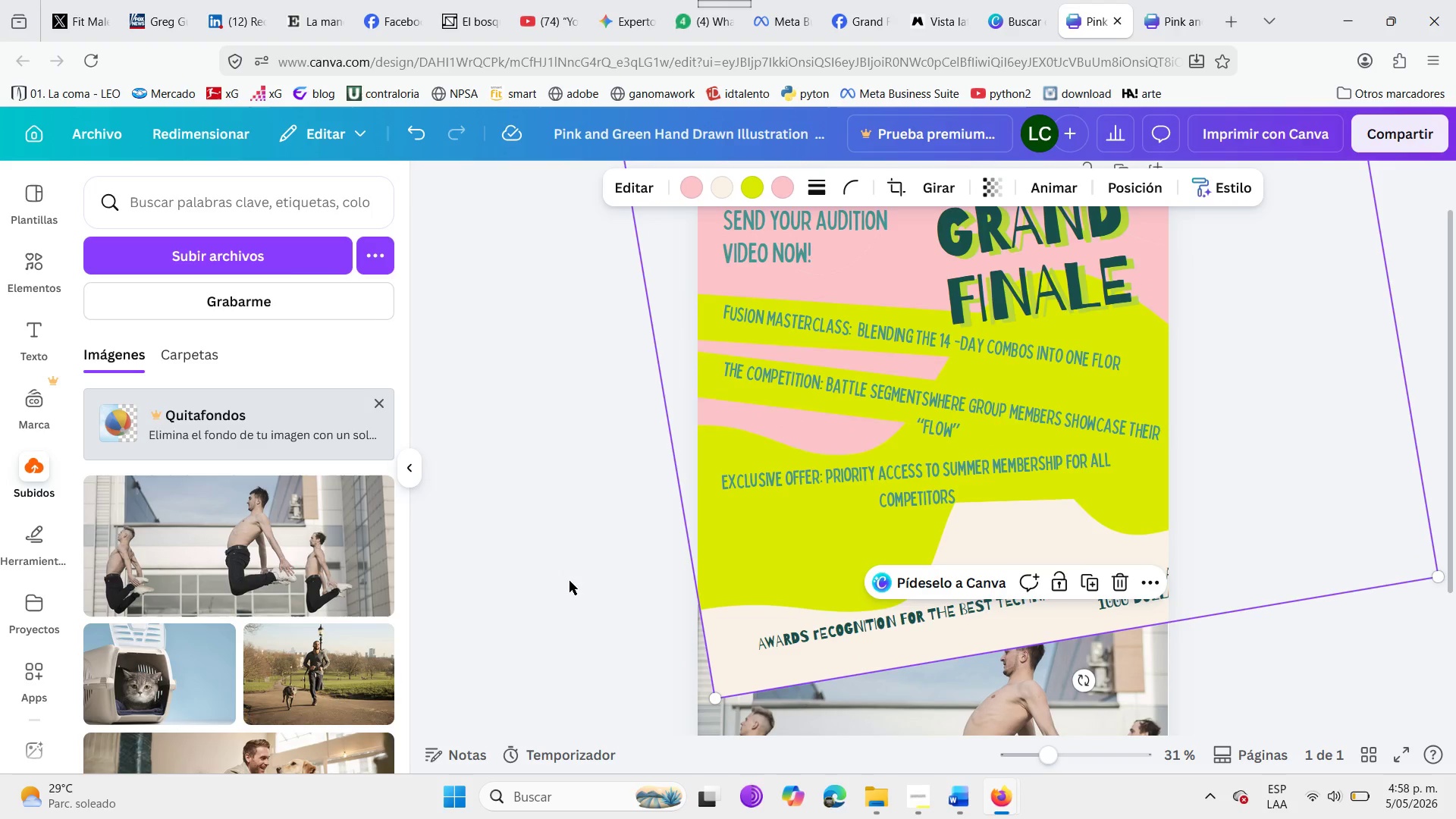 
scroll: coordinate [560, 582], scroll_direction: down, amount: 5.0
 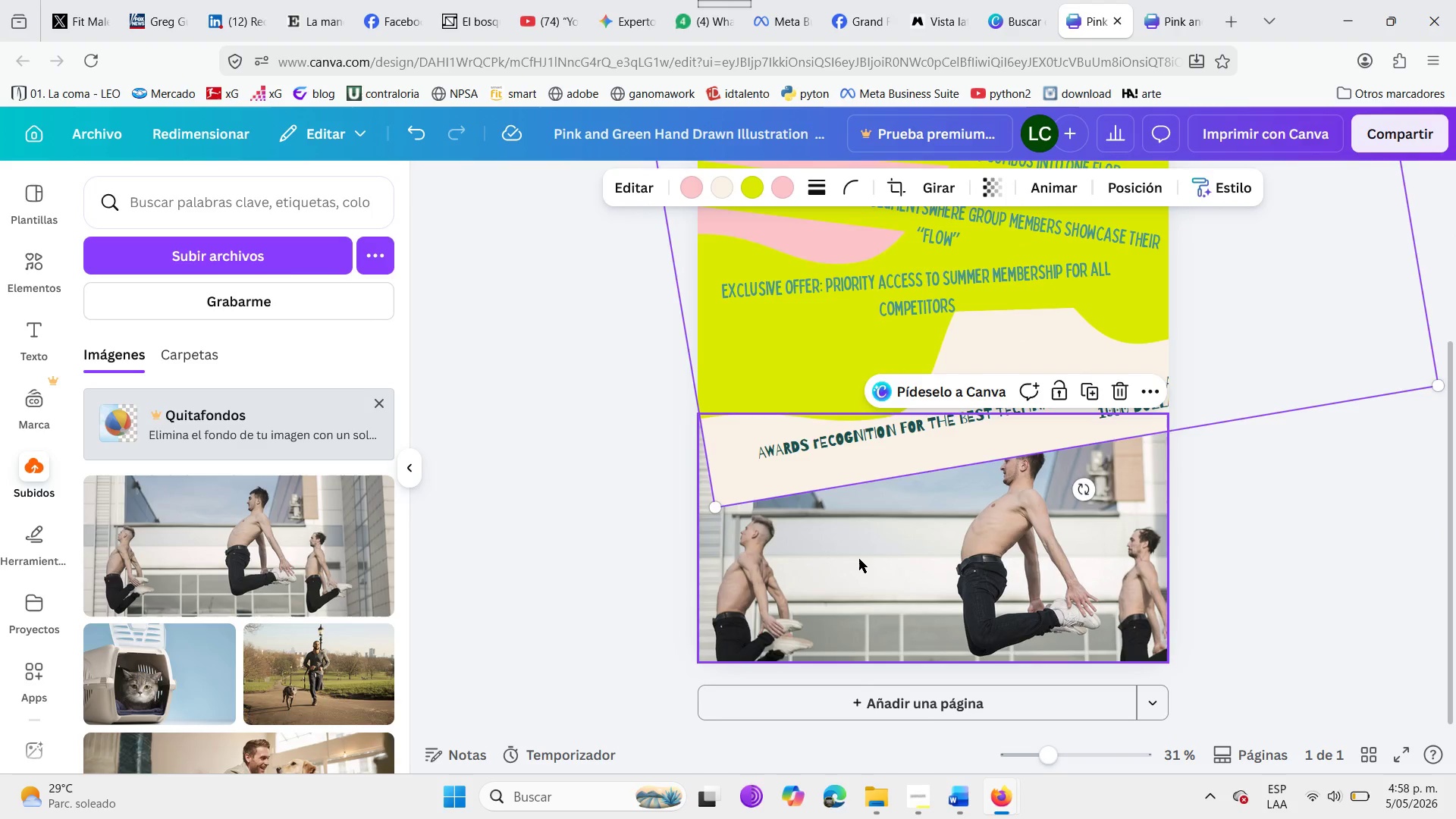 
left_click([859, 559])
 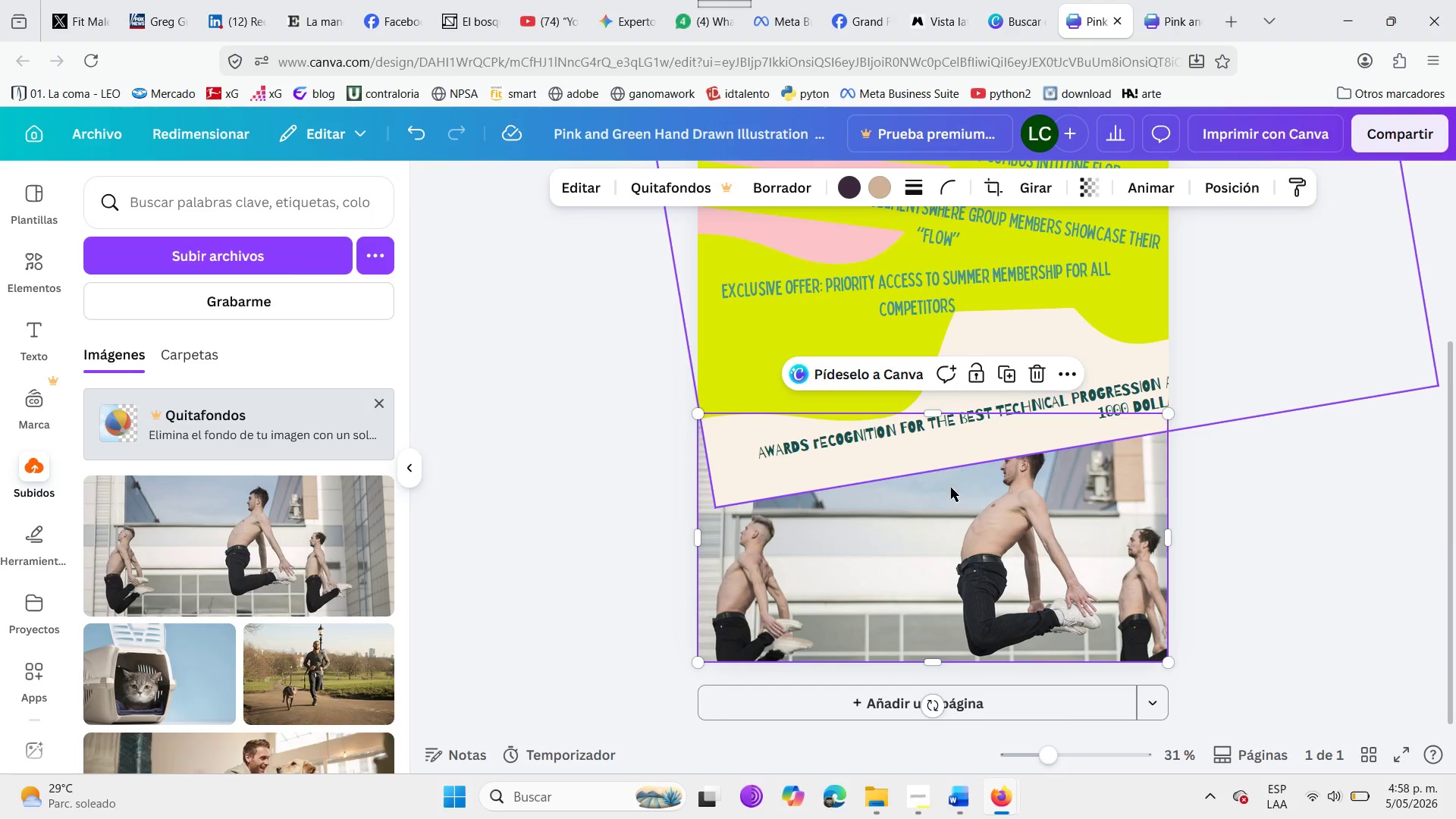 
scroll: coordinate [1084, 488], scroll_direction: up, amount: 1.0
 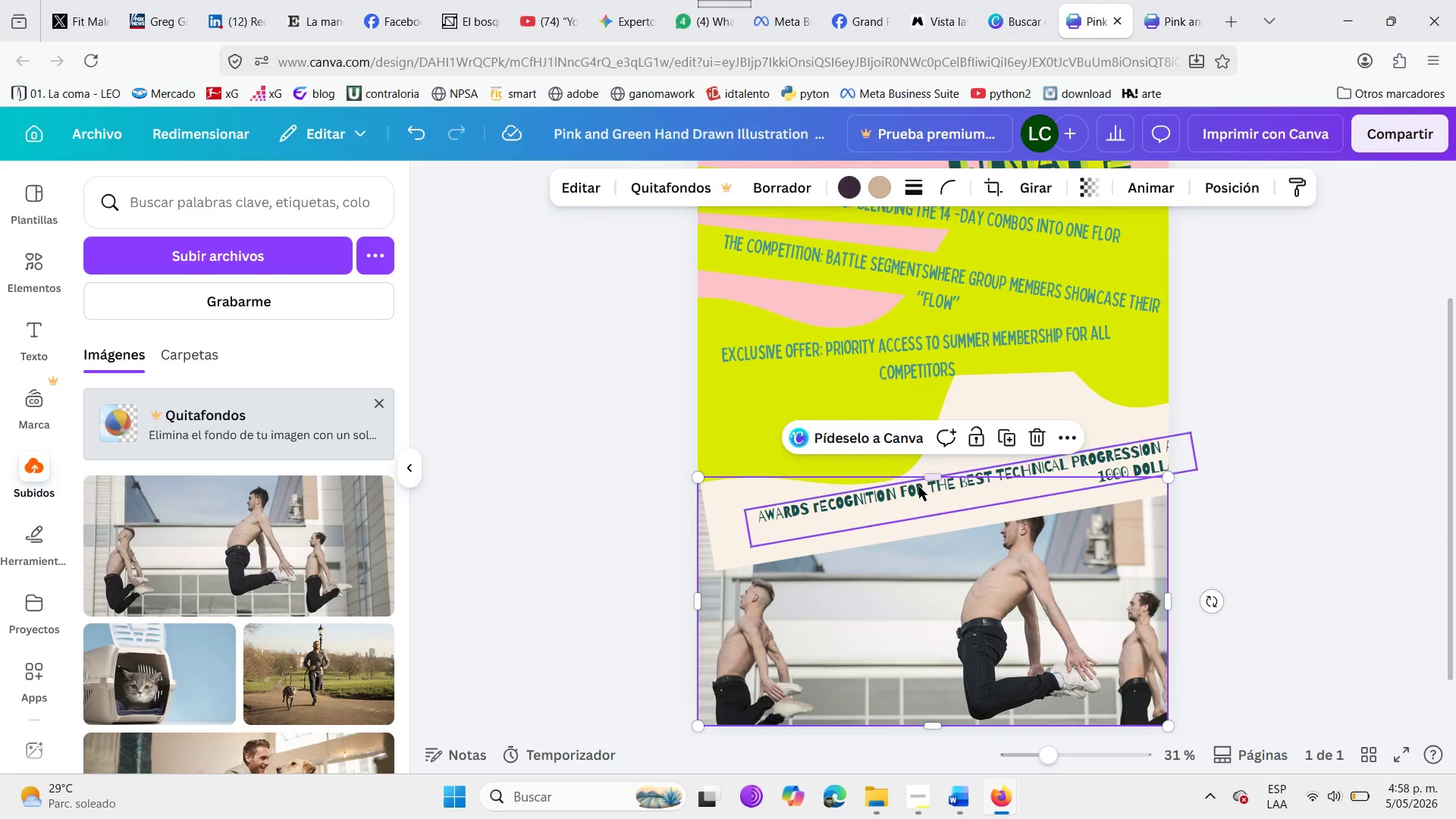 
left_click([919, 487])
 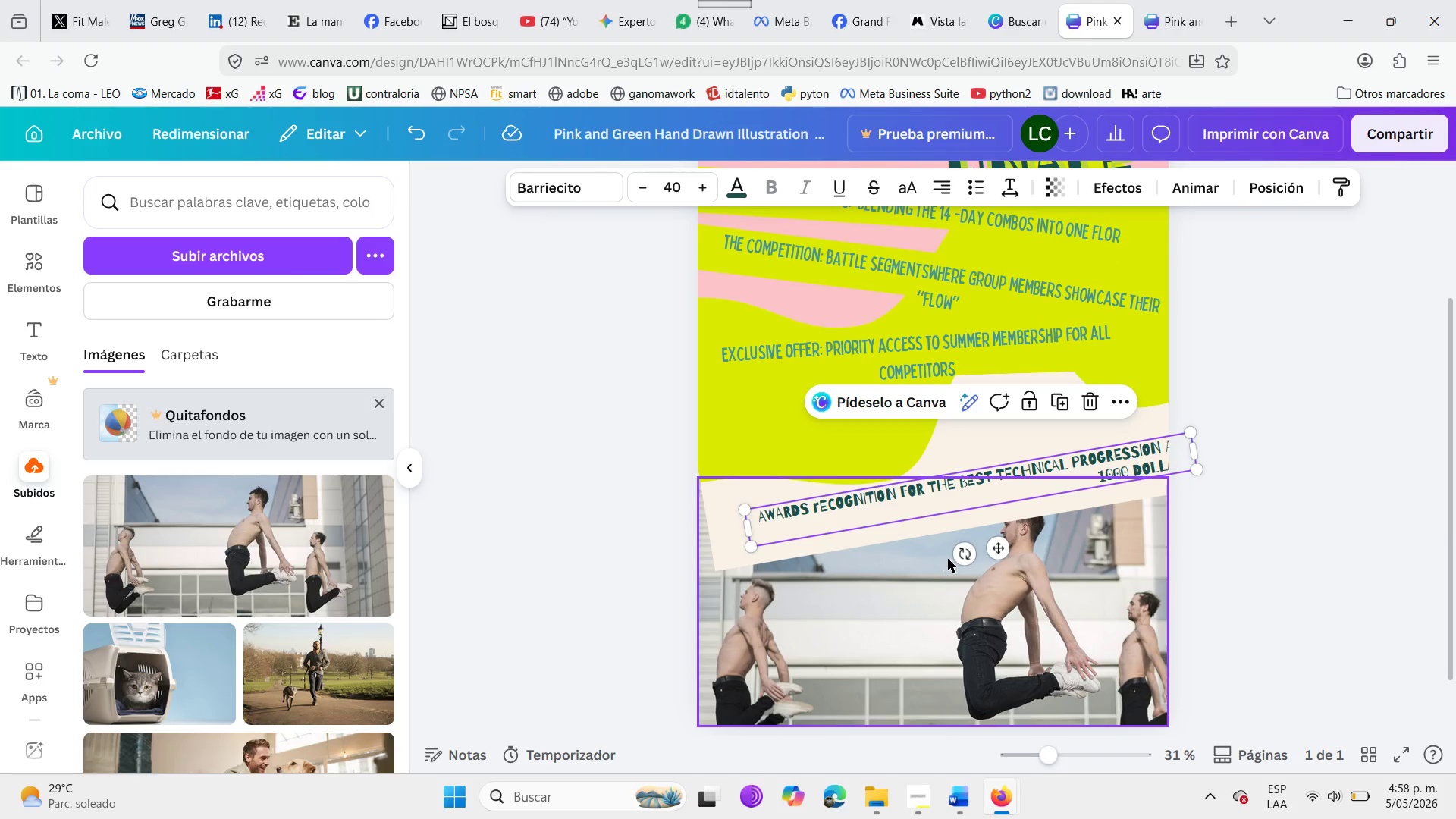 
left_click_drag(start_coordinate=[958, 554], to_coordinate=[955, 548])
 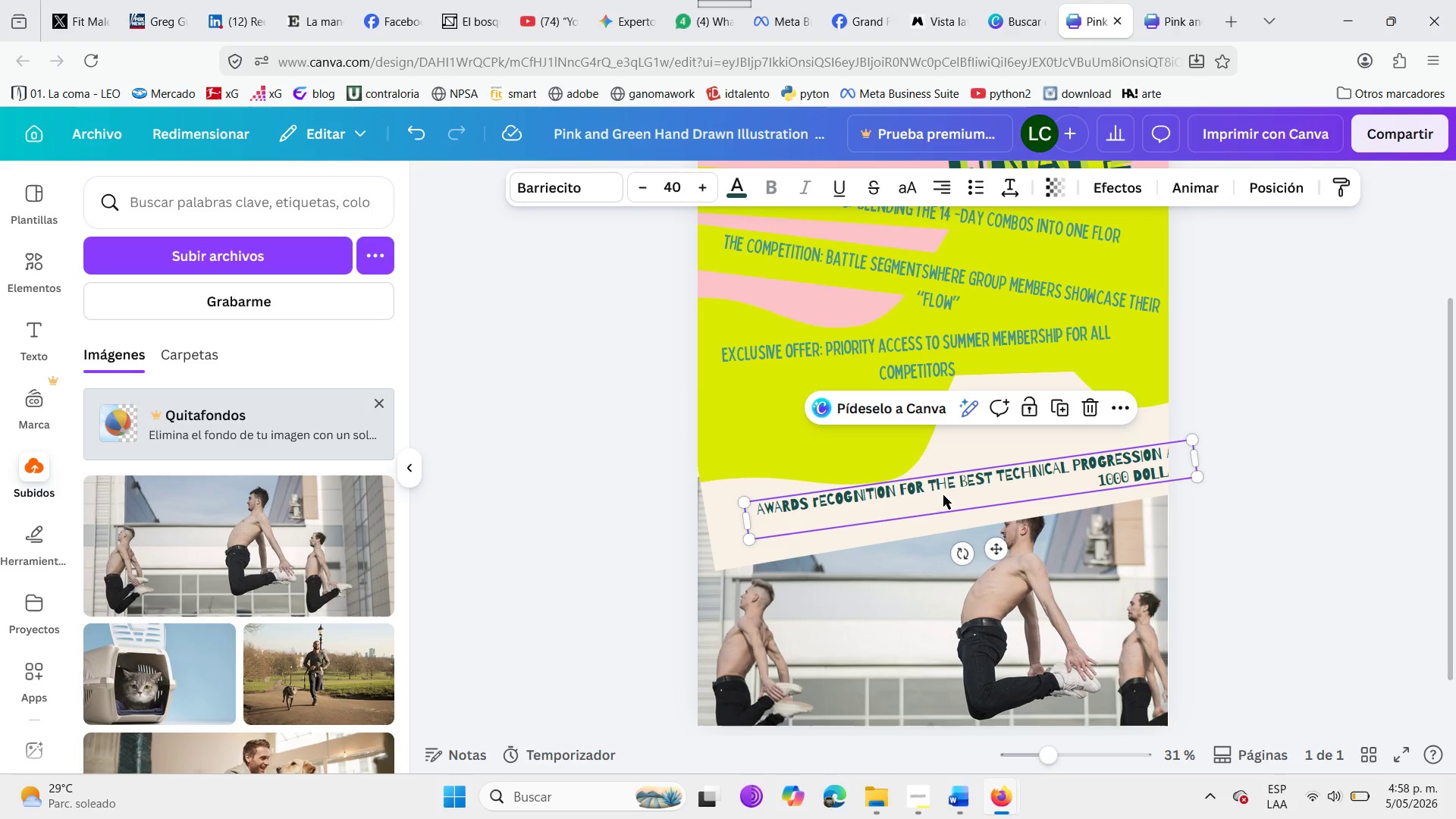 
left_click_drag(start_coordinate=[942, 495], to_coordinate=[908, 455])
 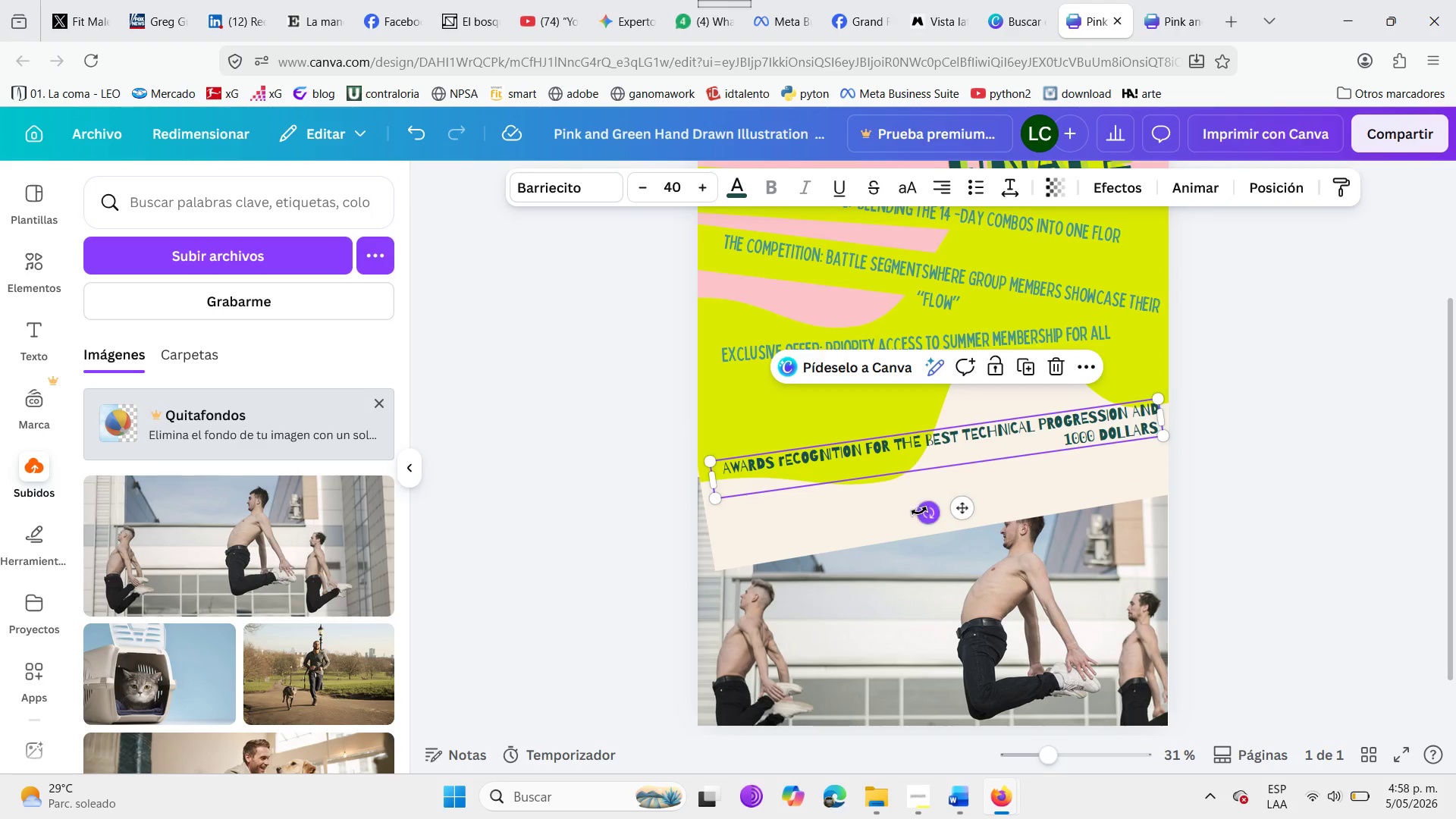 
left_click_drag(start_coordinate=[919, 511], to_coordinate=[904, 510])
 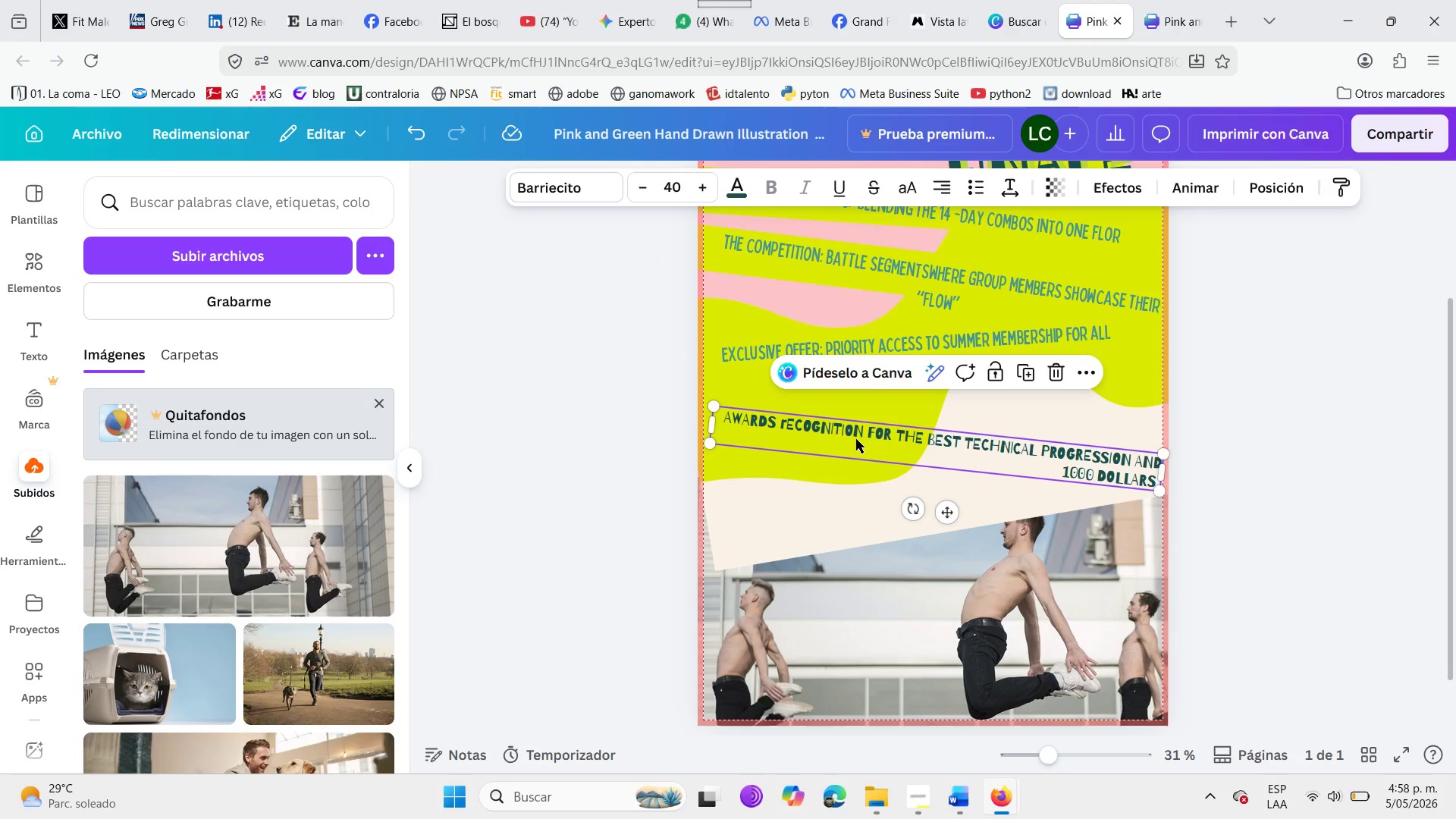 
left_click_drag(start_coordinate=[856, 439], to_coordinate=[846, 441])
 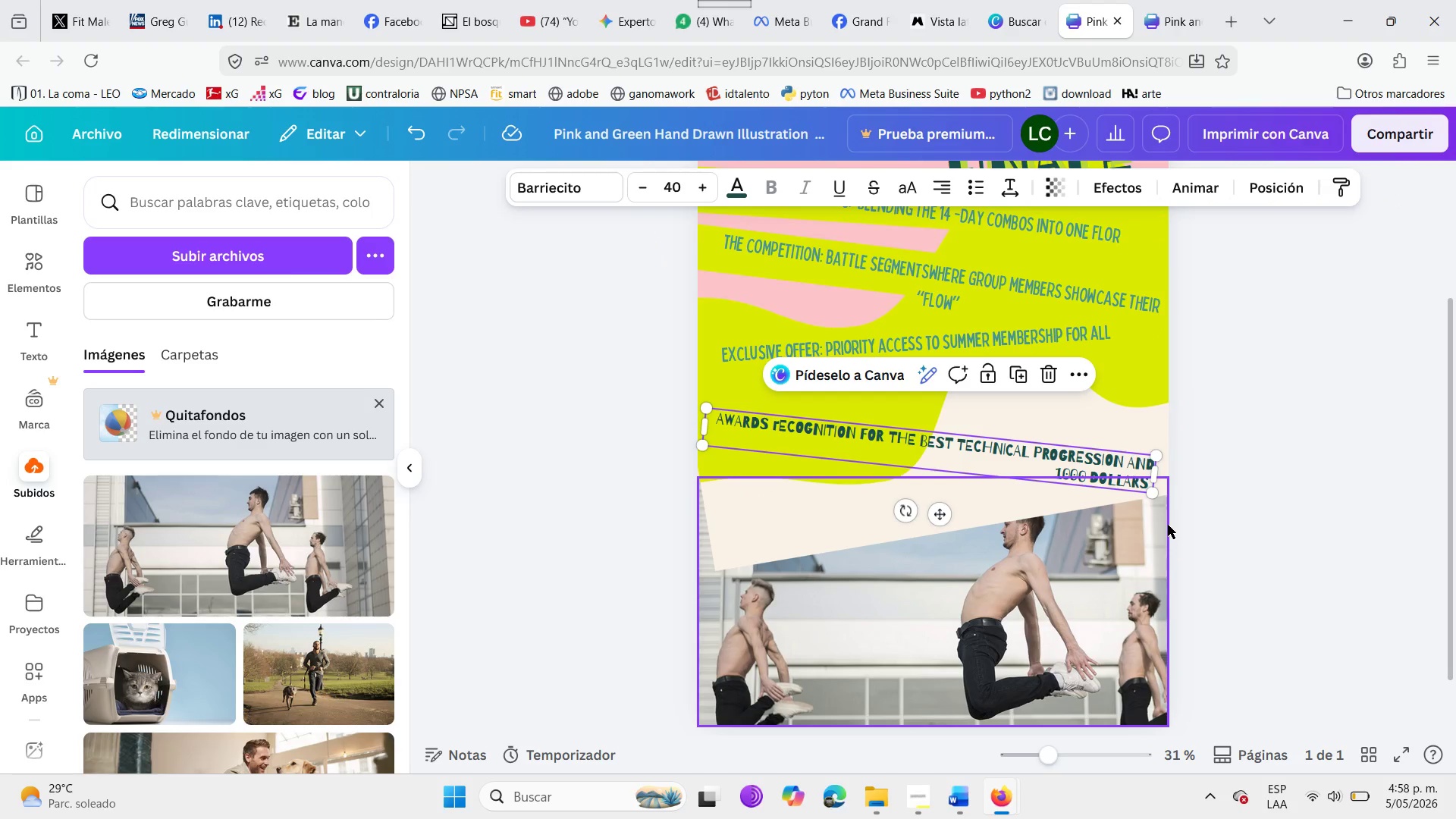 
left_click([1168, 525])
 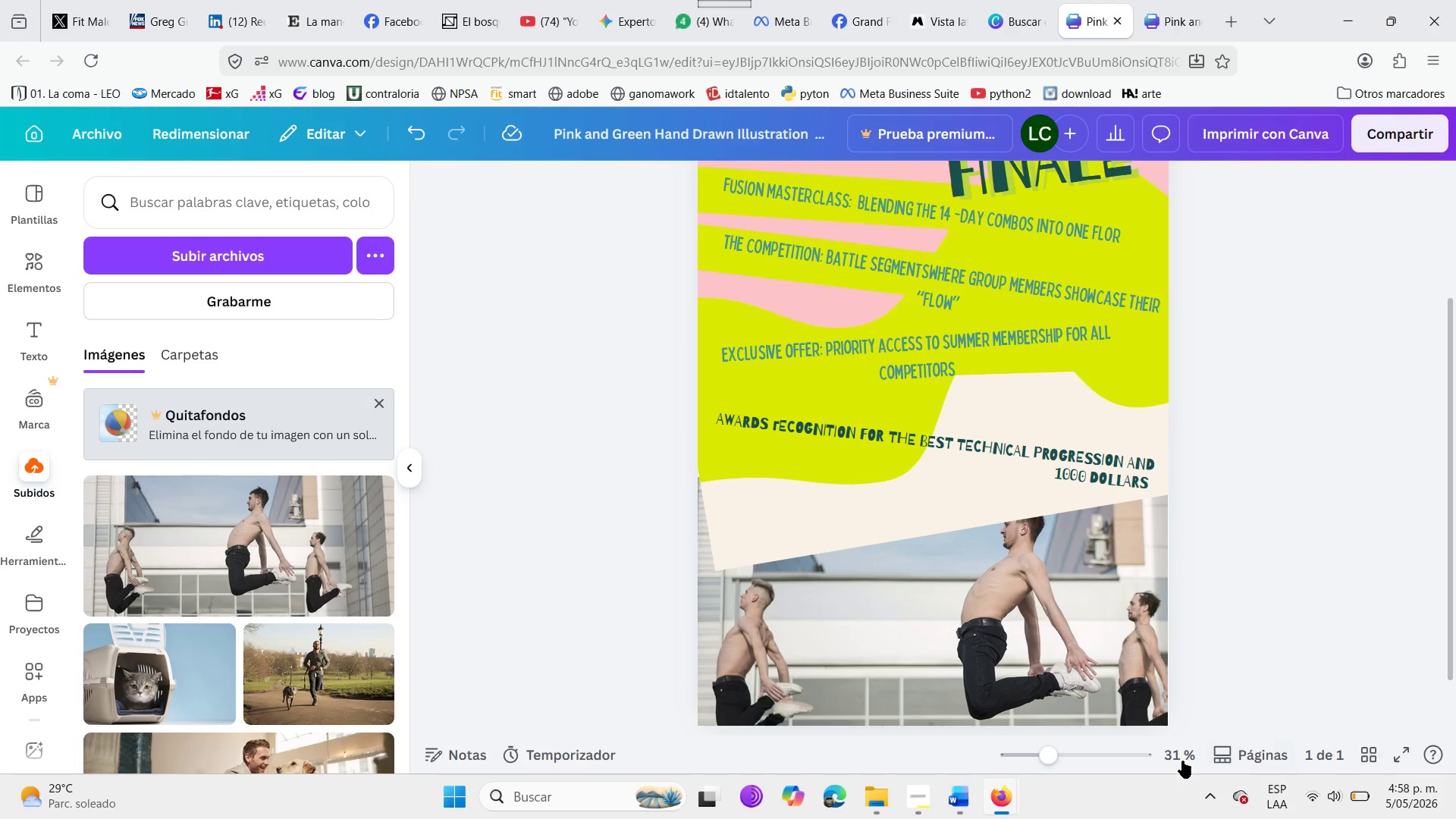 
left_click_drag(start_coordinate=[1046, 752], to_coordinate=[1034, 748])
 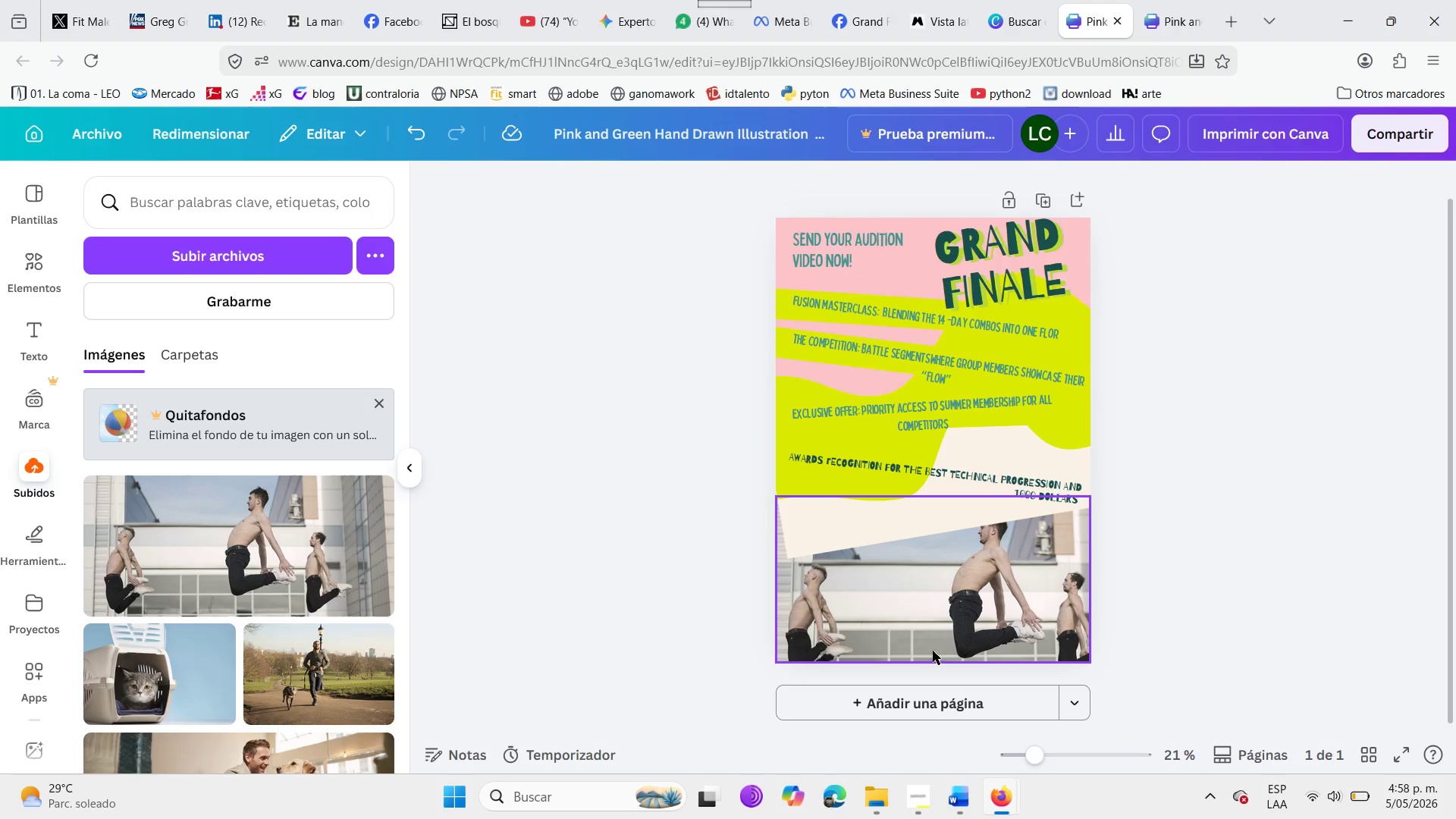 
left_click([796, 522])
 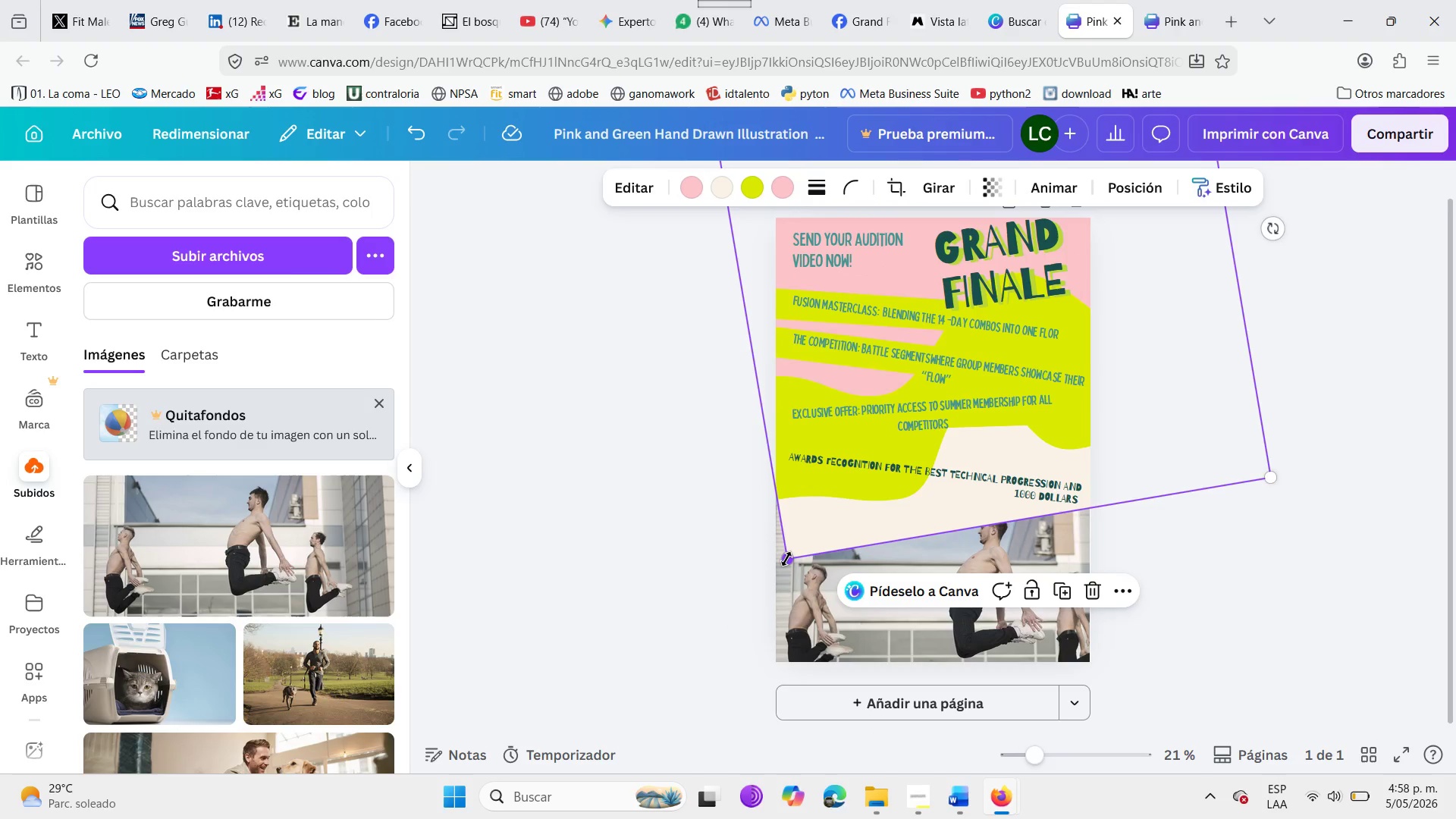 
left_click_drag(start_coordinate=[786, 559], to_coordinate=[772, 544])
 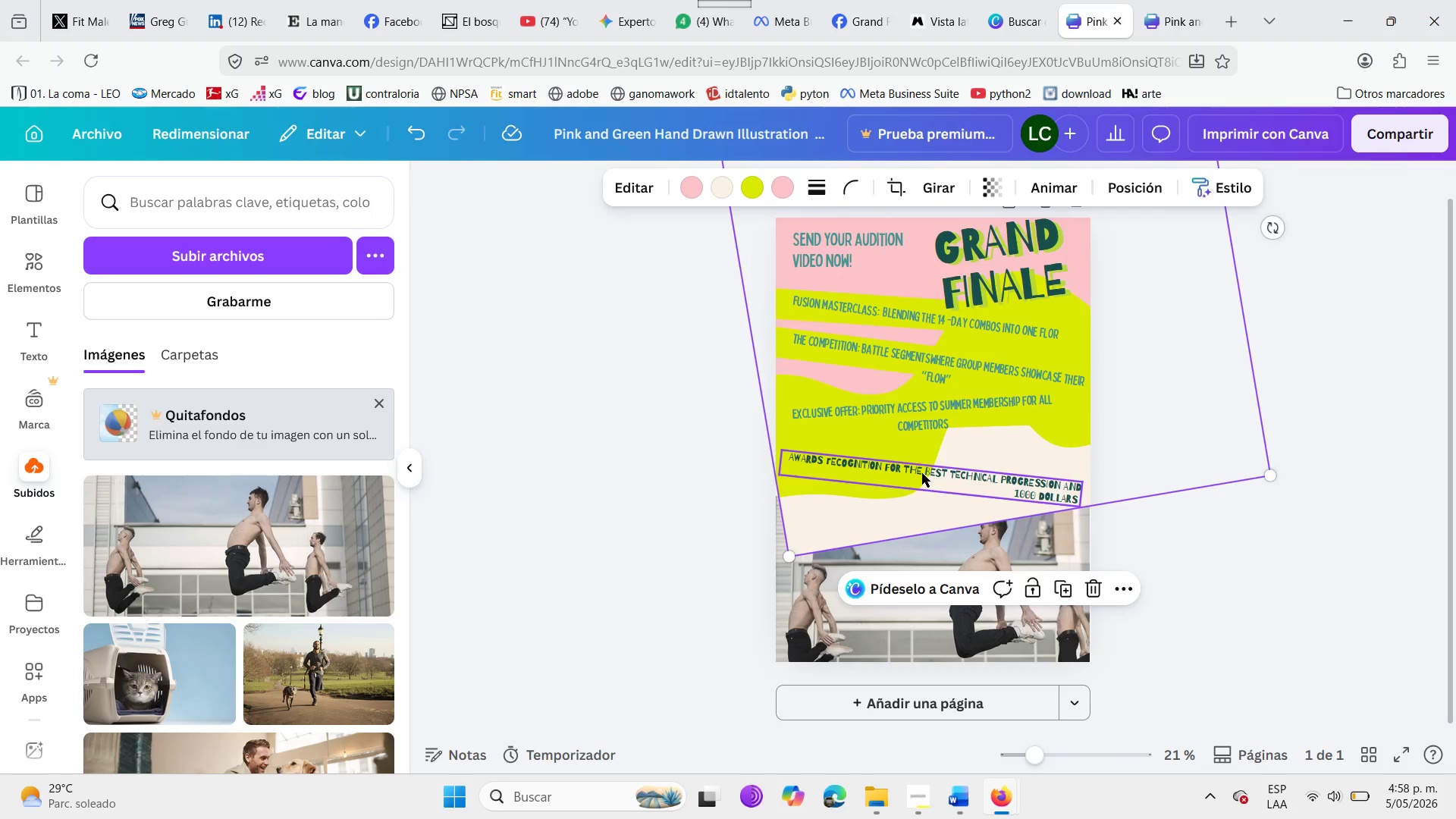 
left_click([921, 472])
 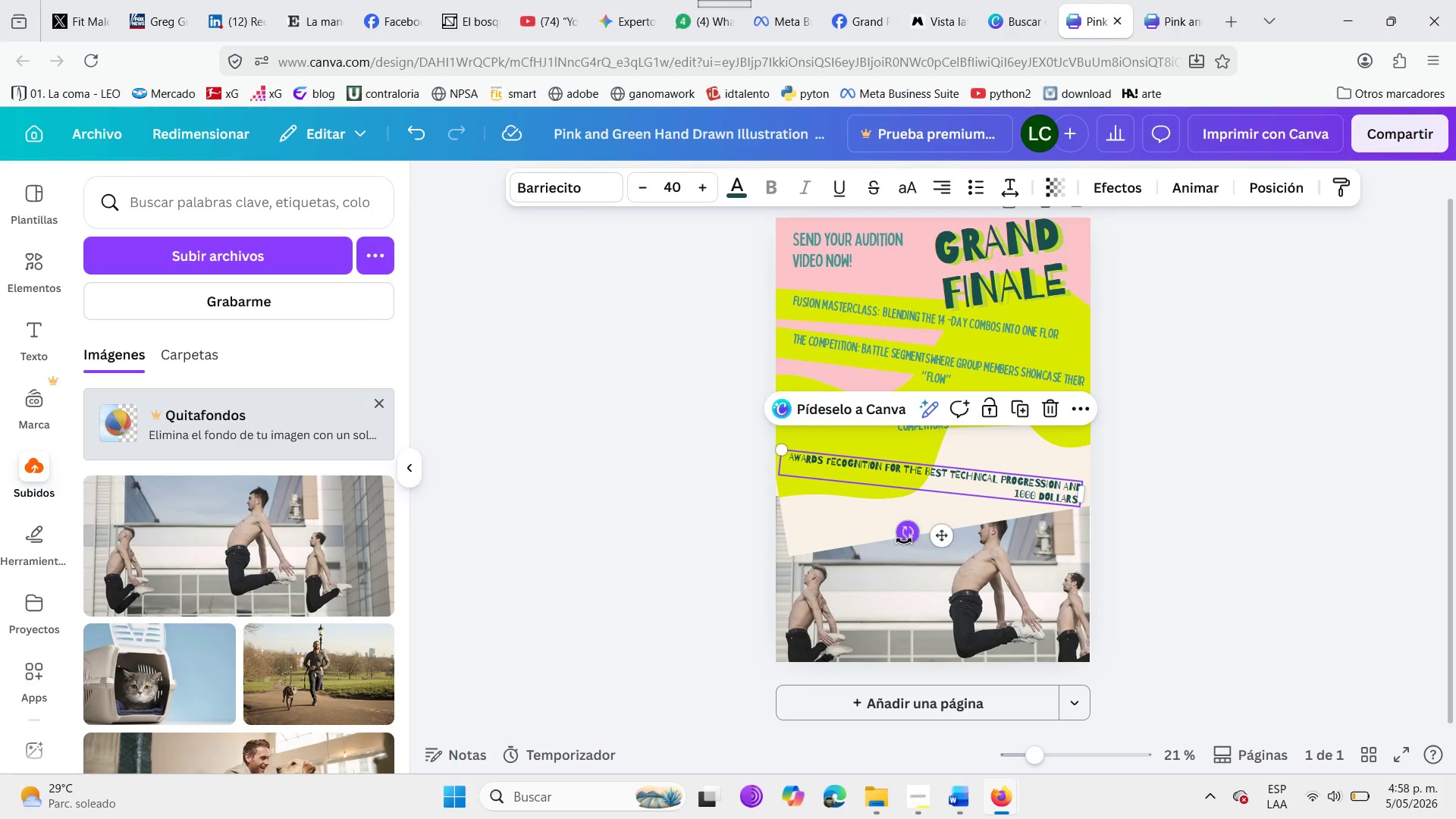 
left_click_drag(start_coordinate=[904, 541], to_coordinate=[911, 538])
 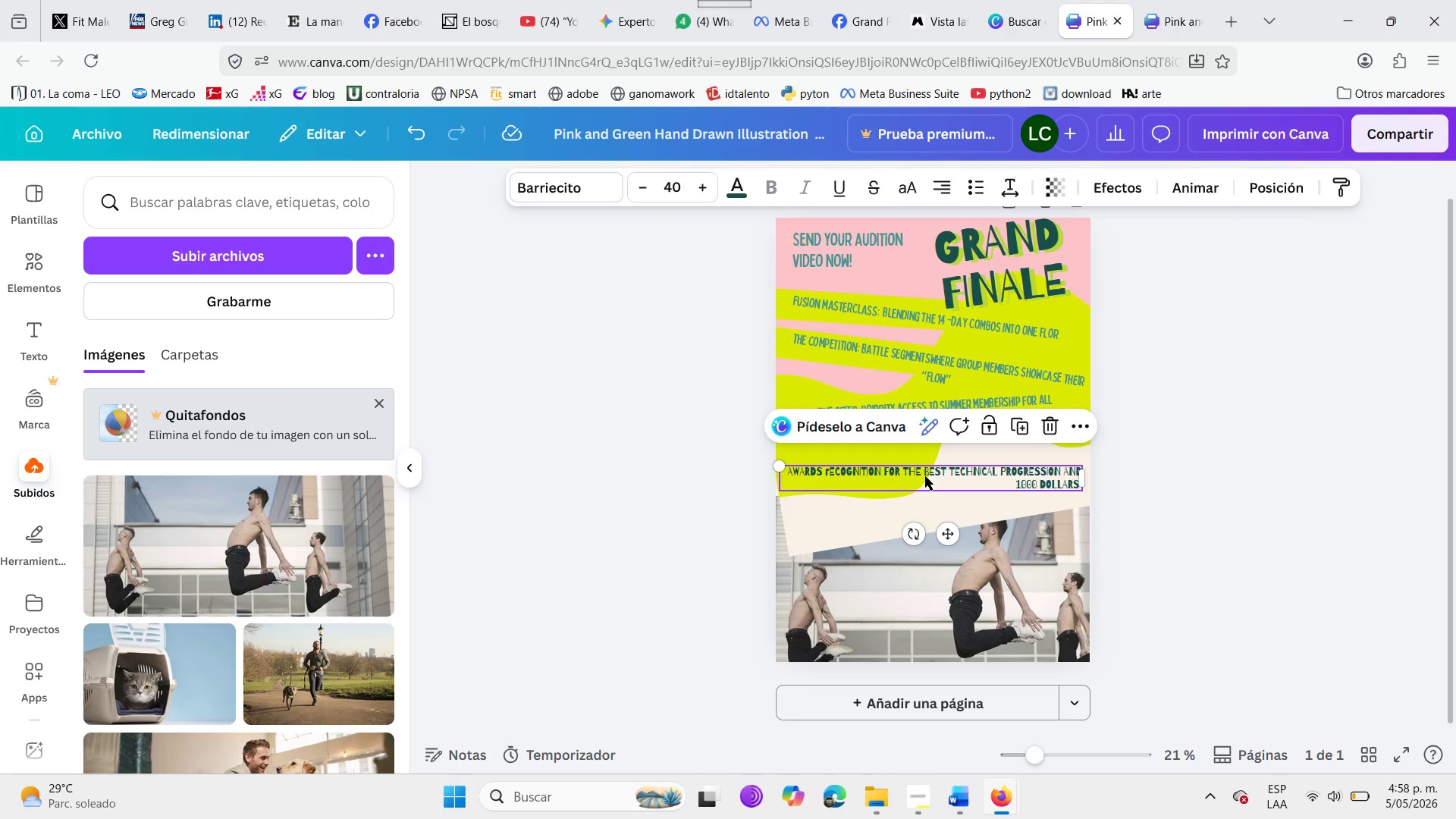 
left_click_drag(start_coordinate=[925, 476], to_coordinate=[926, 491])
 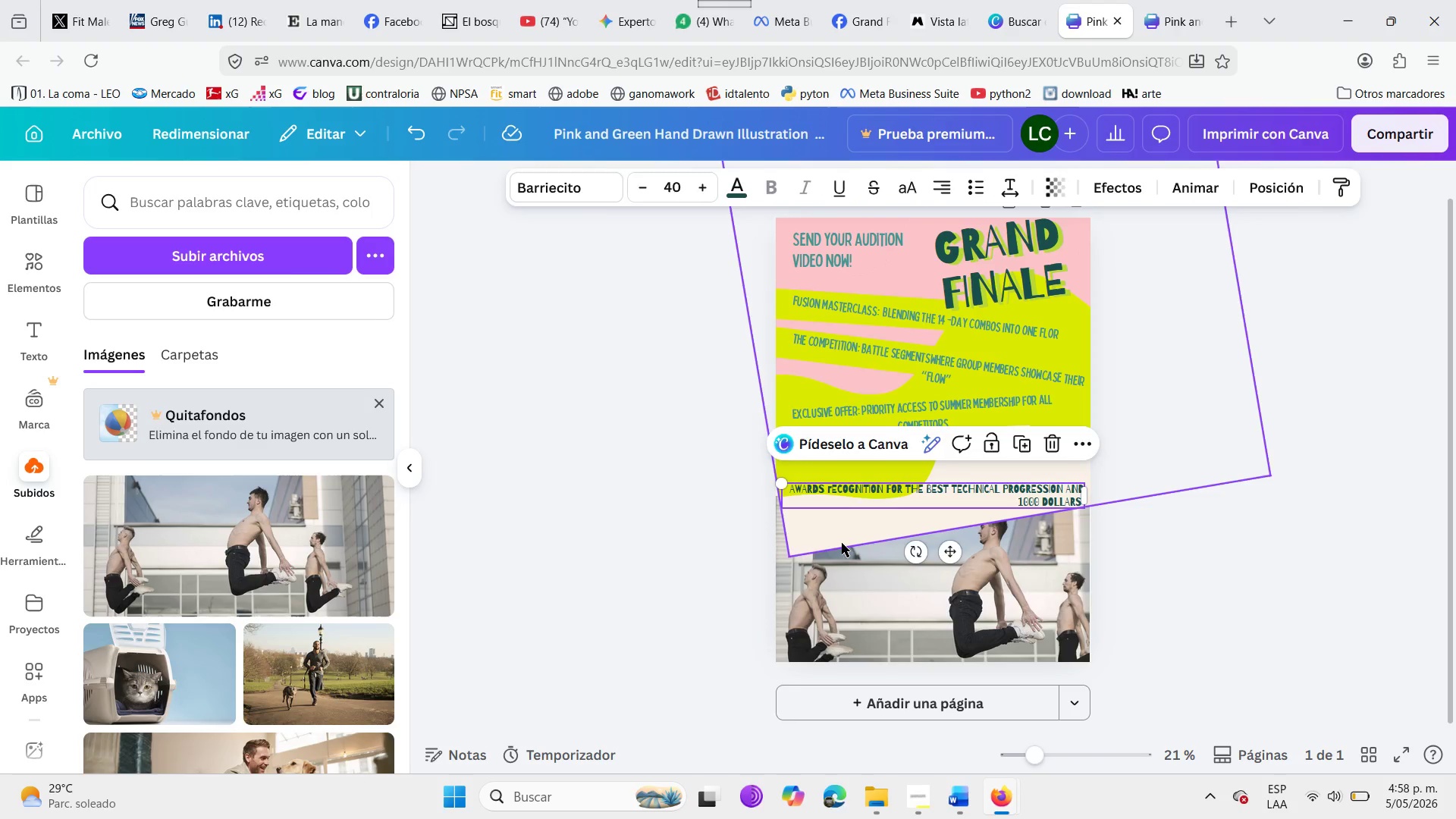 
left_click([842, 543])
 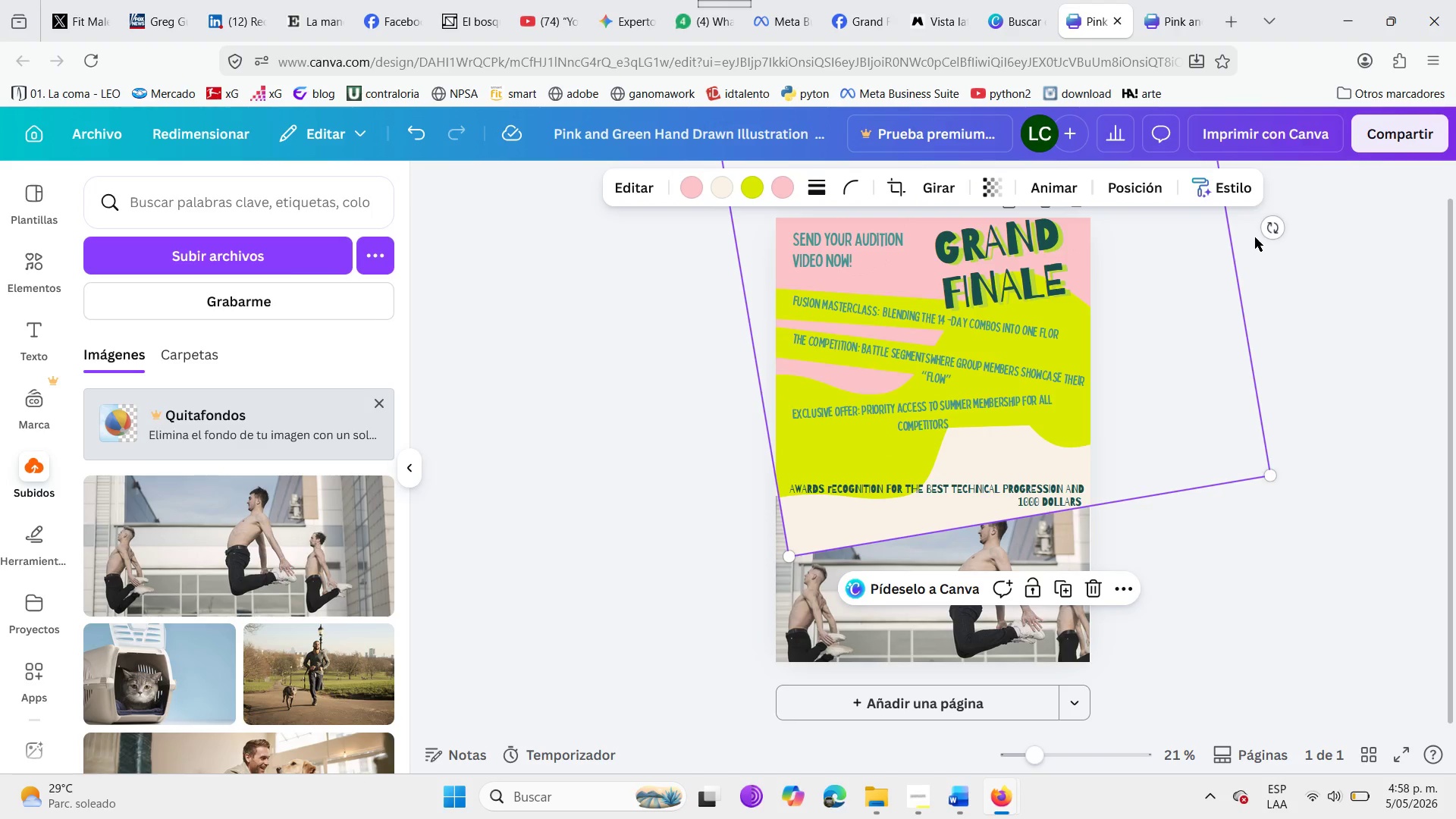 
left_click_drag(start_coordinate=[1276, 229], to_coordinate=[987, 422])
 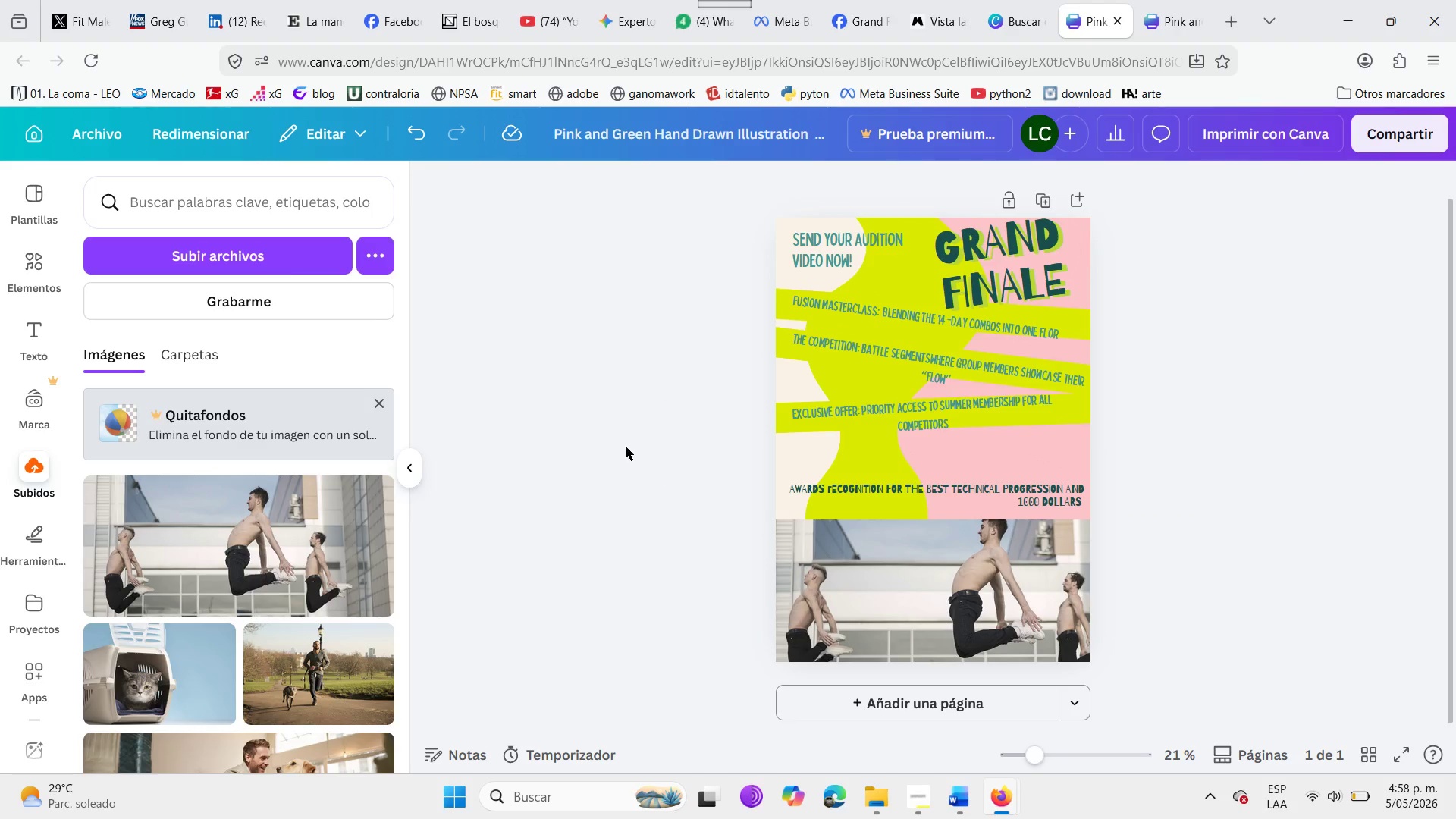 
scroll: coordinate [625, 445], scroll_direction: up, amount: 1.0
 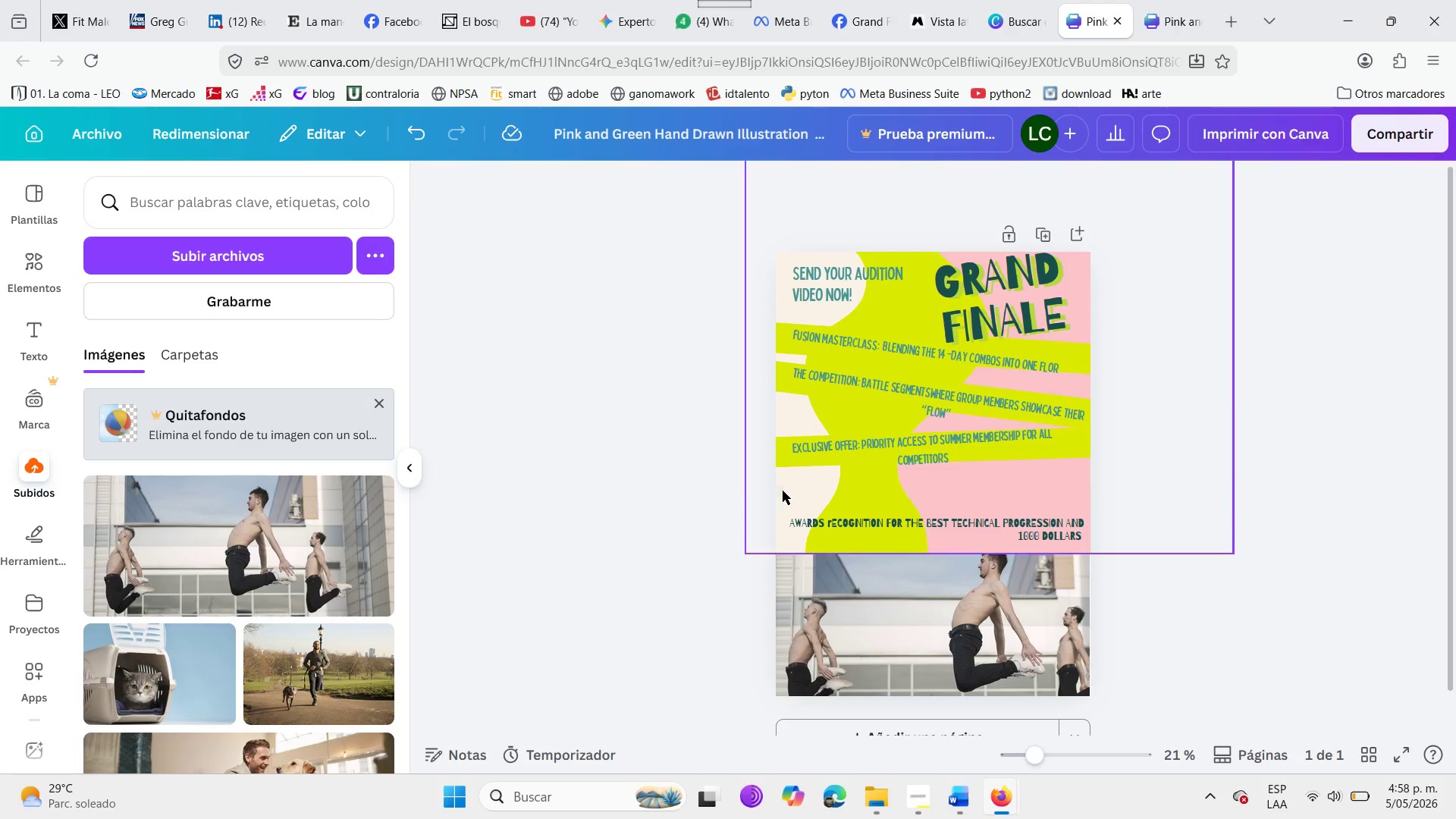 
left_click([845, 508])
 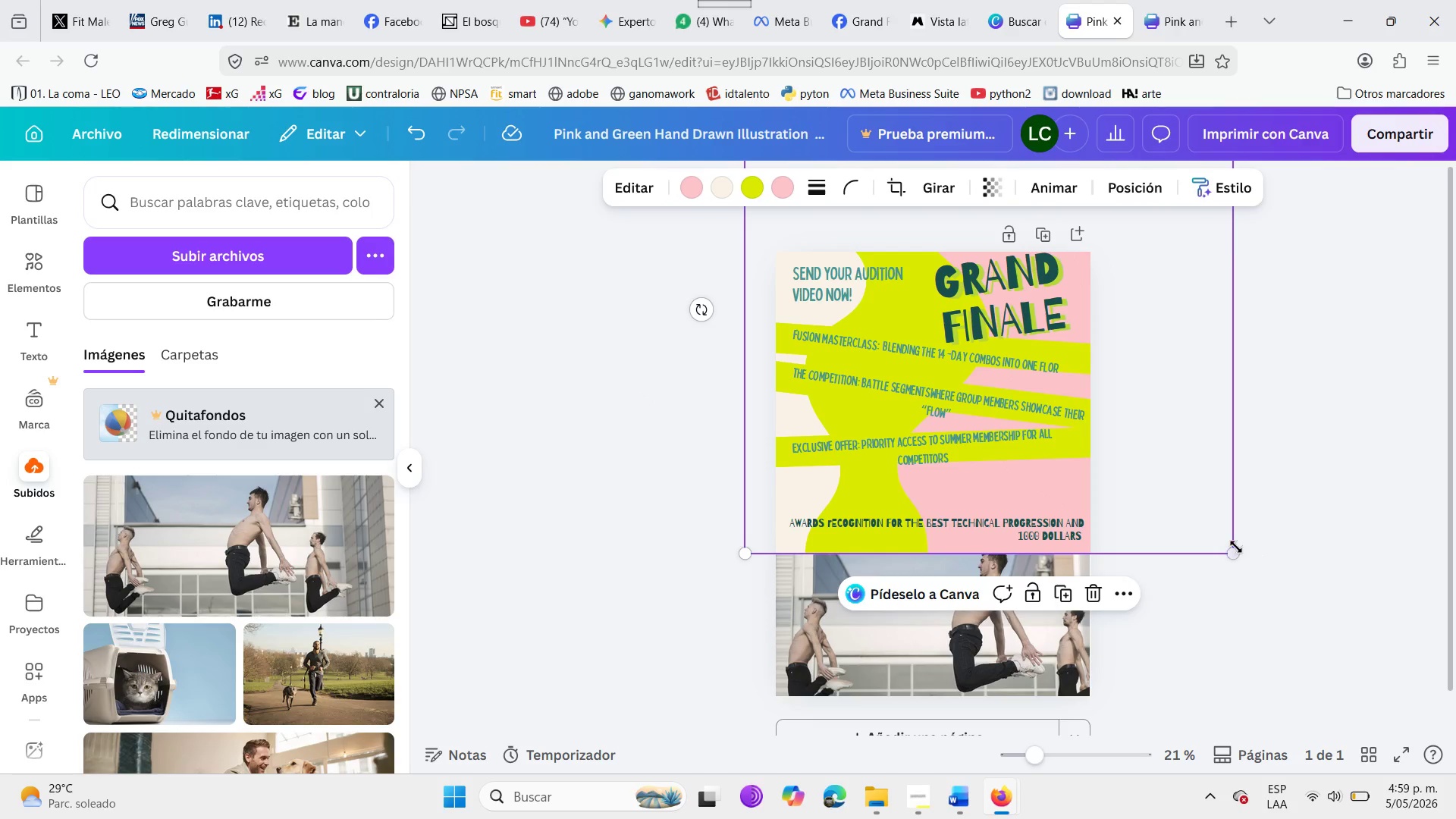 
left_click_drag(start_coordinate=[1236, 550], to_coordinate=[1225, 526])
 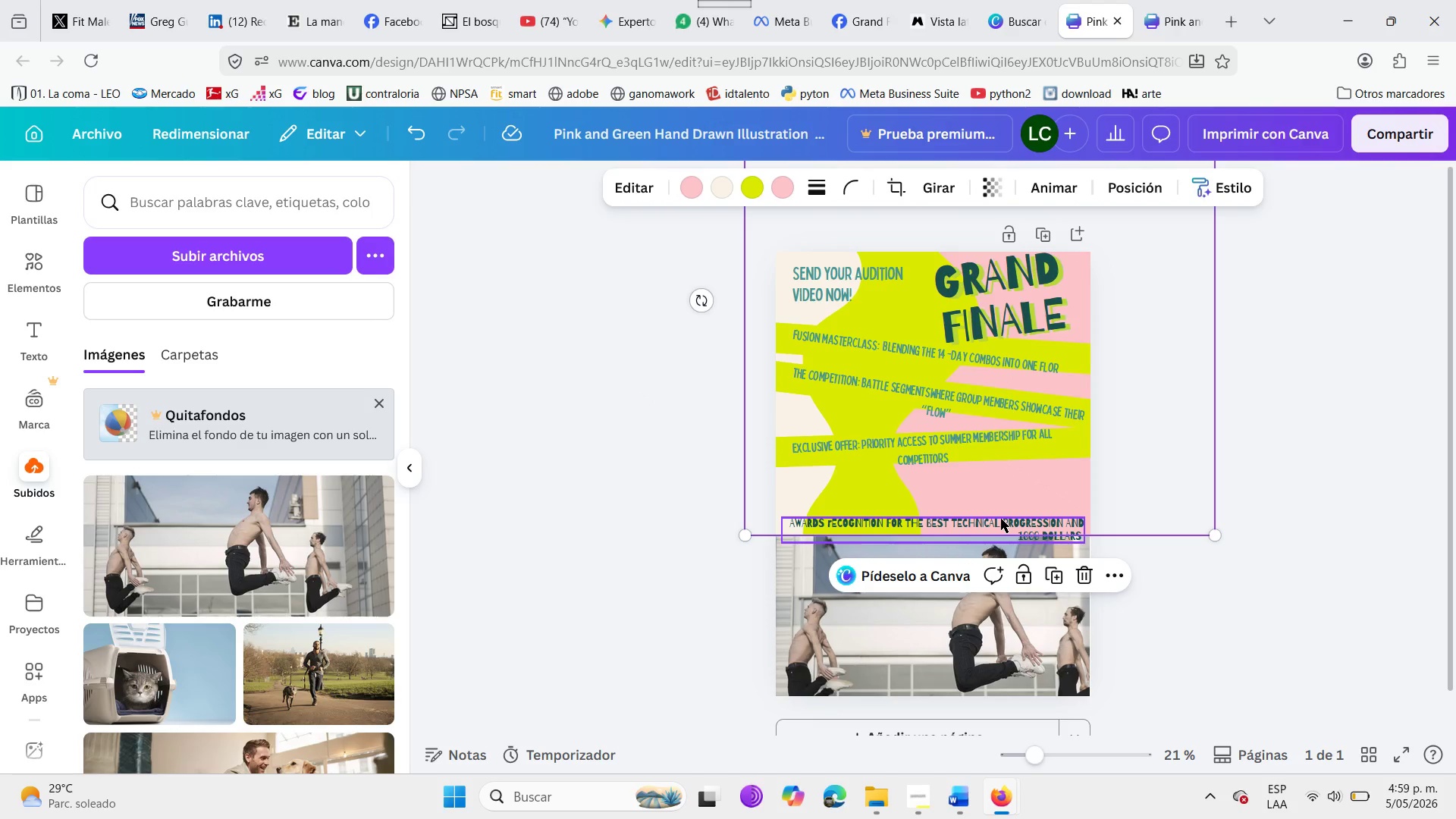 
left_click_drag(start_coordinate=[1001, 519], to_coordinate=[1007, 518])
 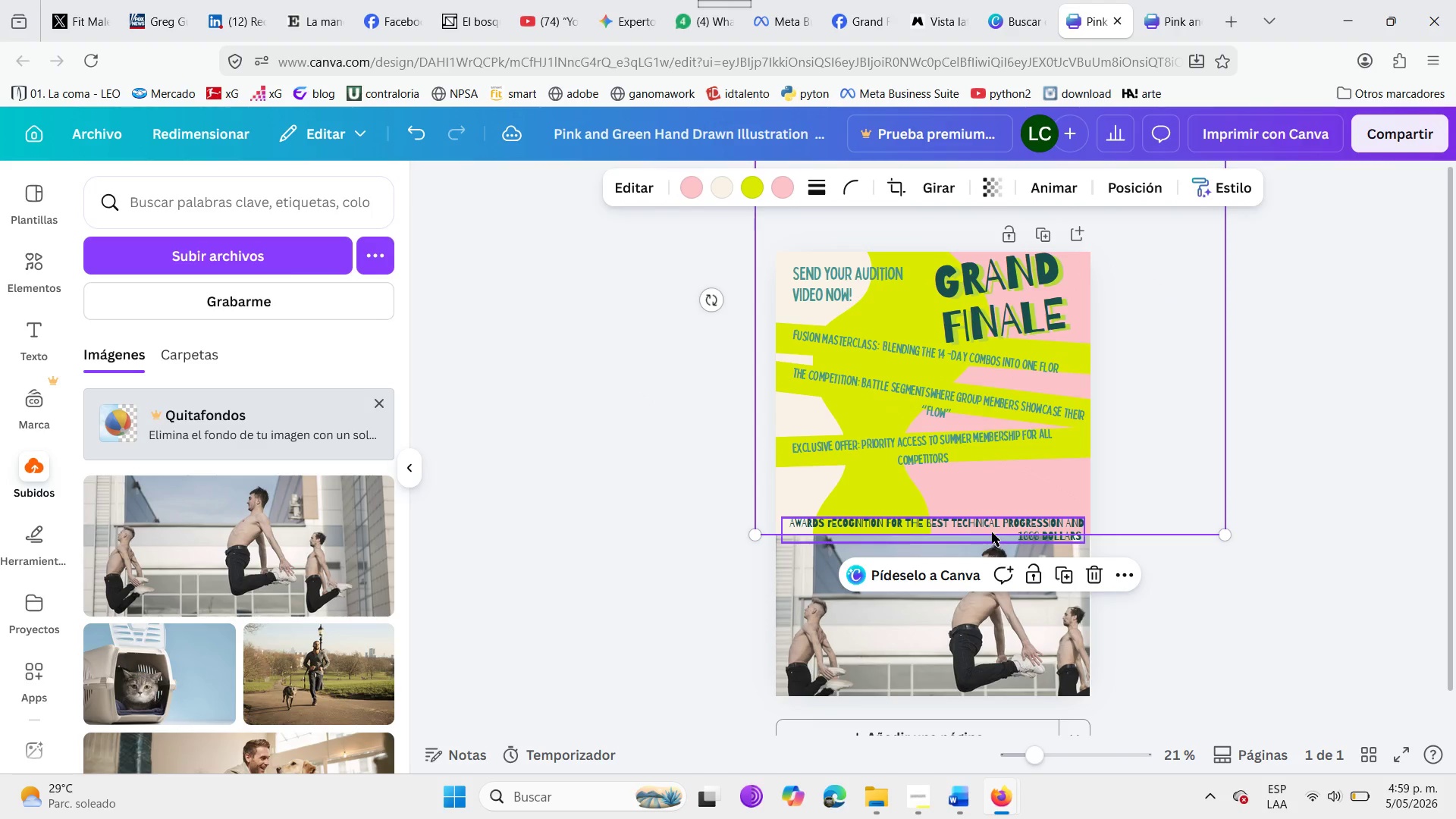 
left_click([992, 532])
 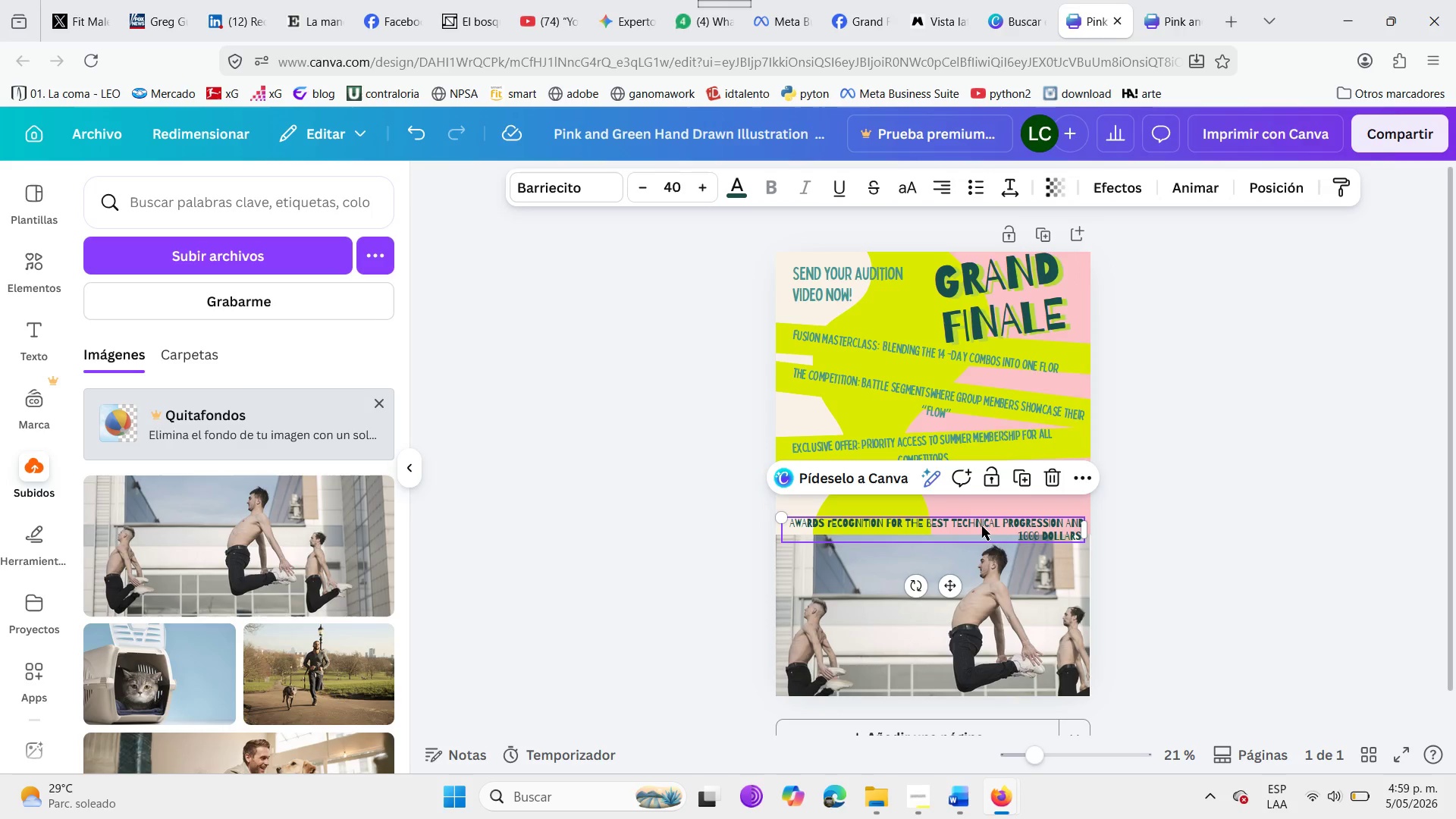 
left_click_drag(start_coordinate=[980, 524], to_coordinate=[975, 494])
 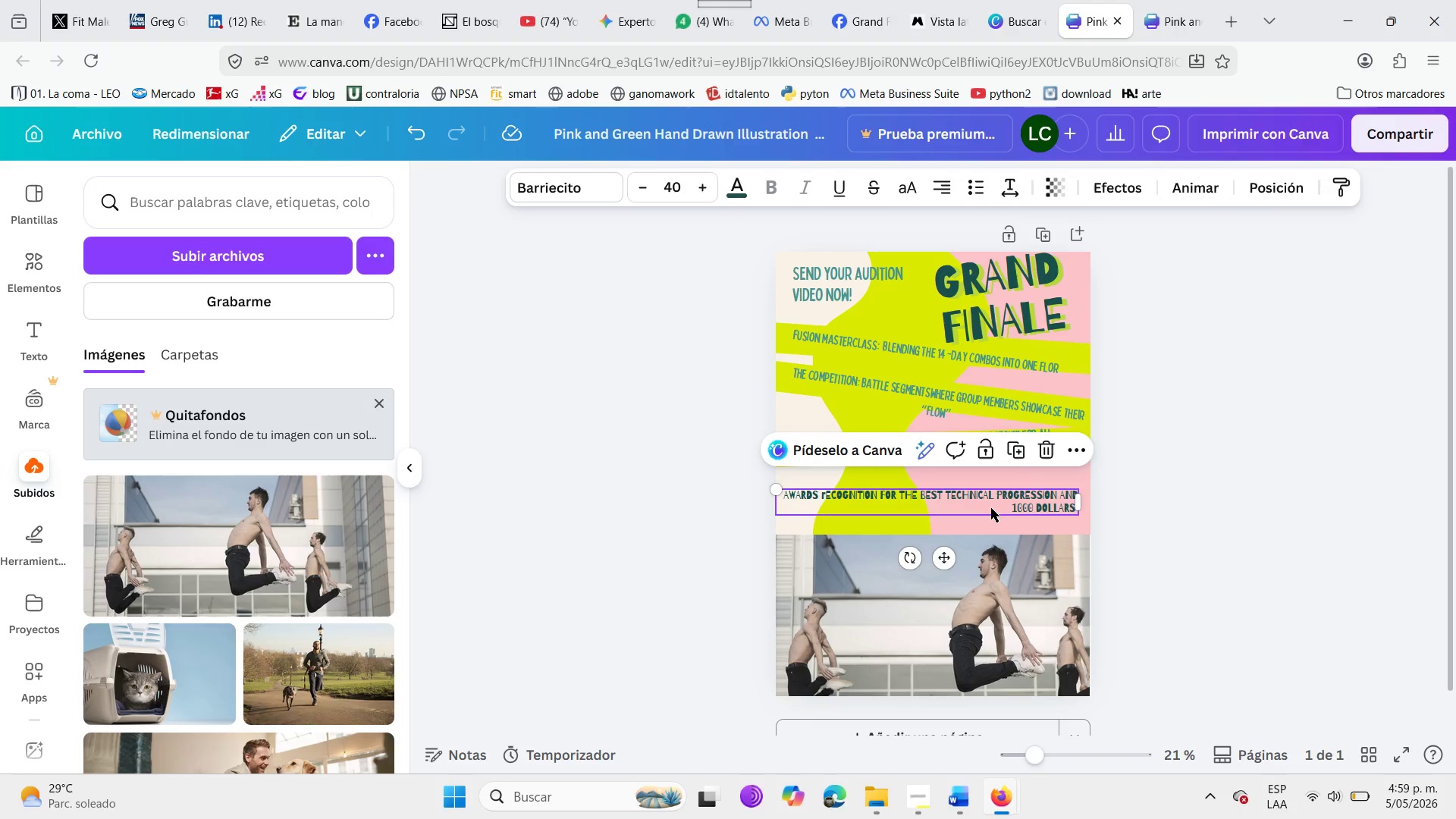 
double_click([991, 508])
 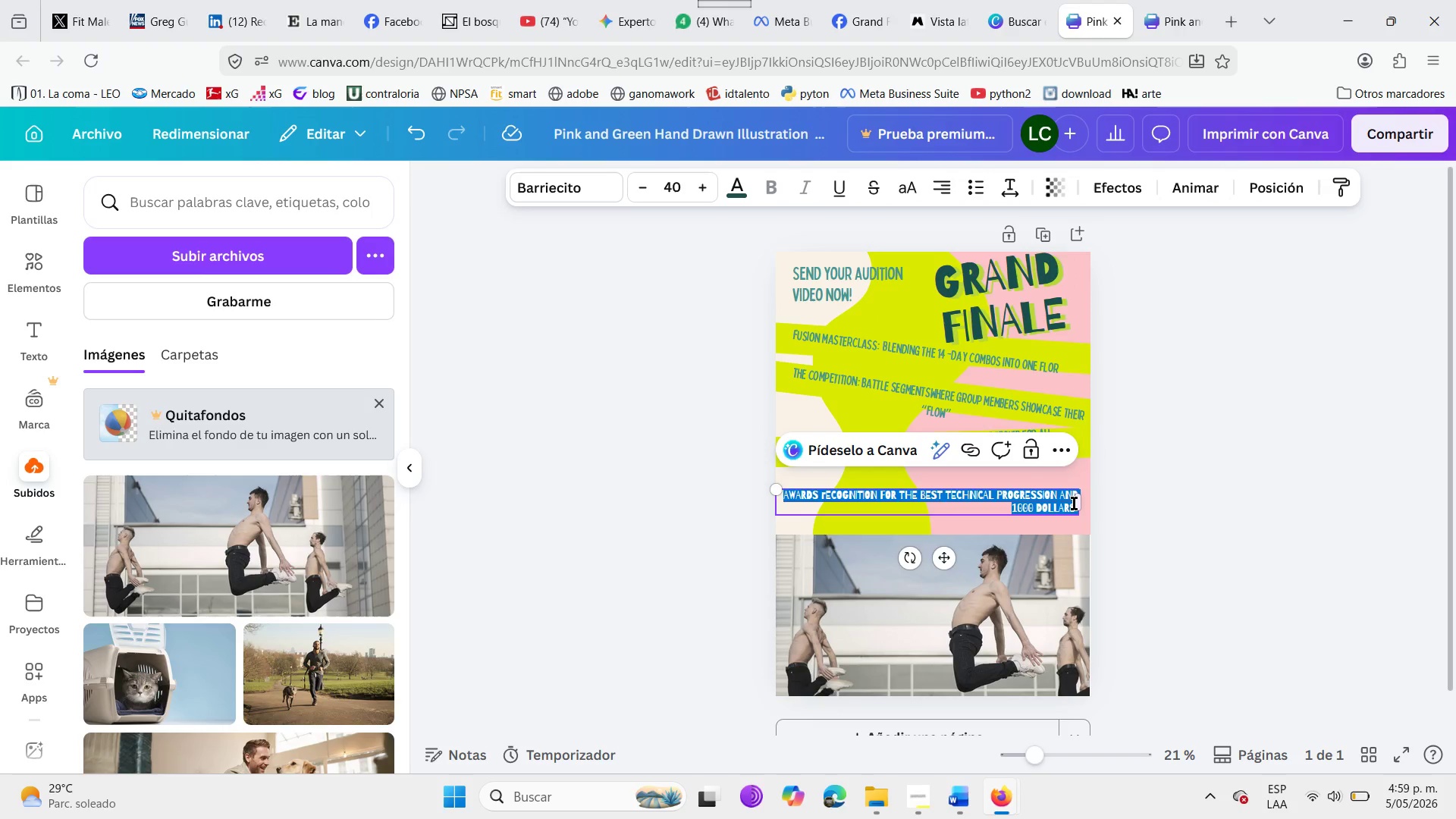 
left_click([1073, 504])
 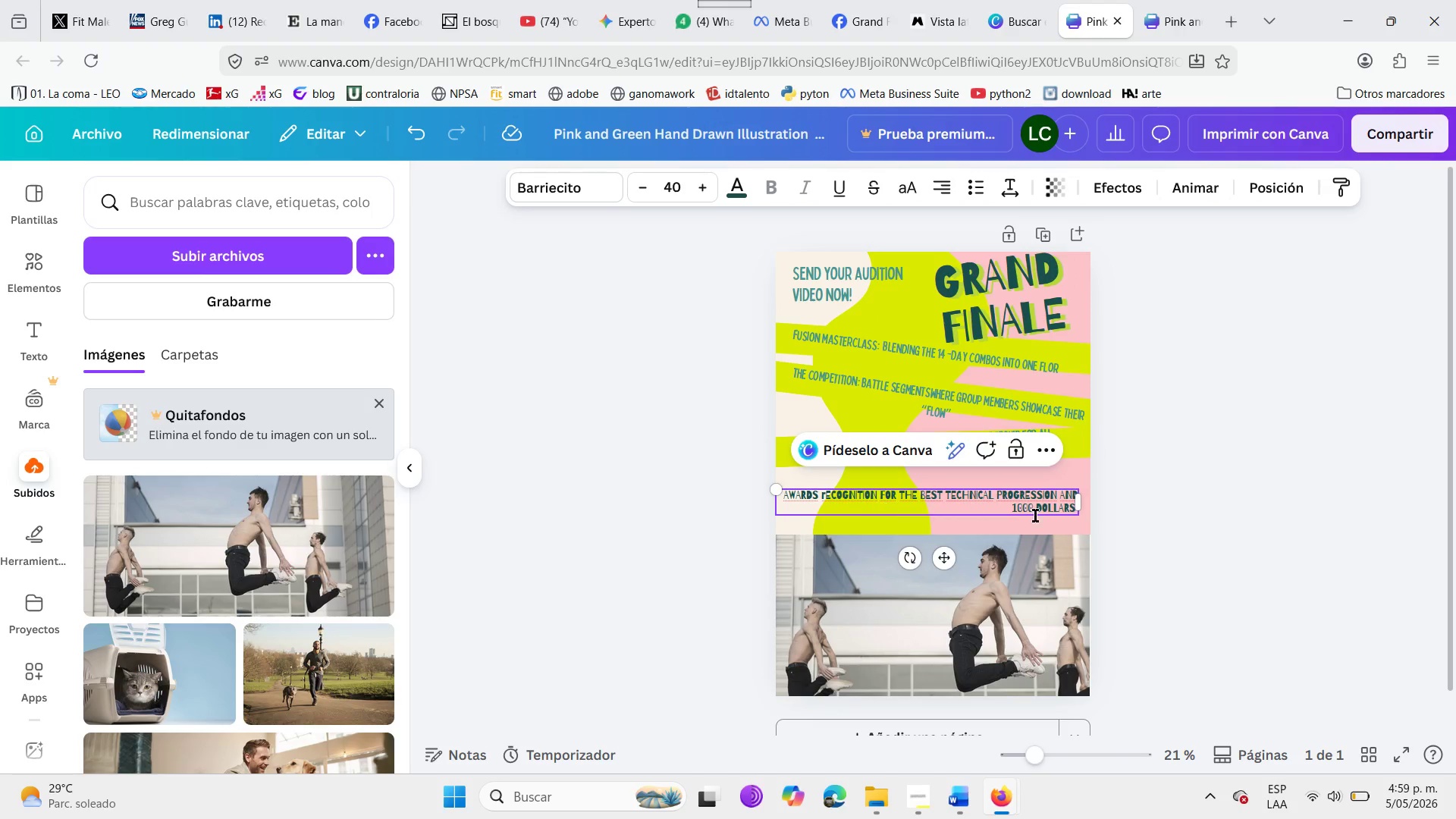 
left_click([1051, 510])
 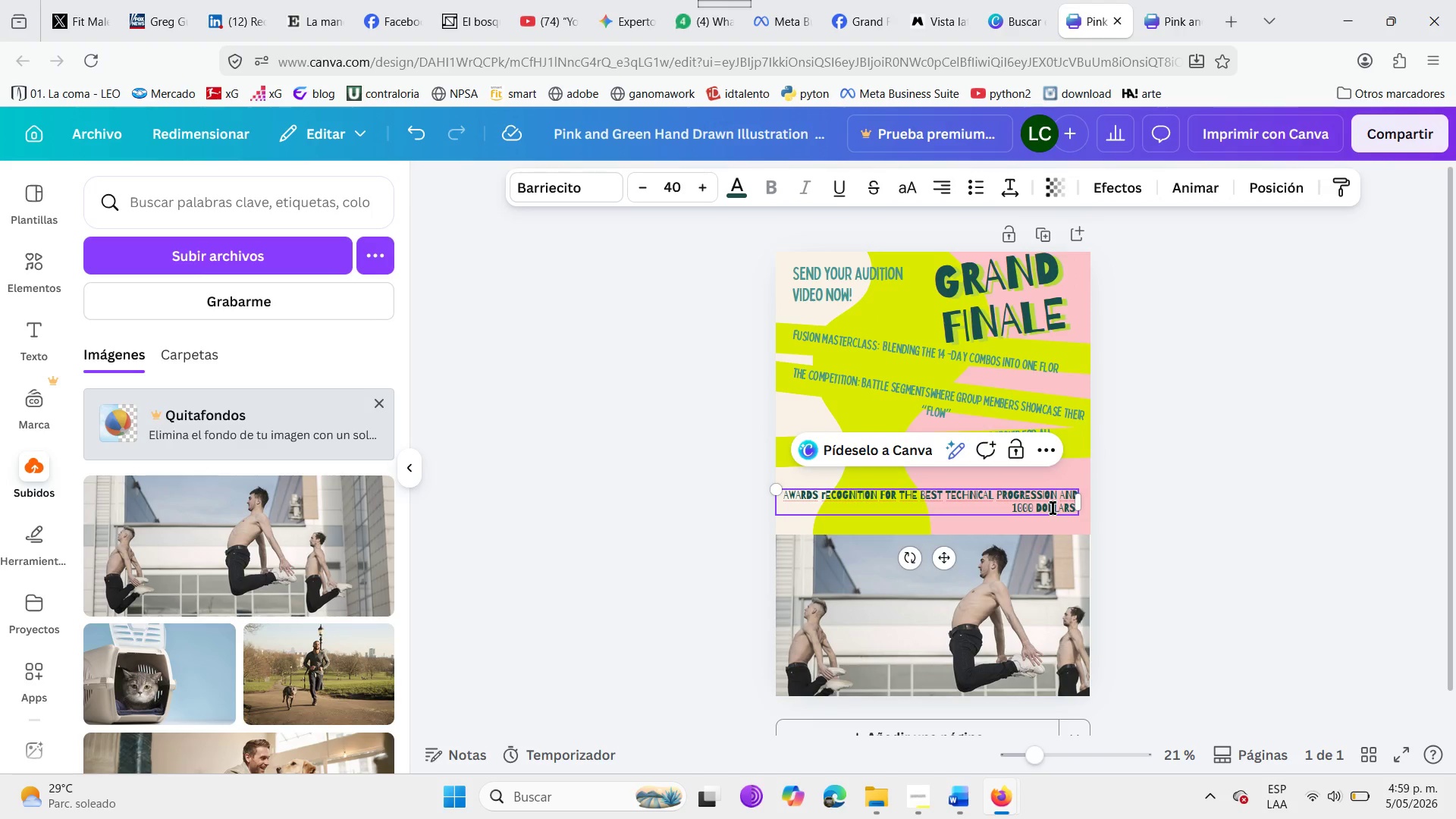 
key(ArrowRight)
 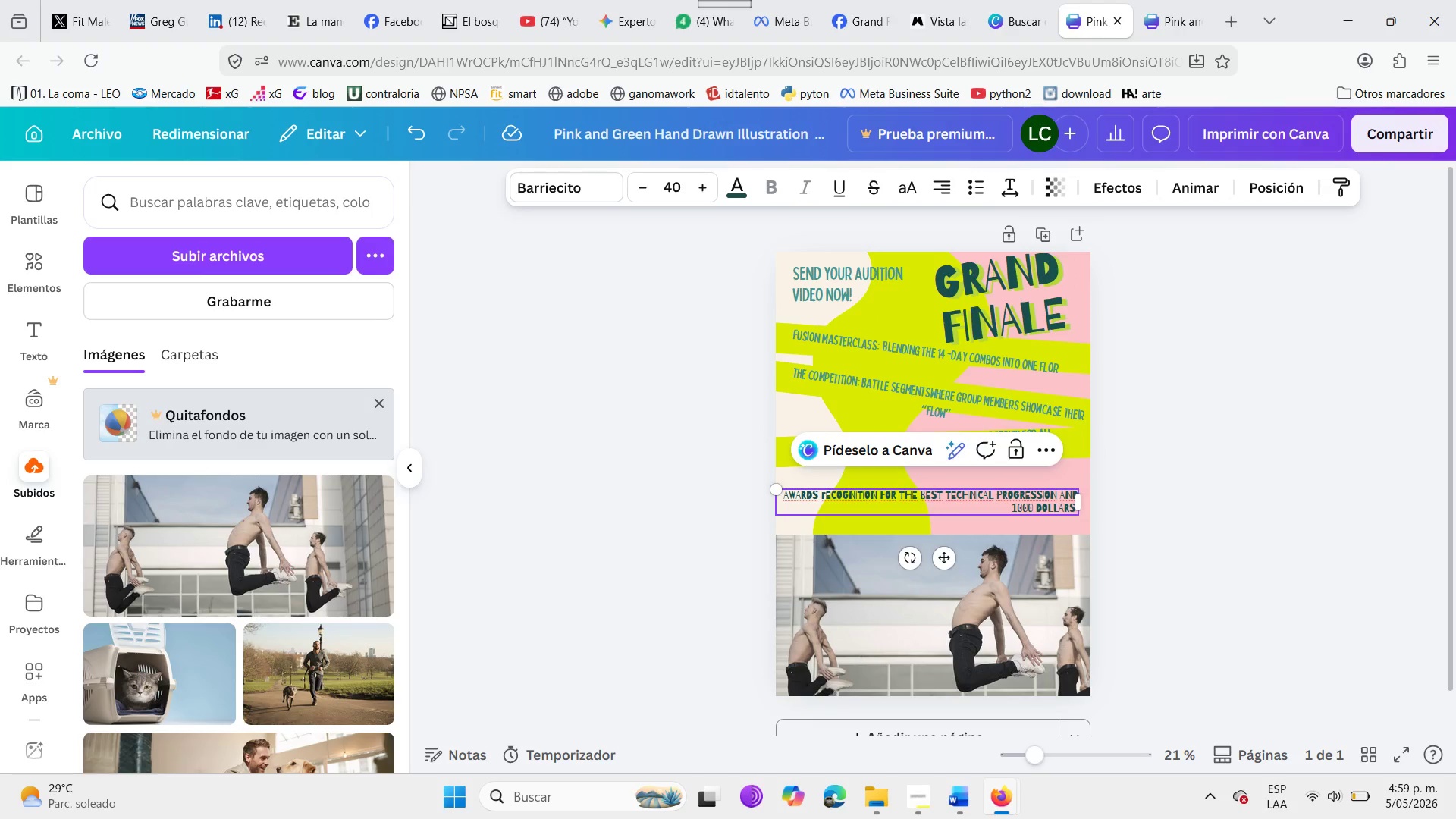 
key(ArrowRight)
 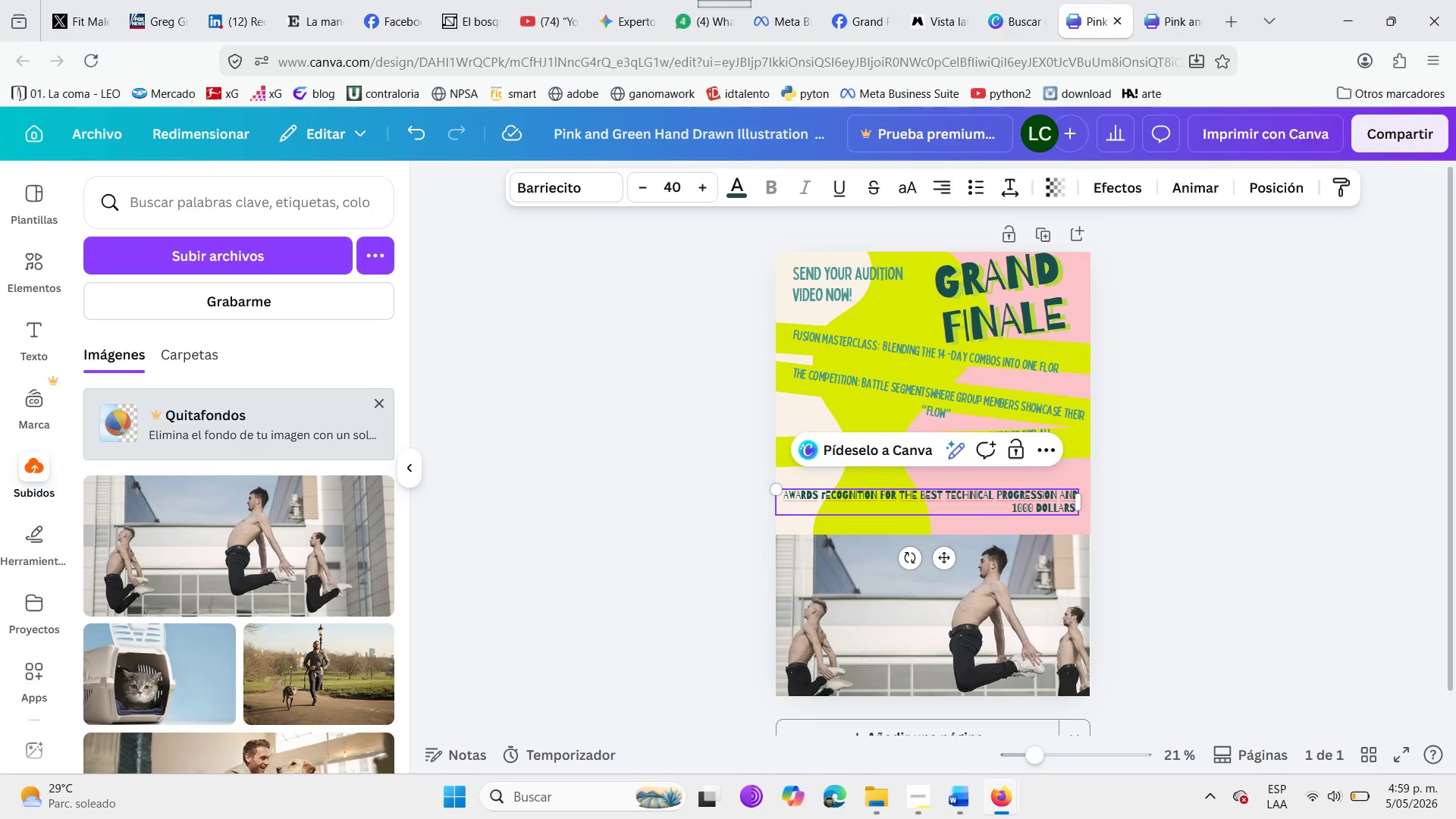 
key(ArrowRight)
 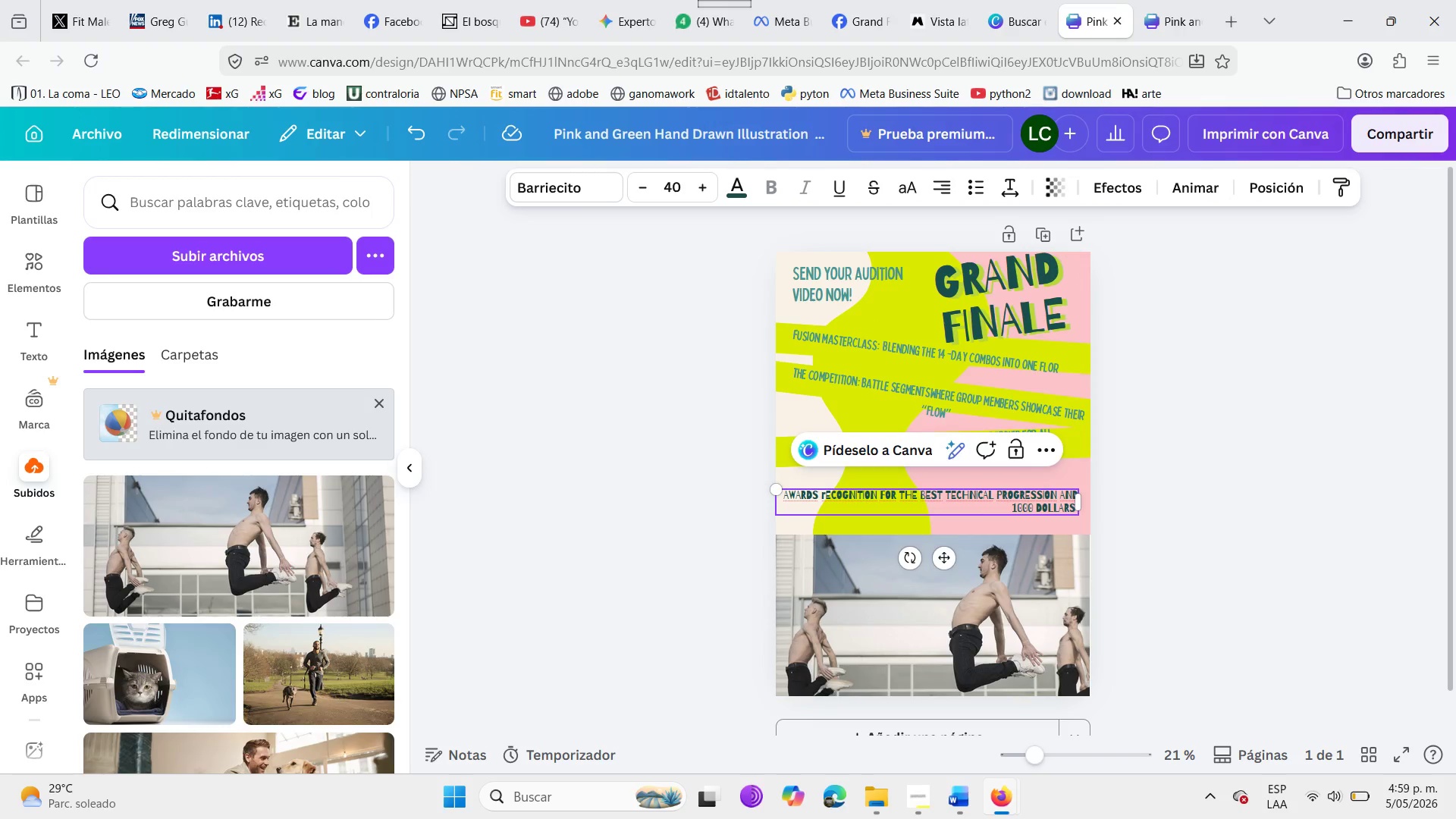 
key(ArrowRight)
 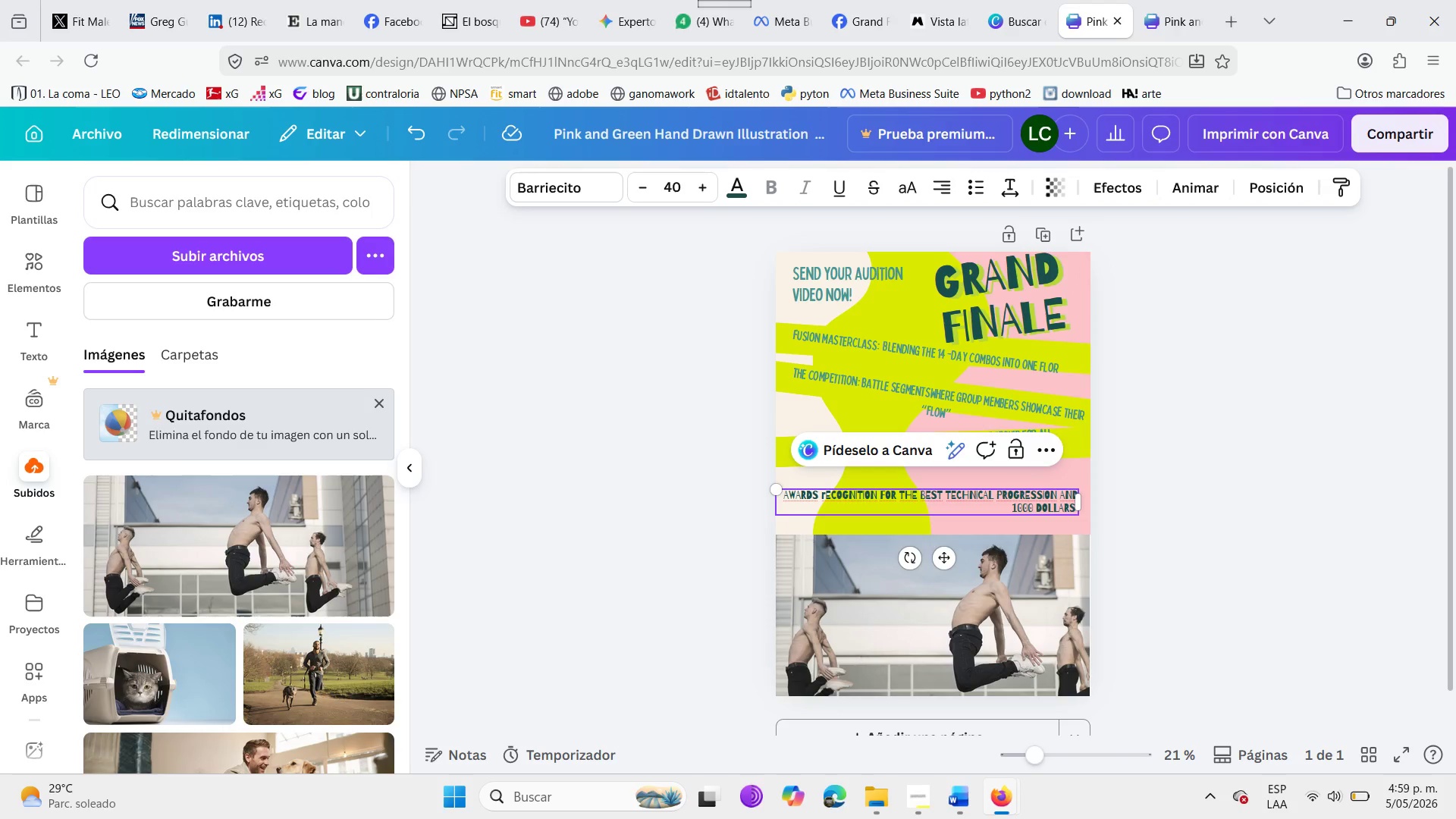 
key(ArrowRight)
 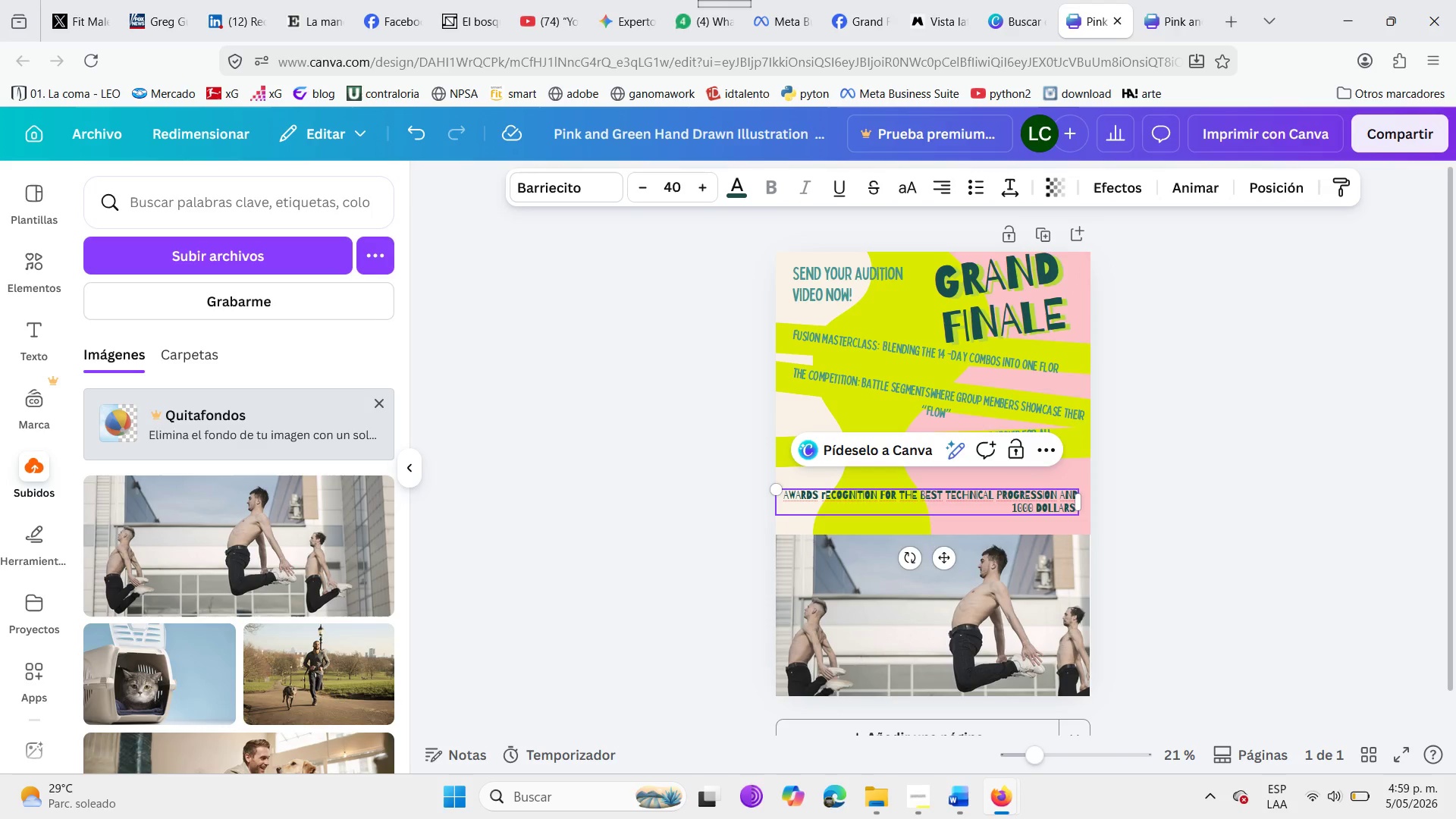 
key(ArrowRight)
 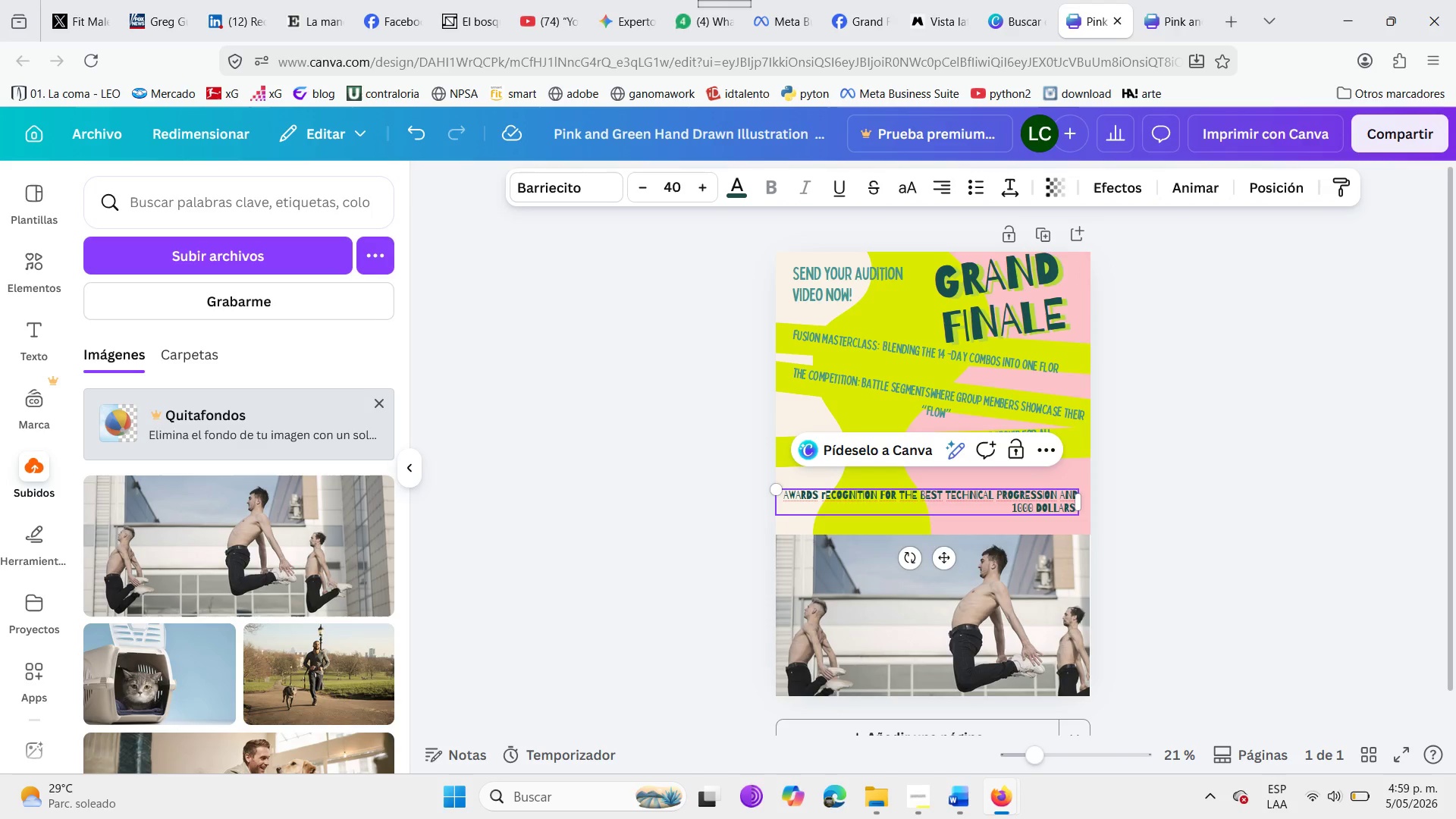 
type( d)
key(Backspace)
type(for the first place )
 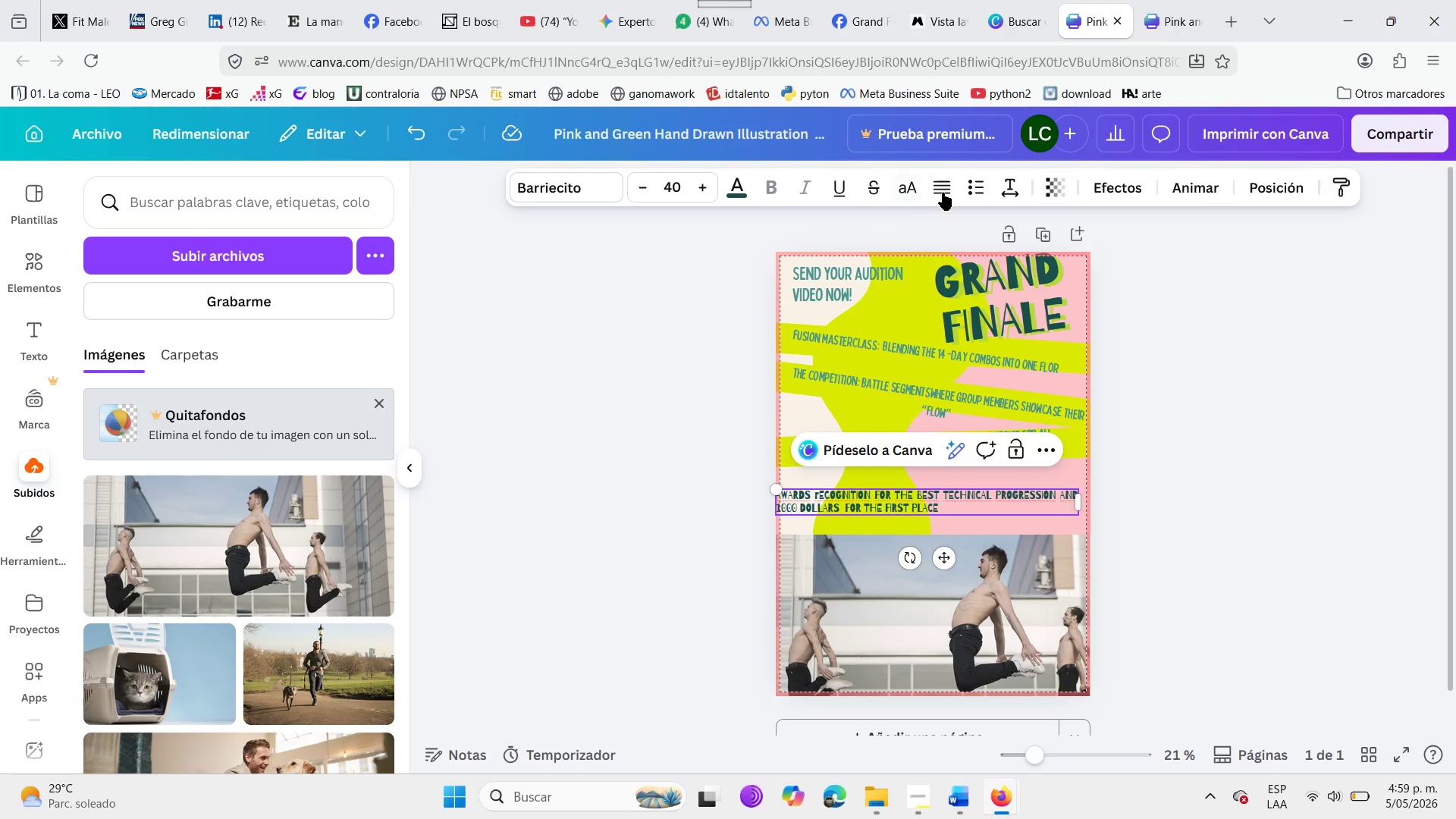 
wait(5.55)
 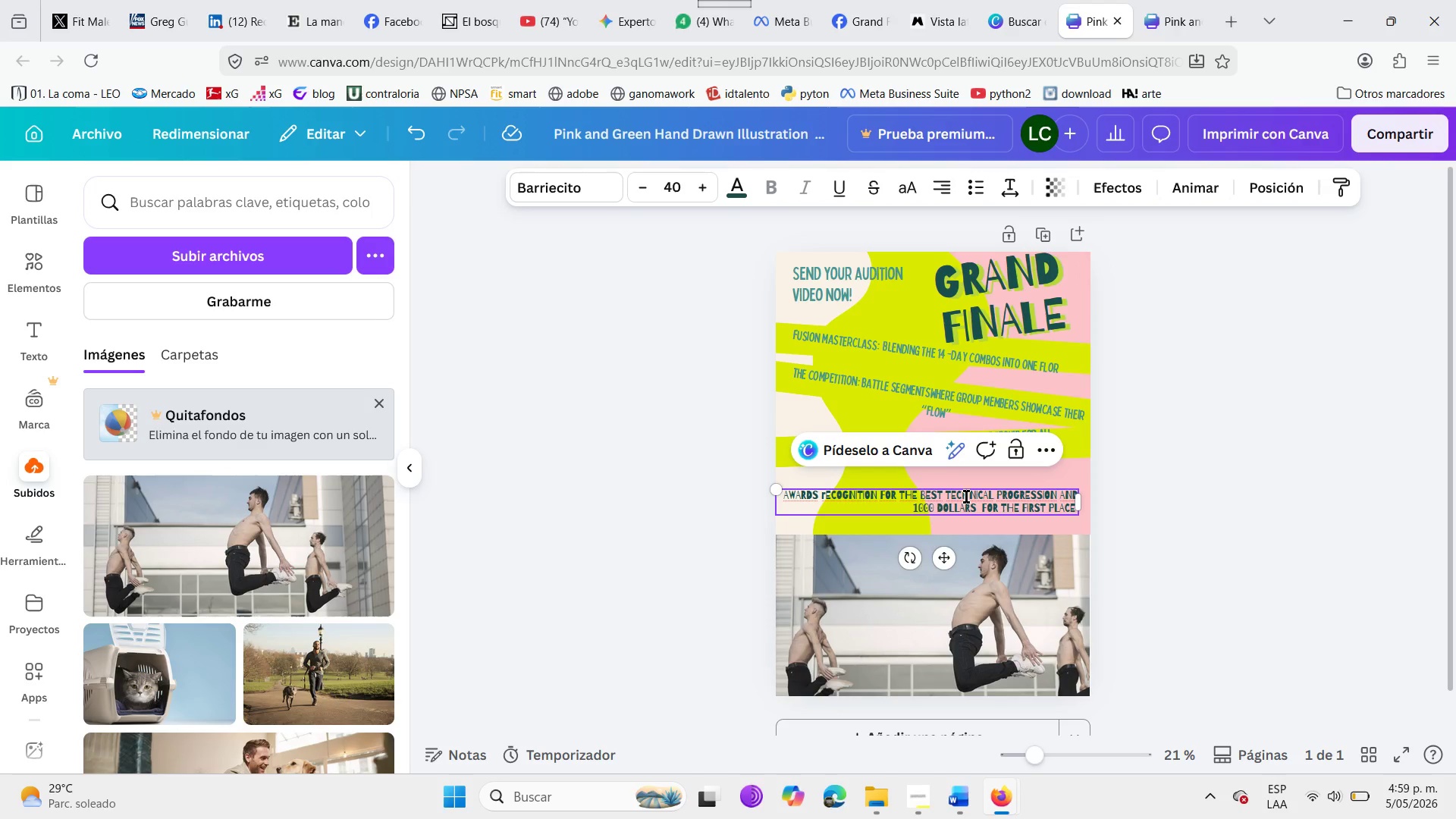 
left_click([943, 188])
 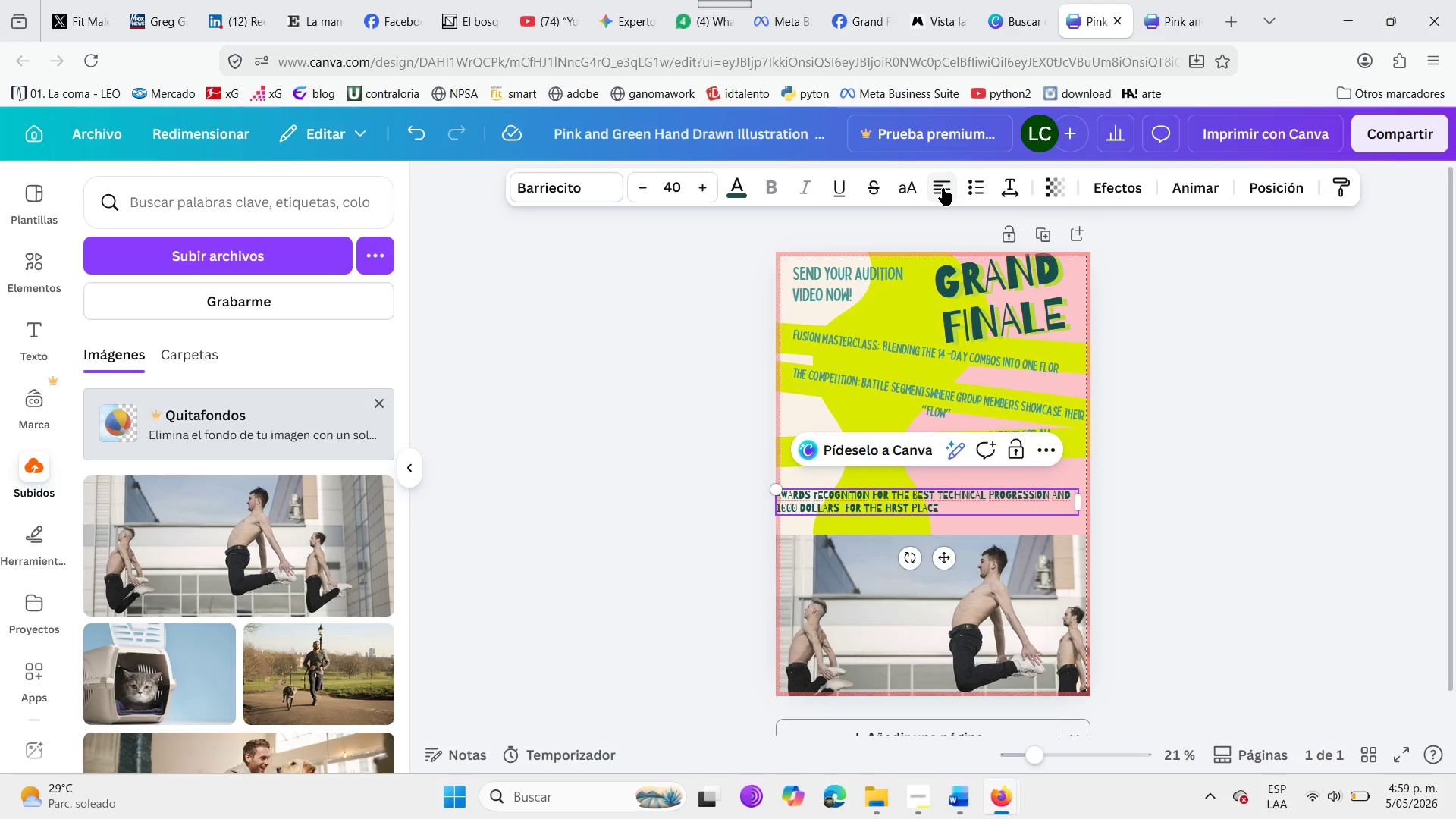 
left_click([943, 188])
 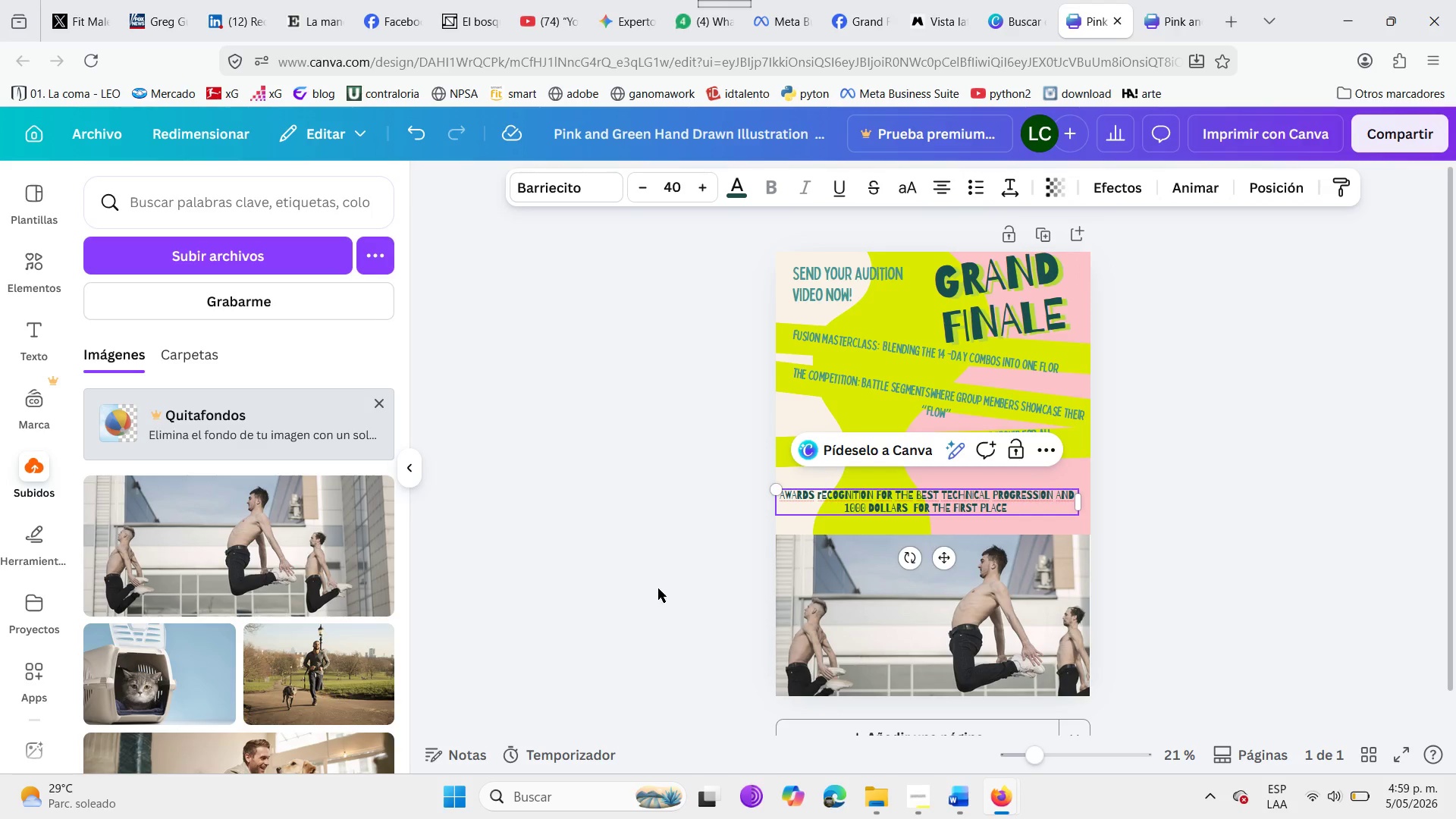 
left_click([648, 566])
 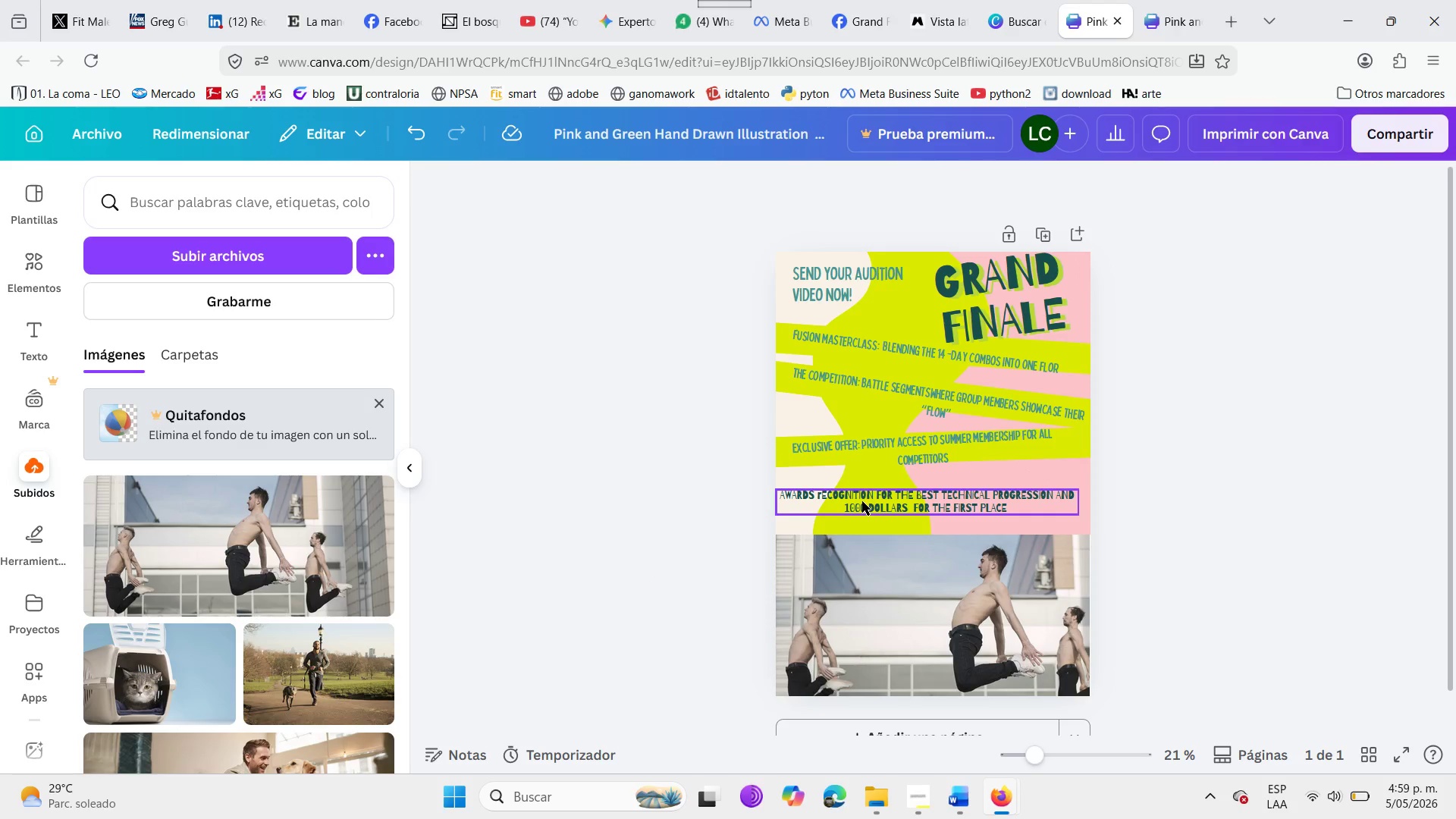 
left_click_drag(start_coordinate=[864, 500], to_coordinate=[875, 499])
 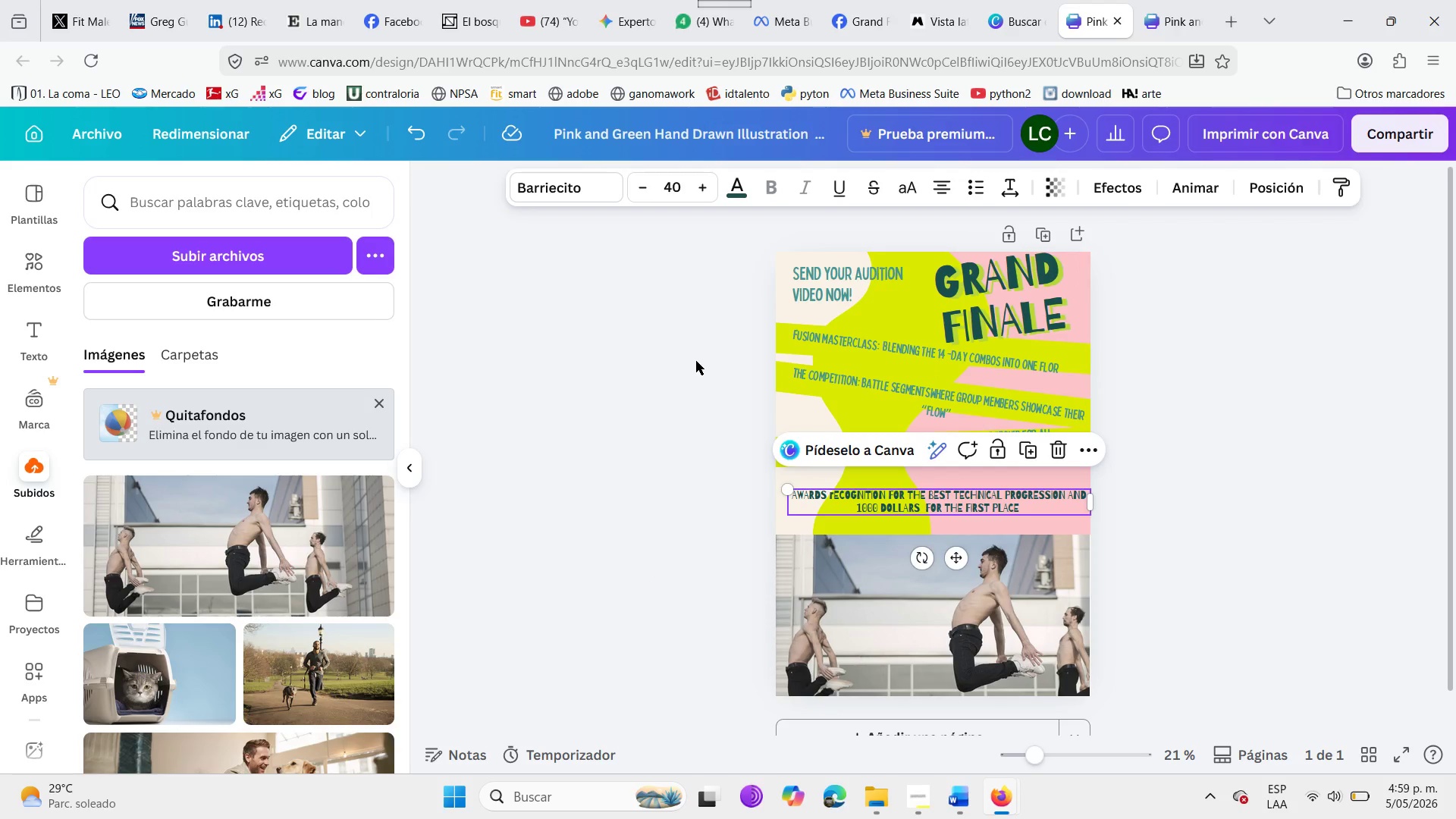 
left_click([696, 361])
 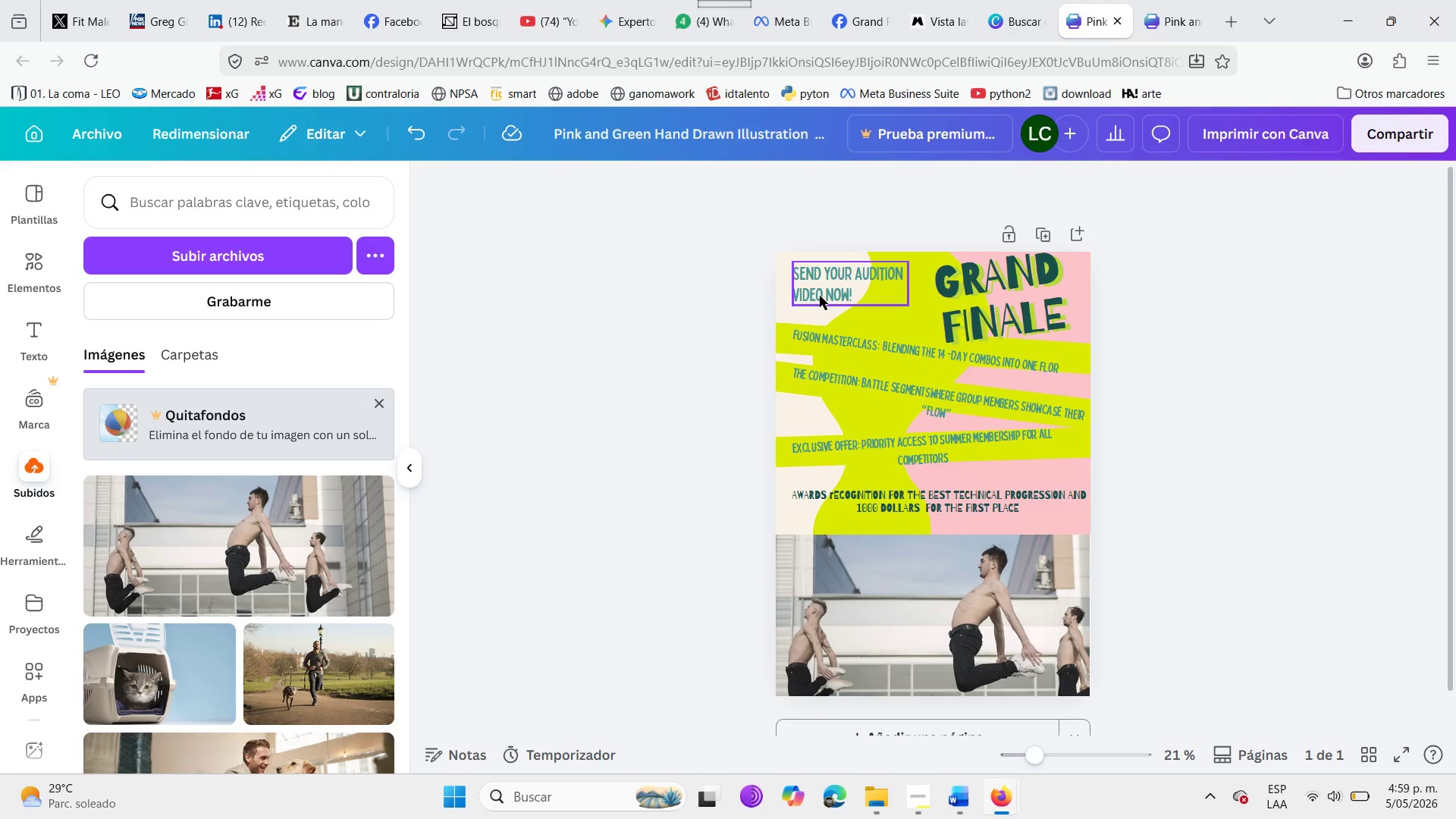 
left_click([820, 296])
 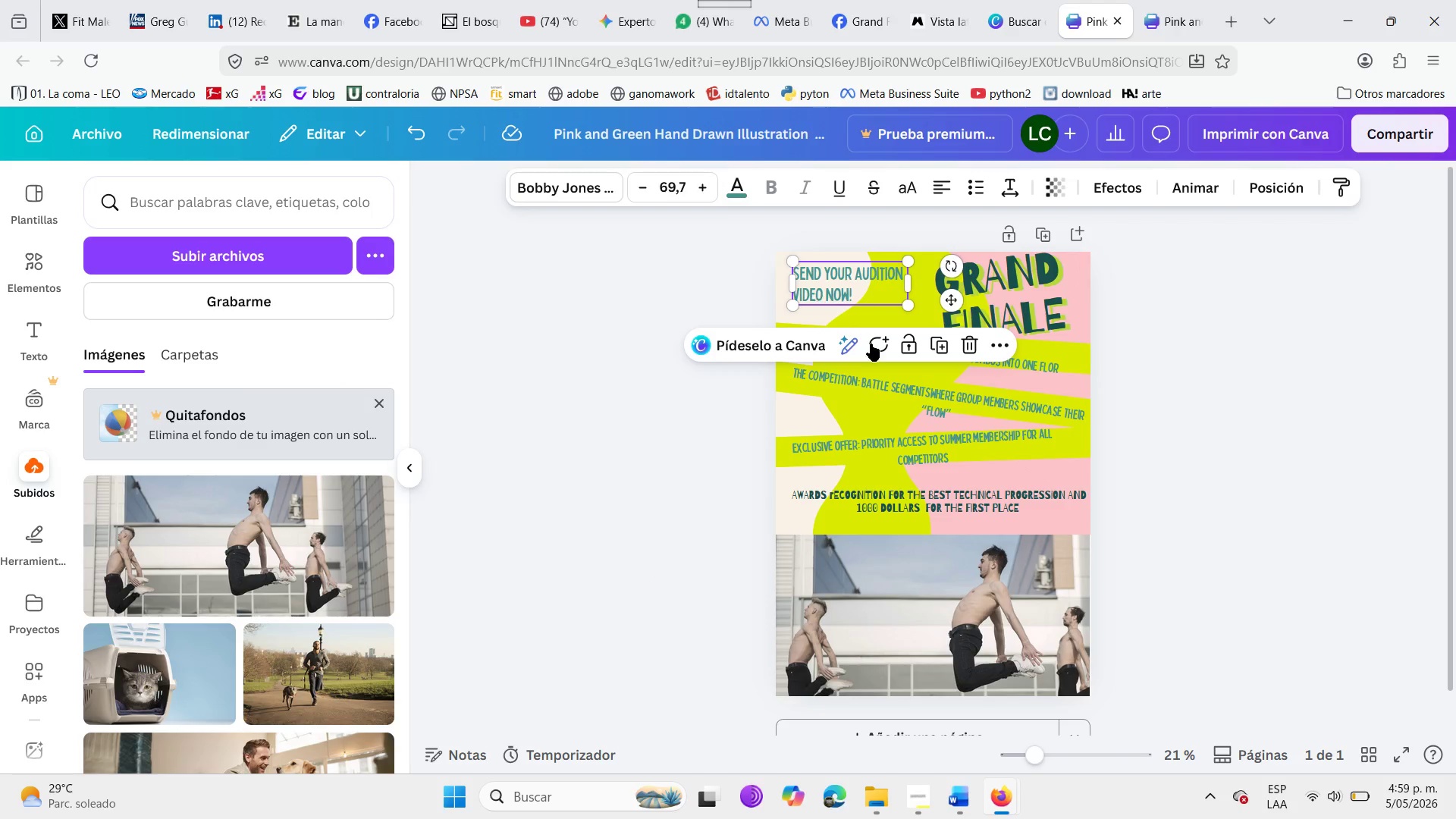 
mouse_move([906, 344])
 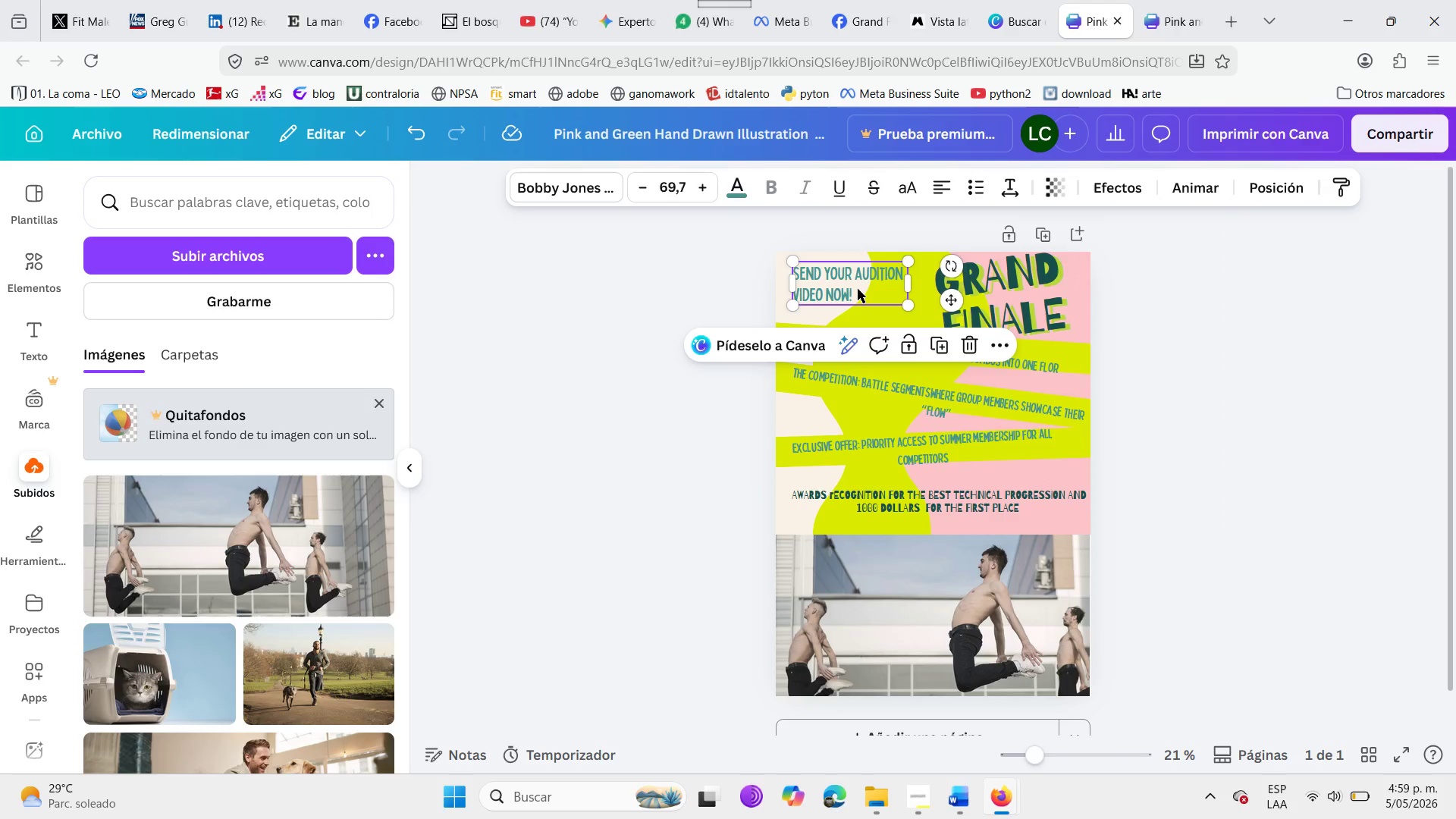 
double_click([858, 289])
 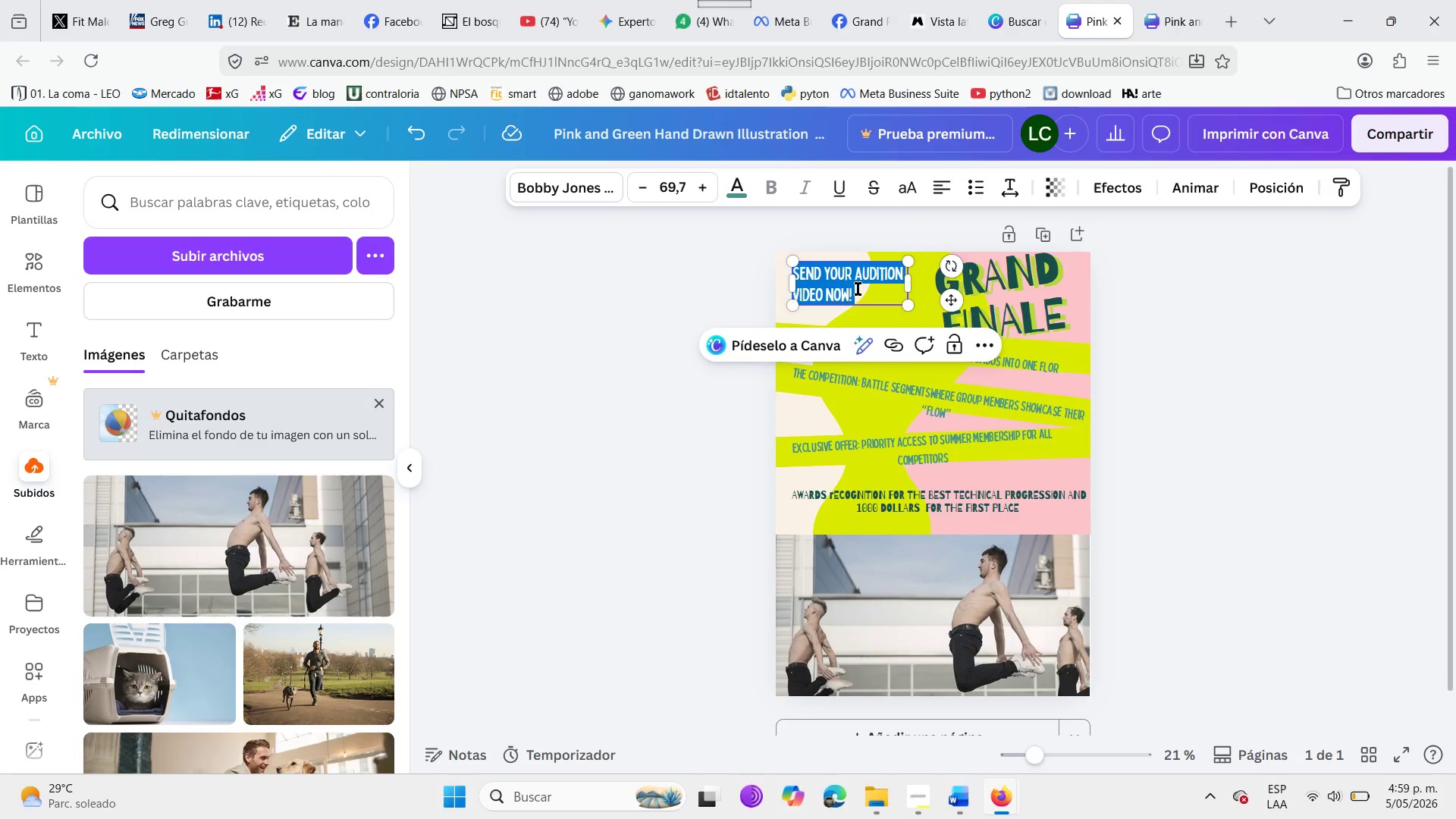 
triple_click([858, 289])
 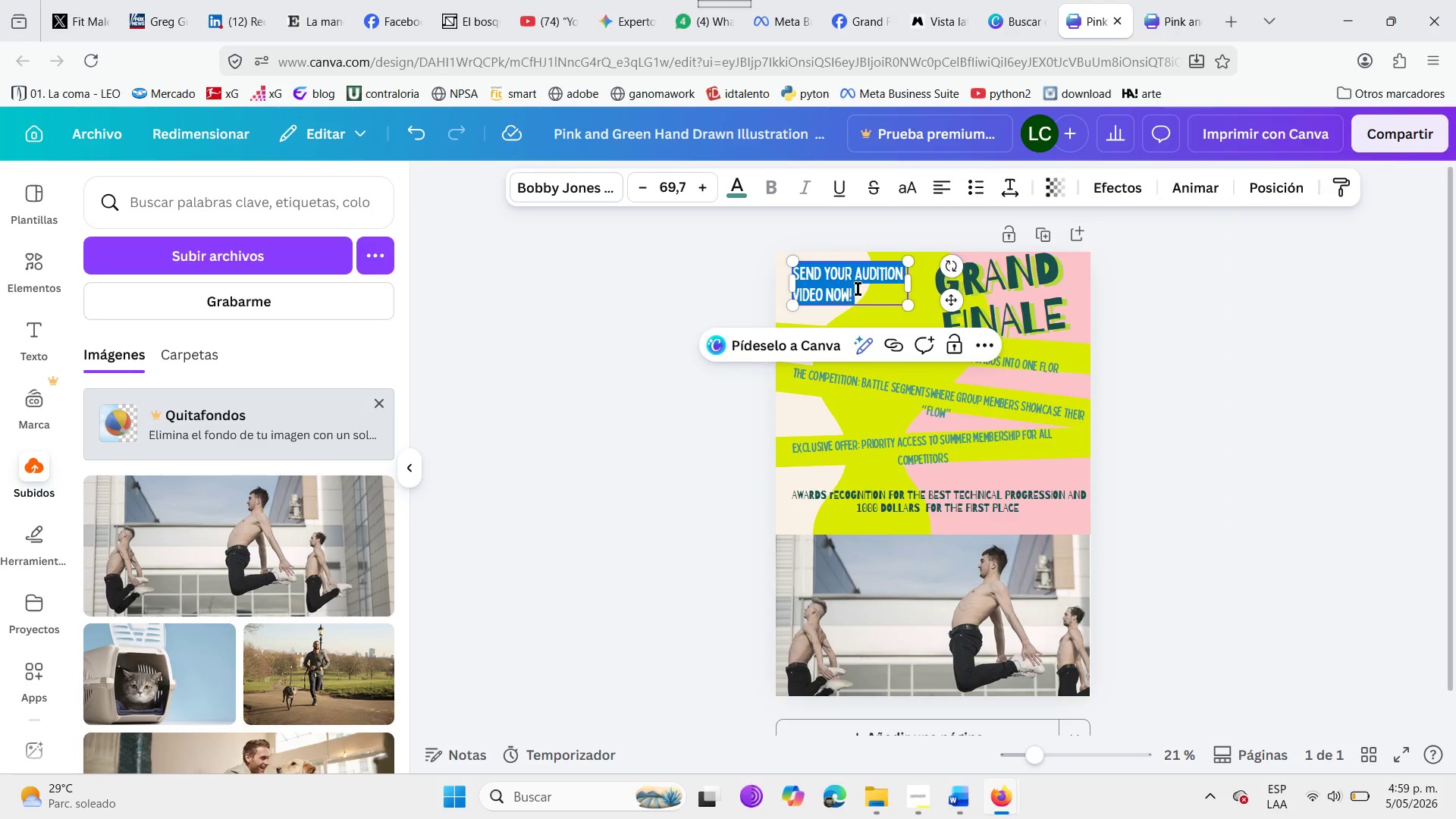 
left_click([858, 289])
 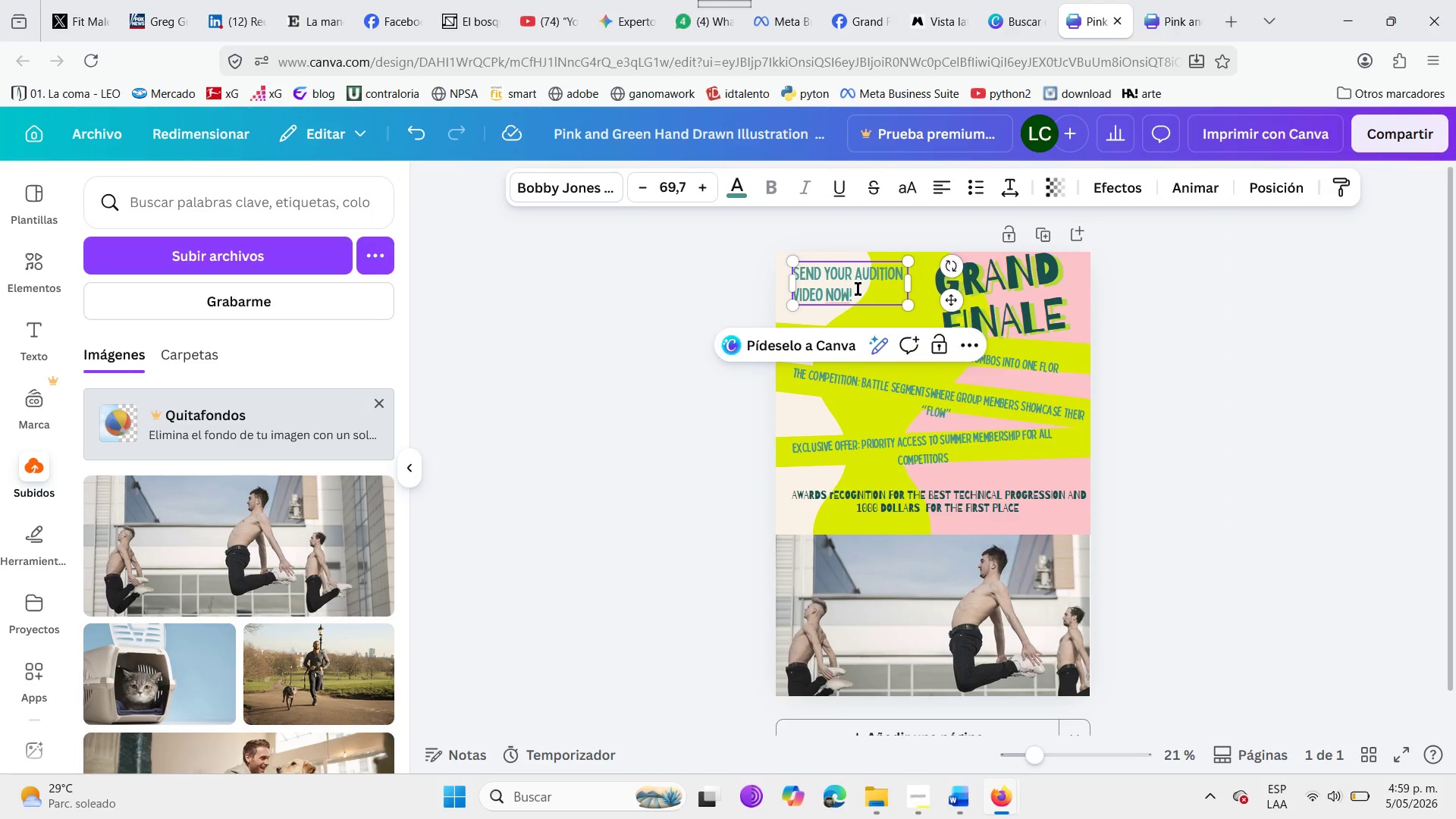 
key(Backspace)
 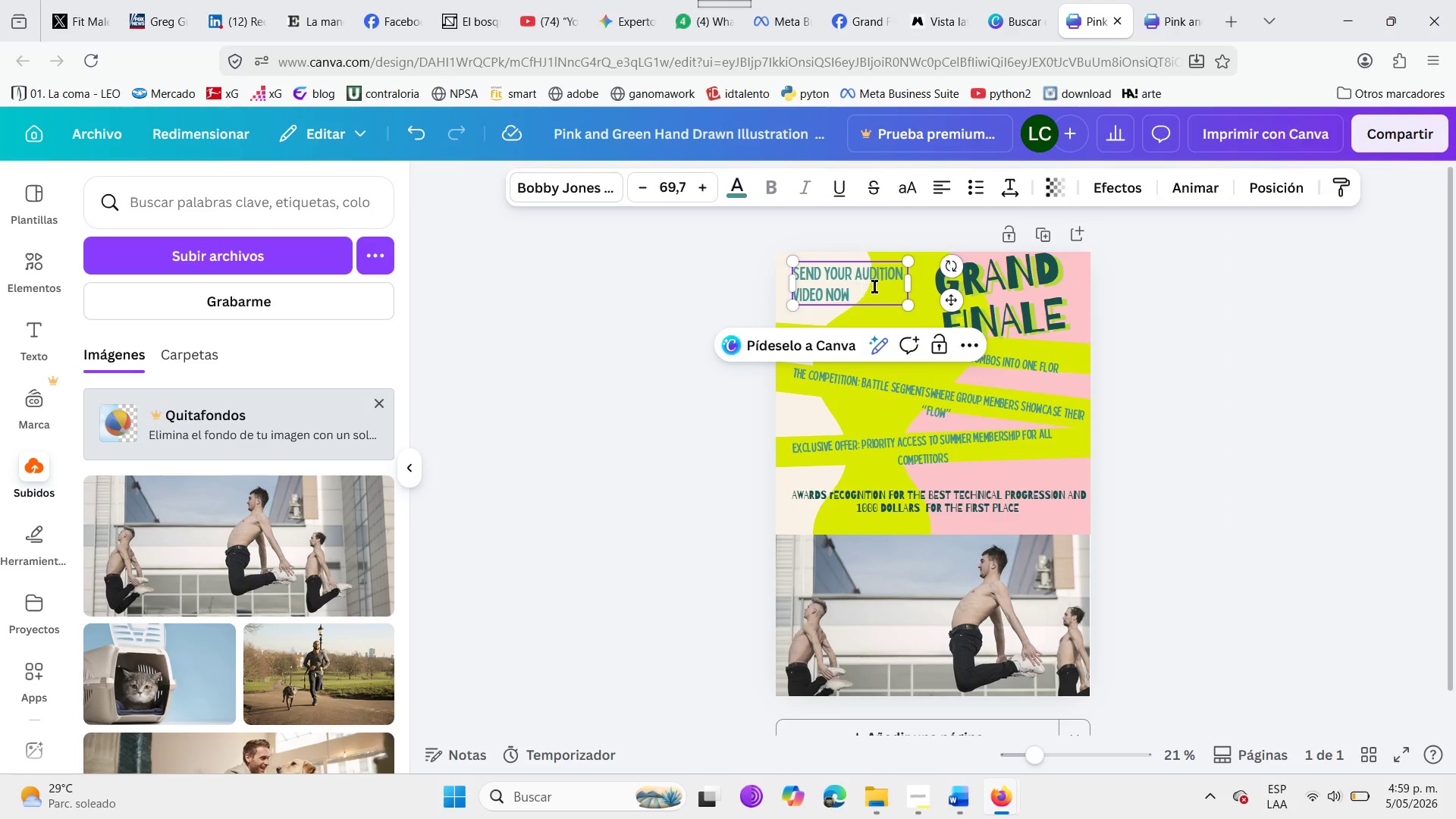 
key(Backspace)
 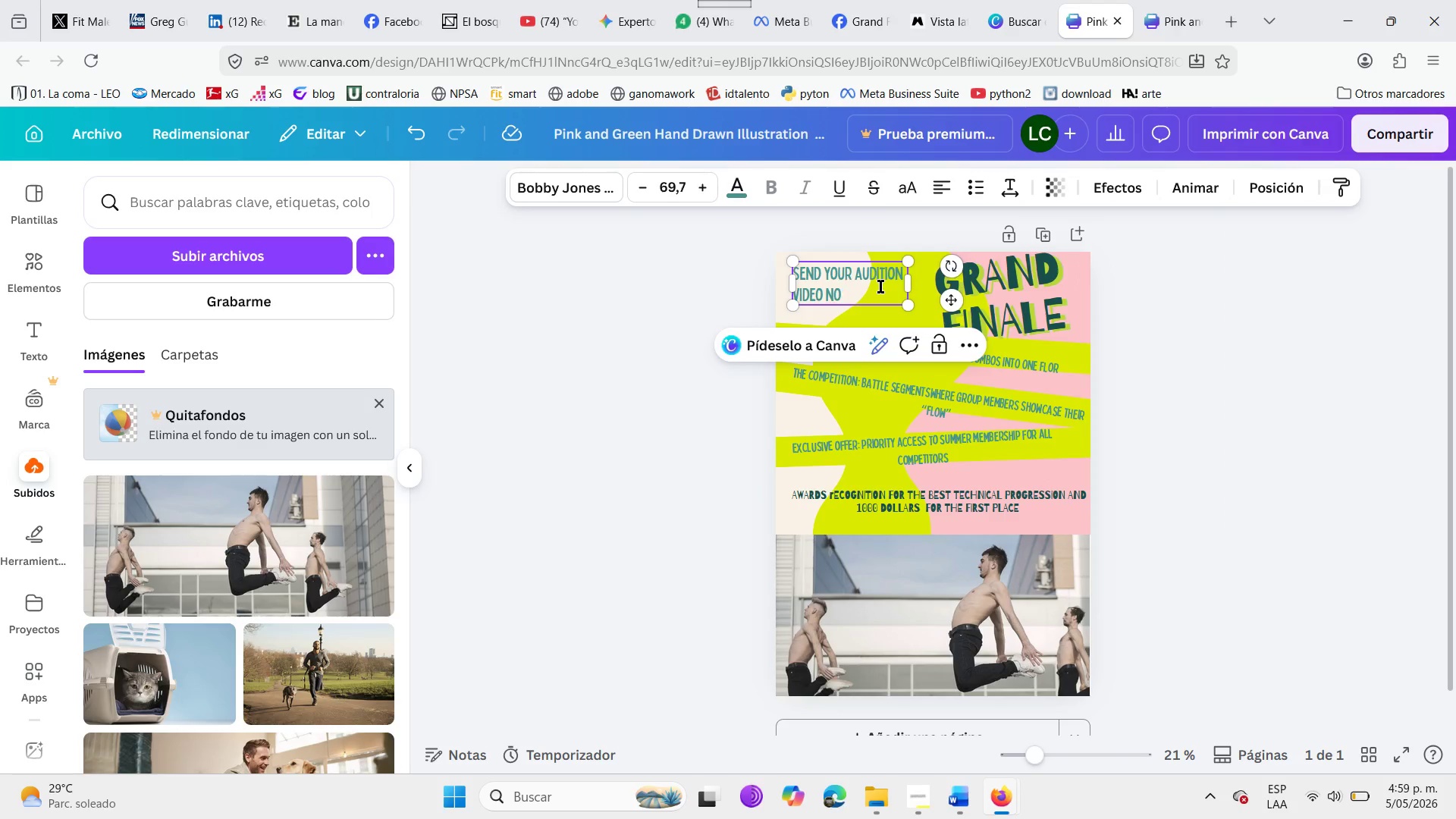 
key(Backspace)
key(Backspace)
key(Backspace)
key(Backspace)
key(Backspace)
key(Backspace)
key(Backspace)
key(Backspace)
key(Backspace)
key(Backspace)
key(Backspace)
key(Backspace)
key(Backspace)
key(Backspace)
key(Backspace)
type(May  20th)
 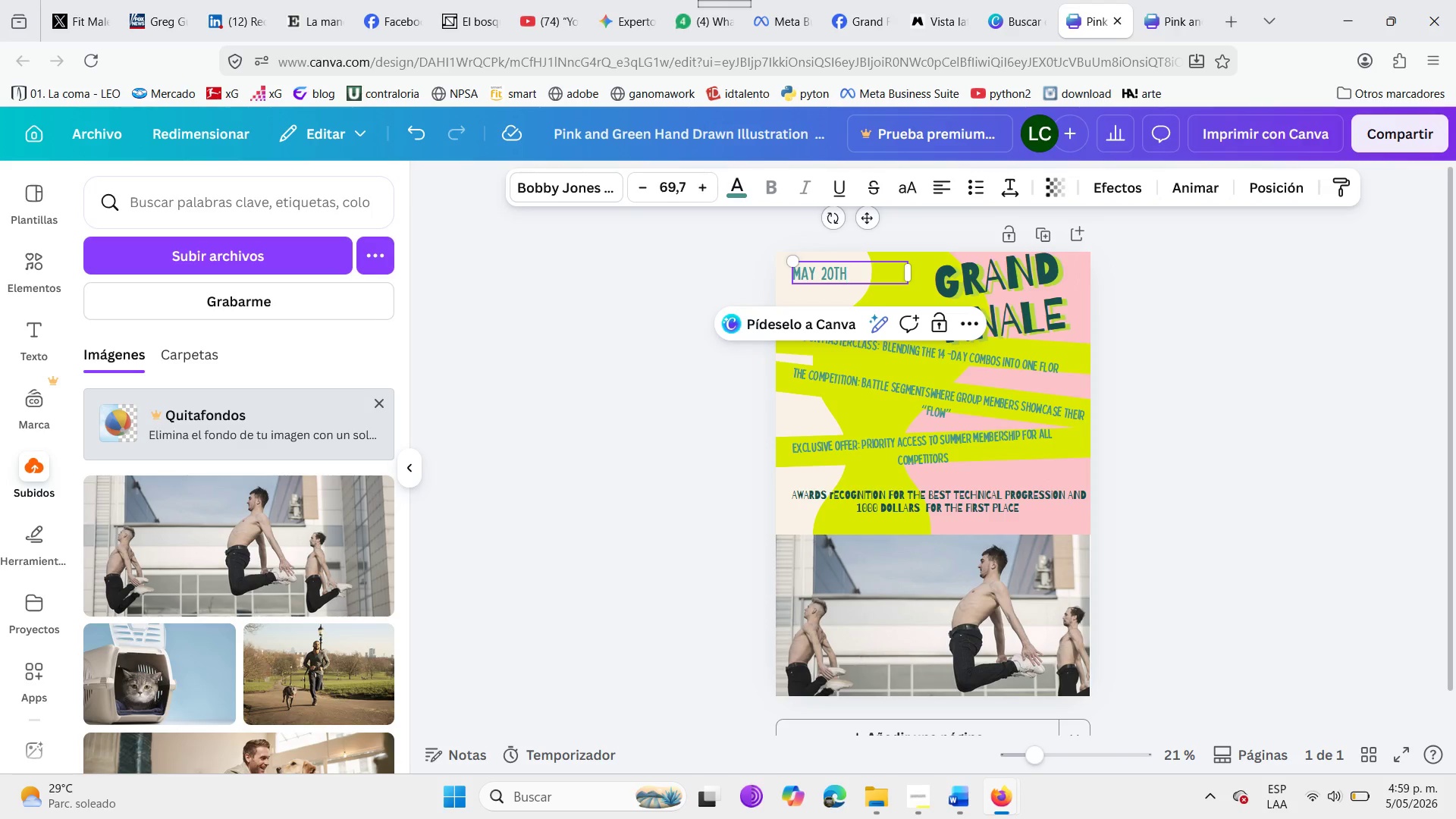 
left_click([1326, 275])
 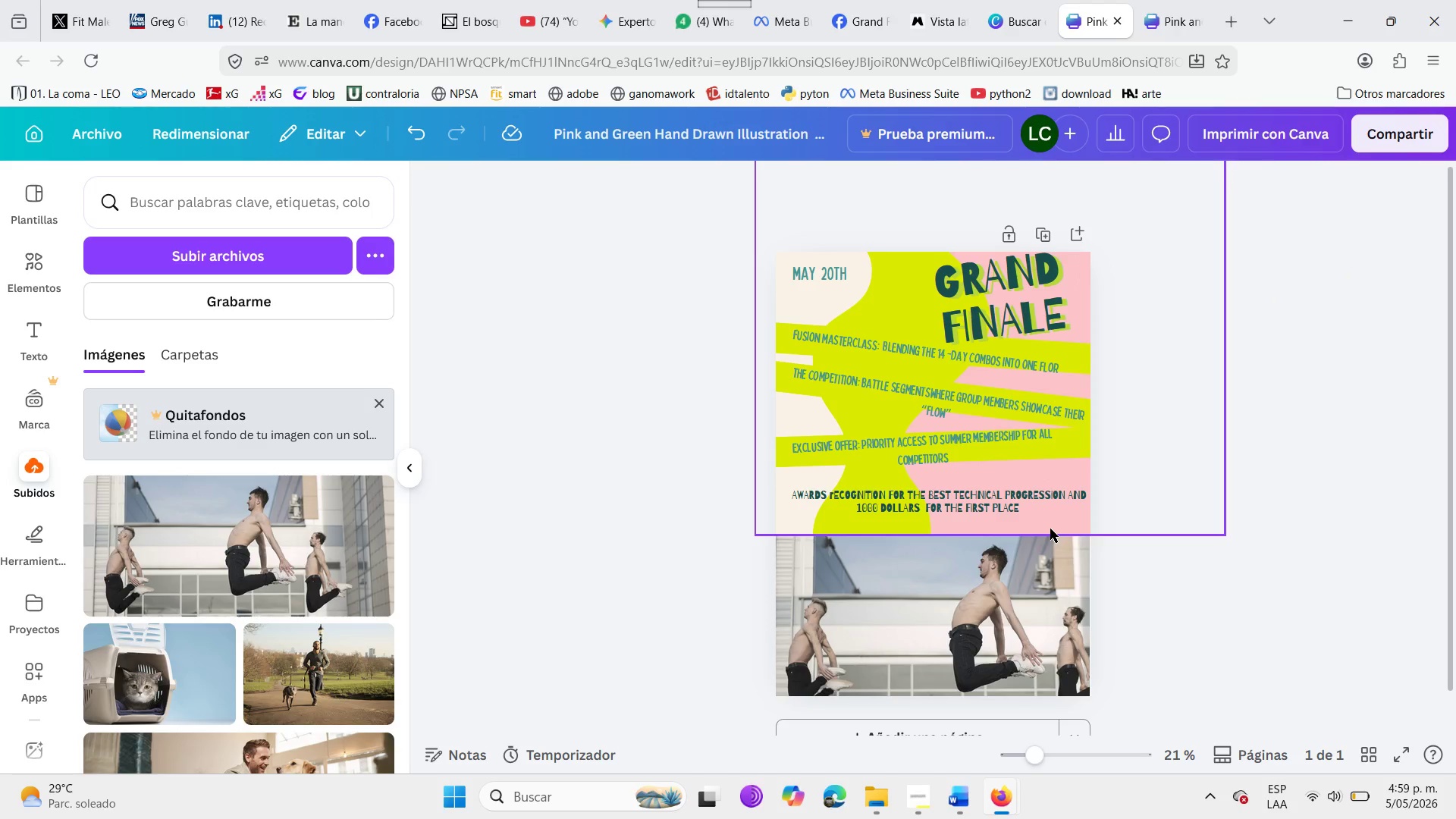 
left_click([1059, 529])
 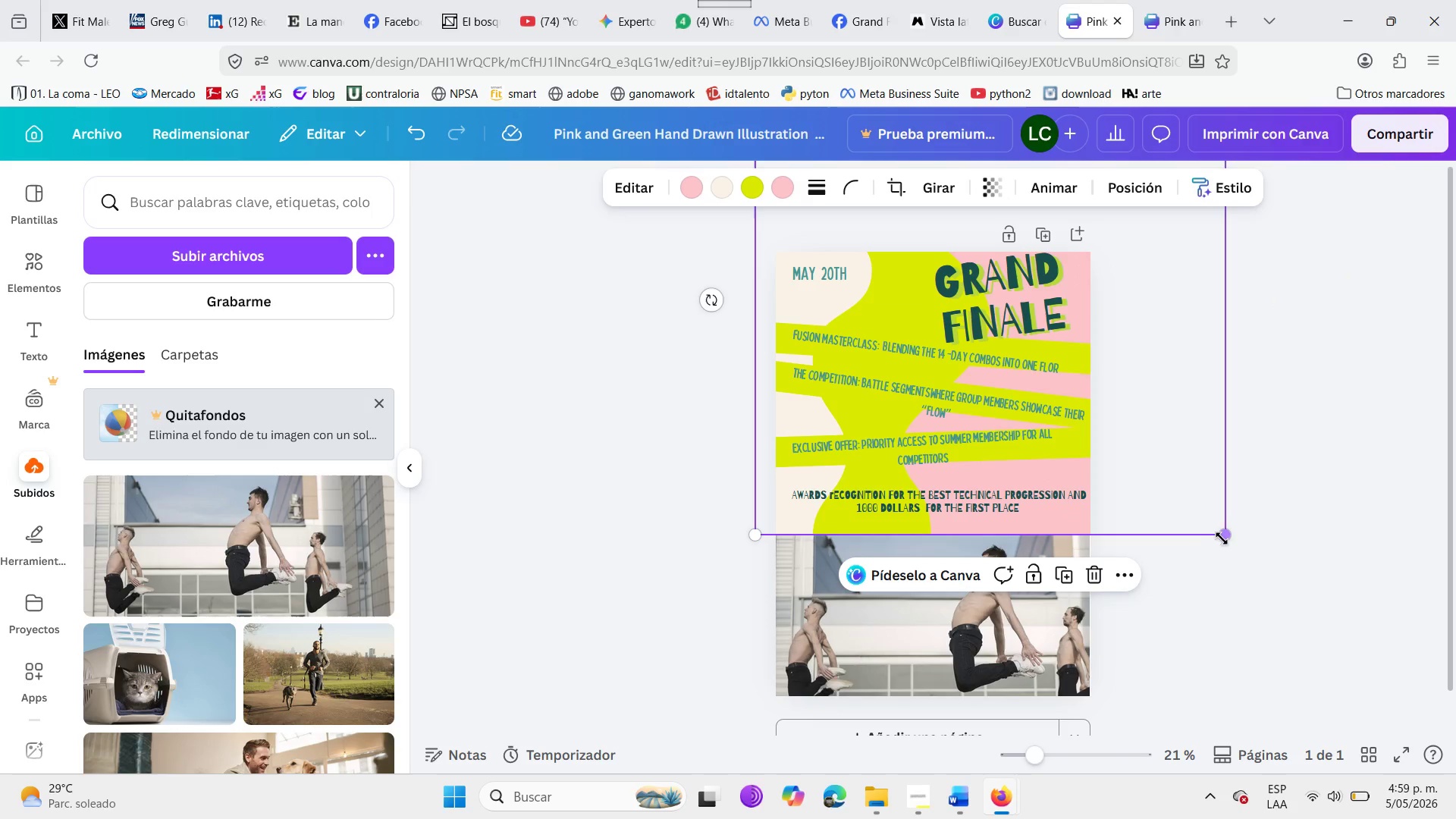 
left_click_drag(start_coordinate=[1229, 534], to_coordinate=[1190, 569])
 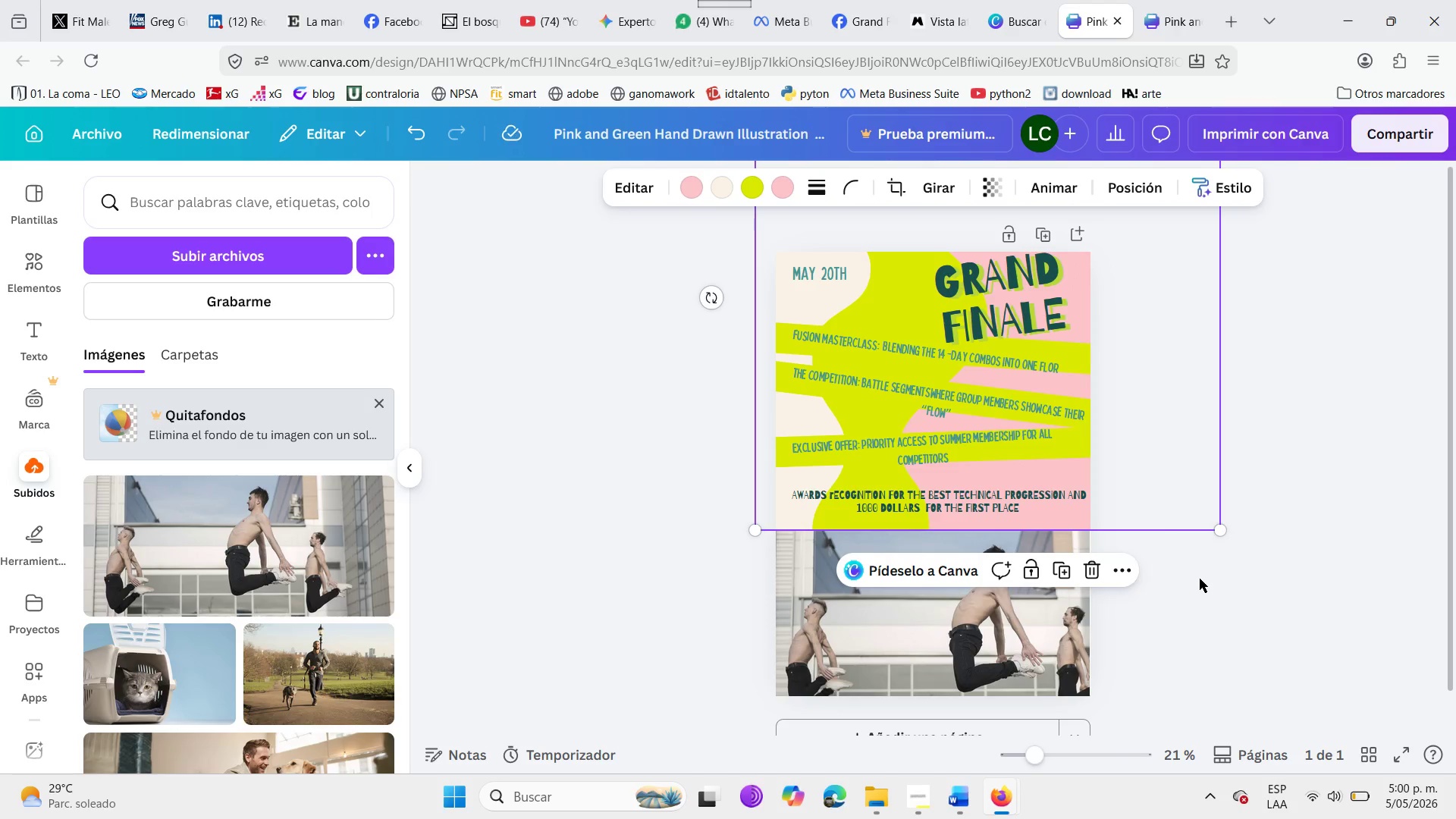 
left_click([1200, 579])
 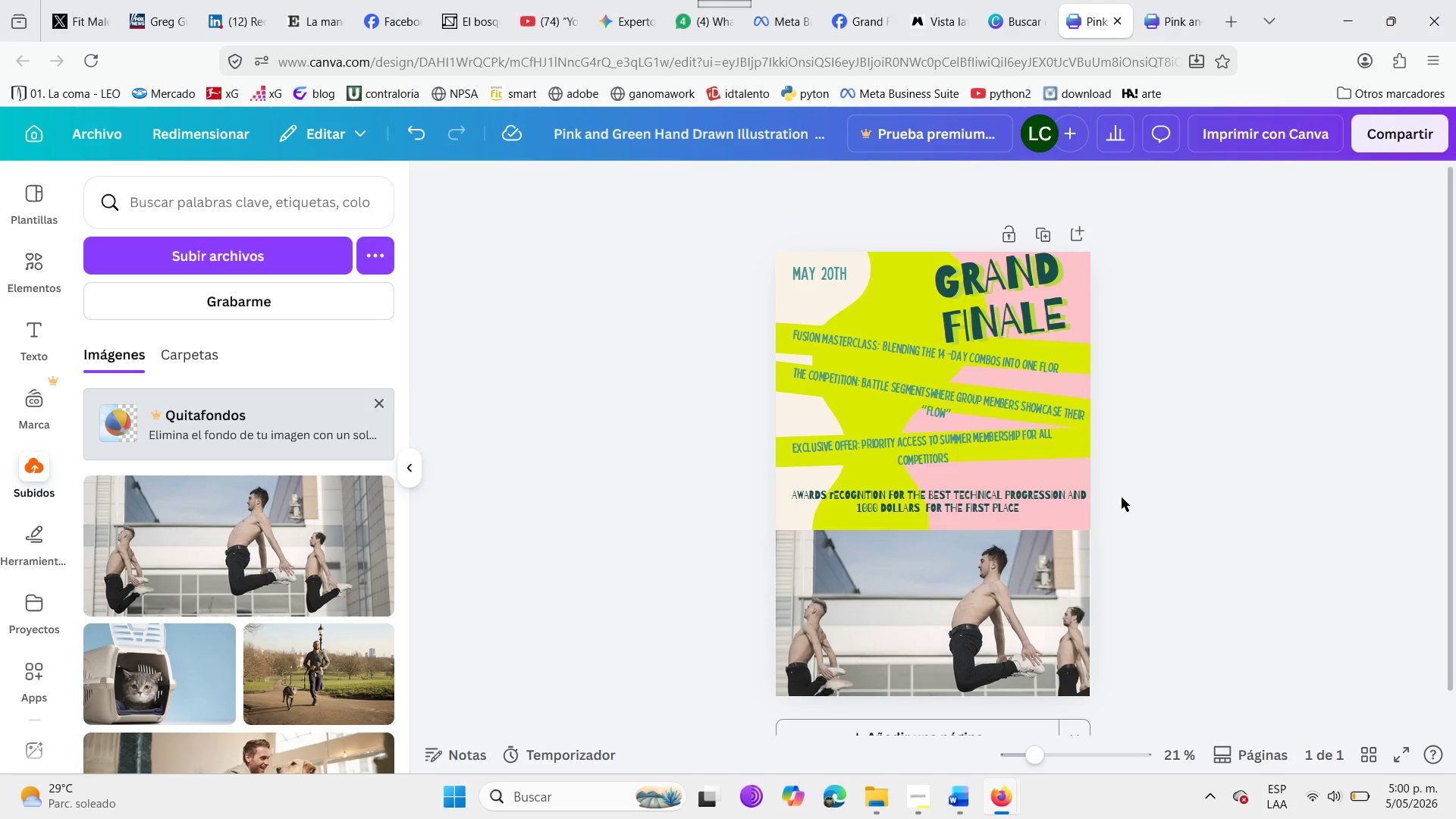 
left_click_drag(start_coordinate=[1122, 485], to_coordinate=[1119, 486])
 